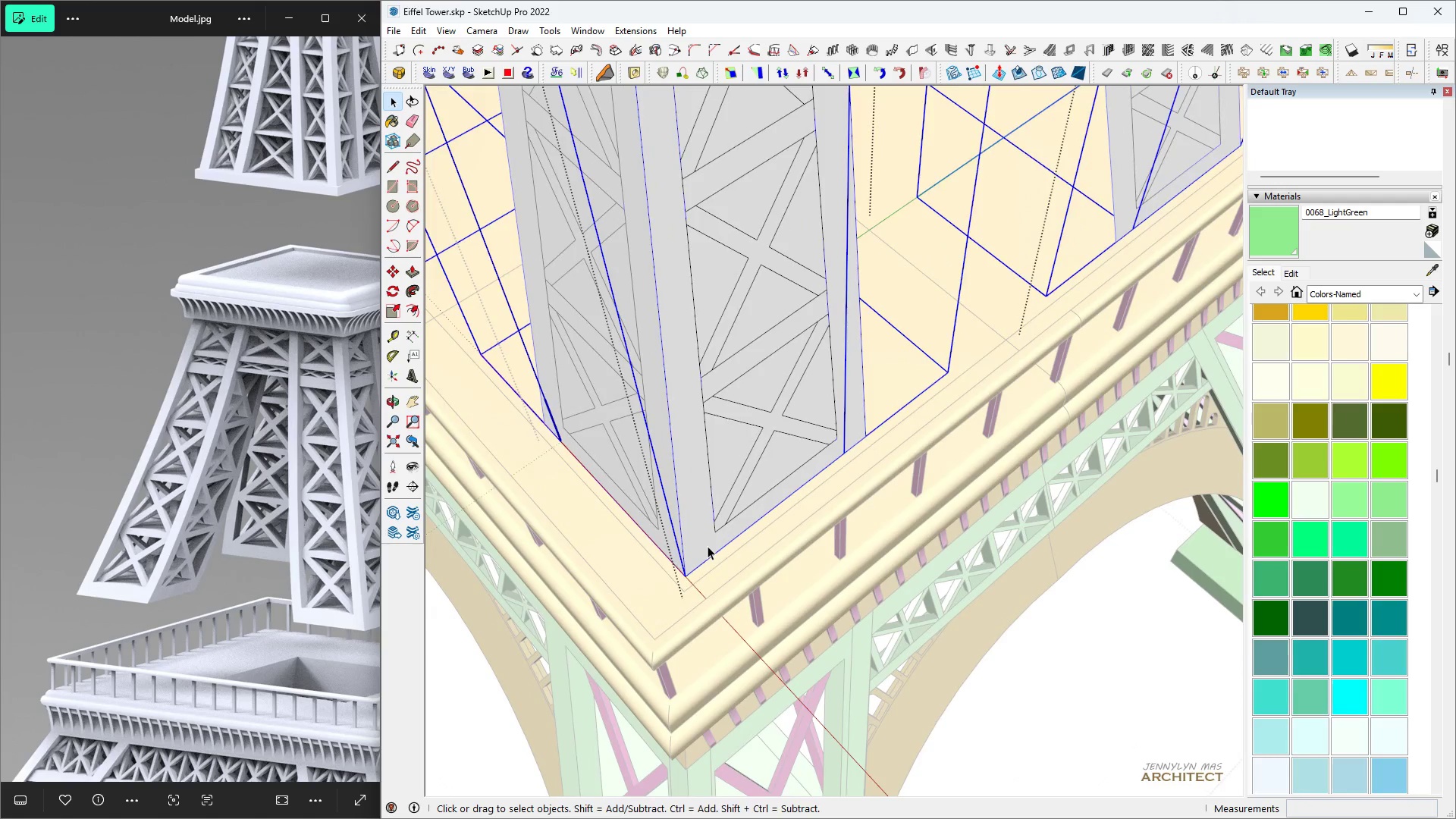 
double_click([708, 546])
 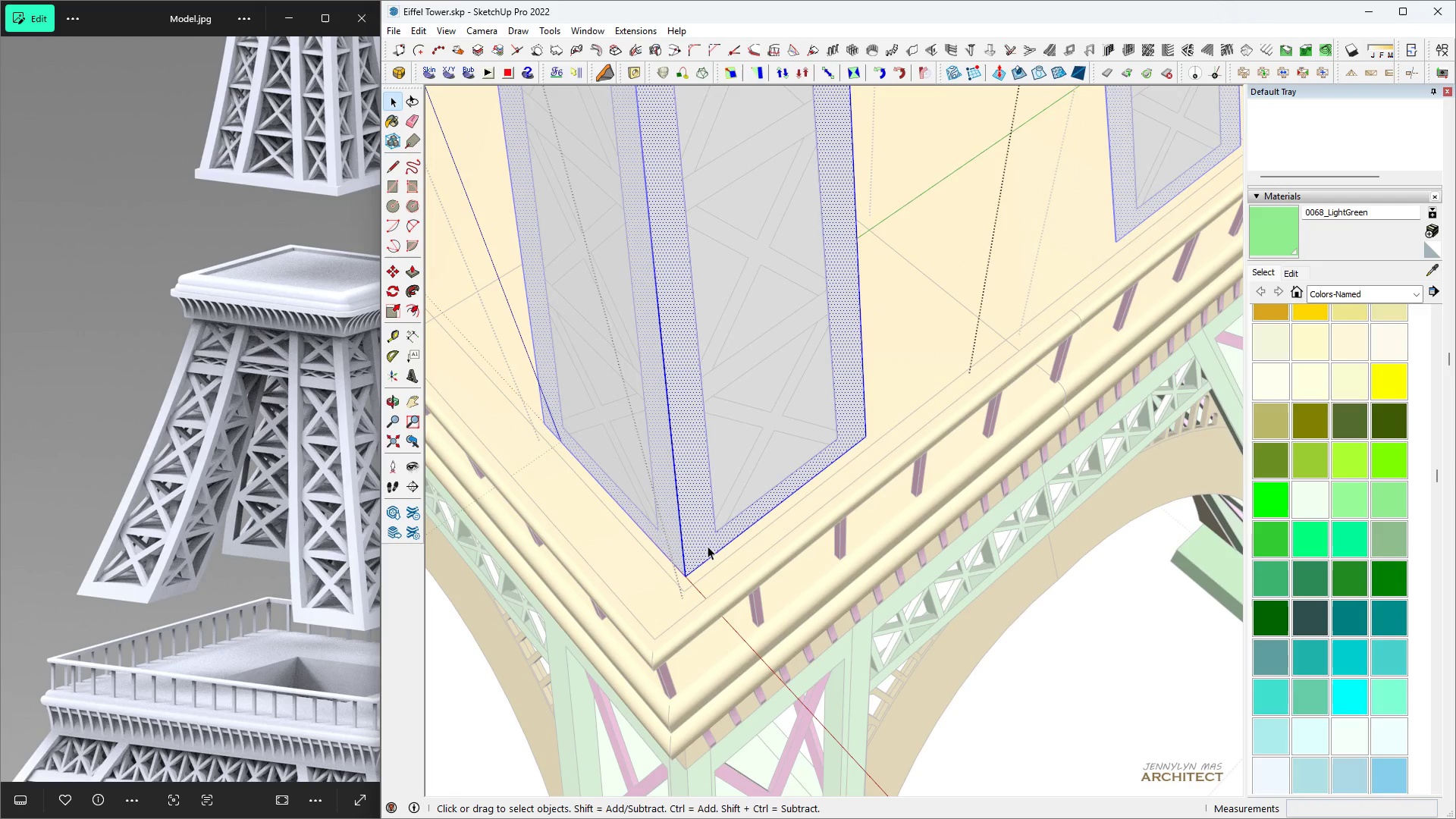 
triple_click([708, 546])
 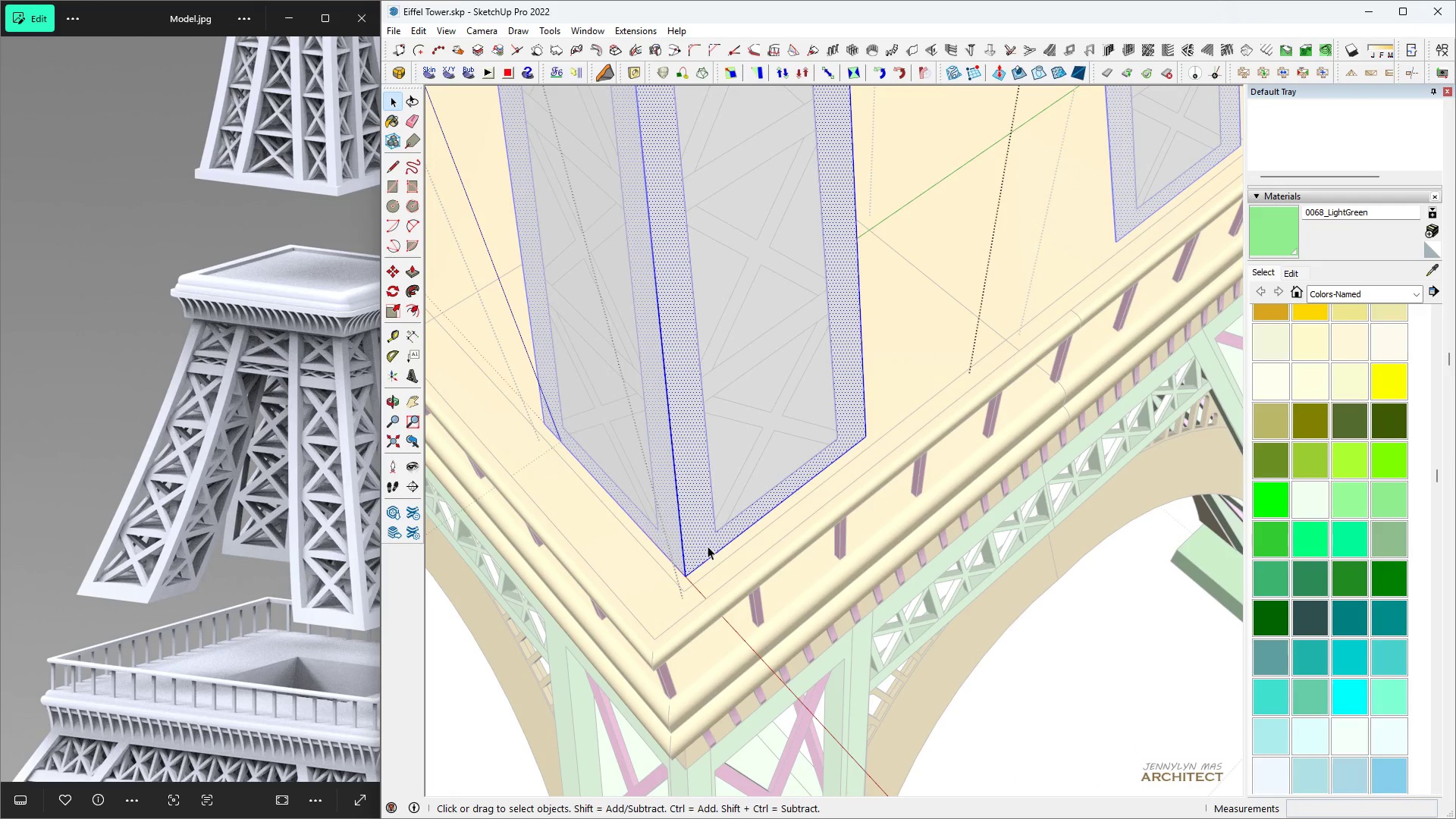 
triple_click([708, 546])
 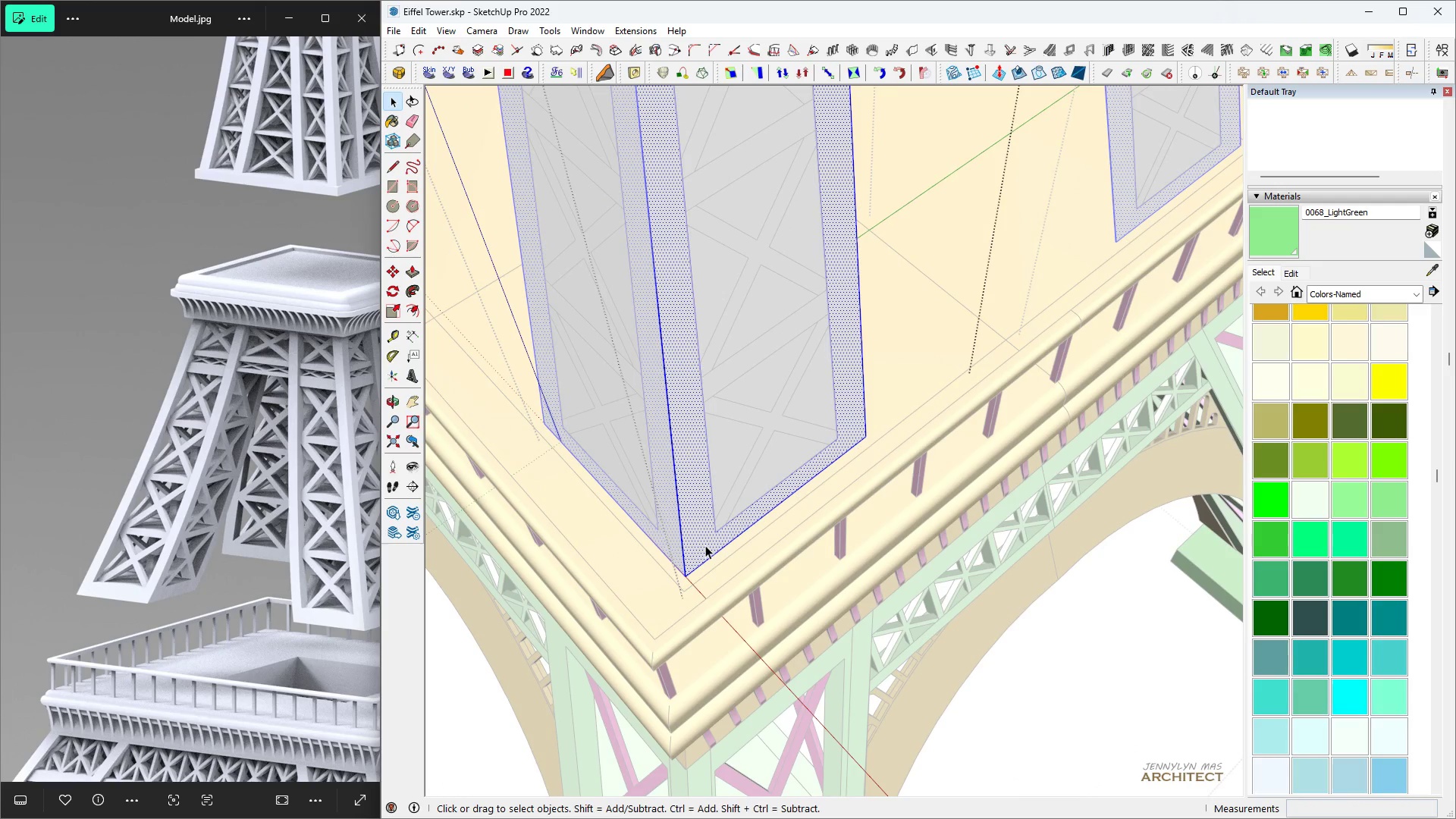 
key(Space)
 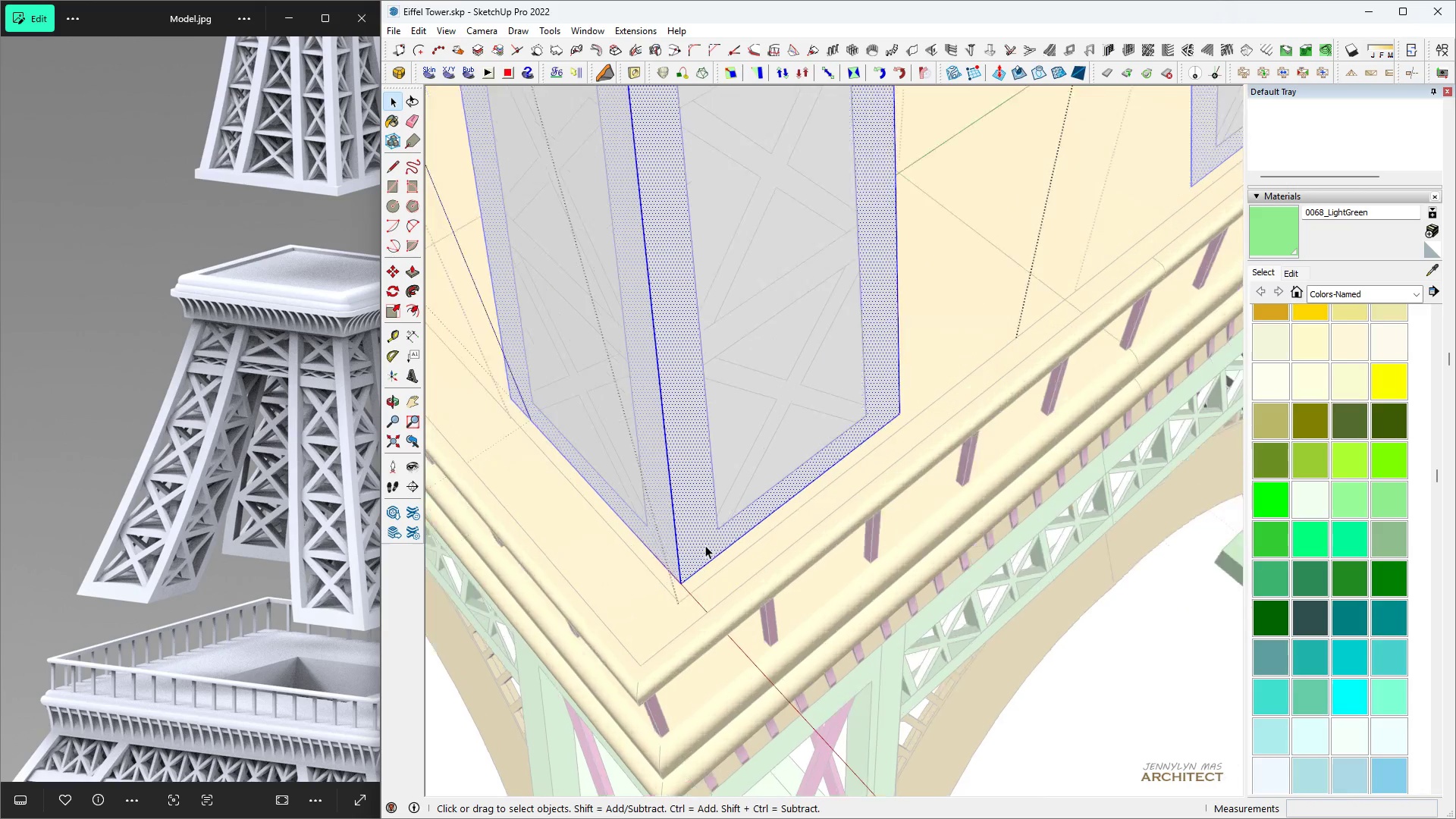 
scroll: coordinate [705, 545], scroll_direction: up, amount: 5.0
 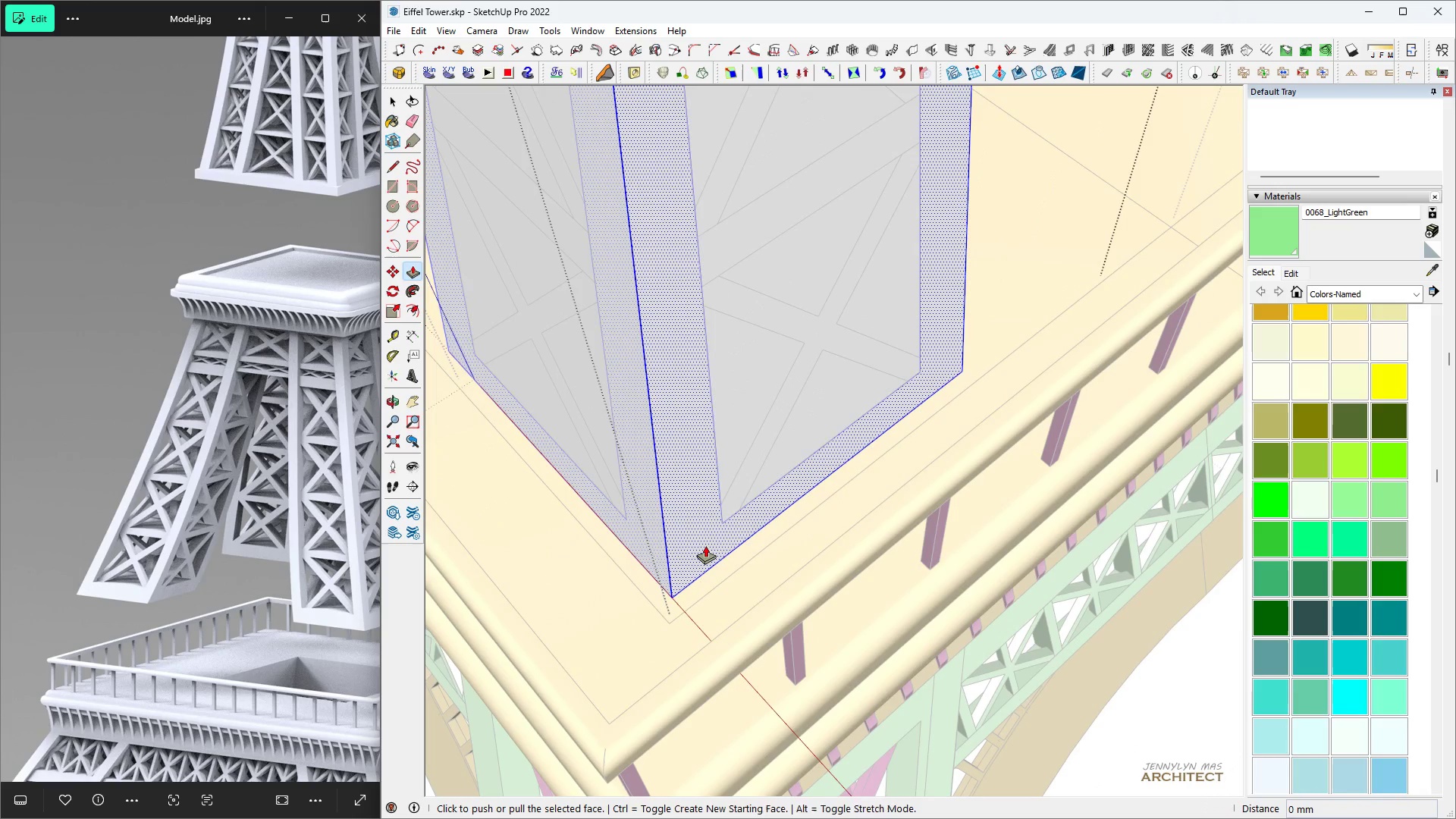 
key(P)
 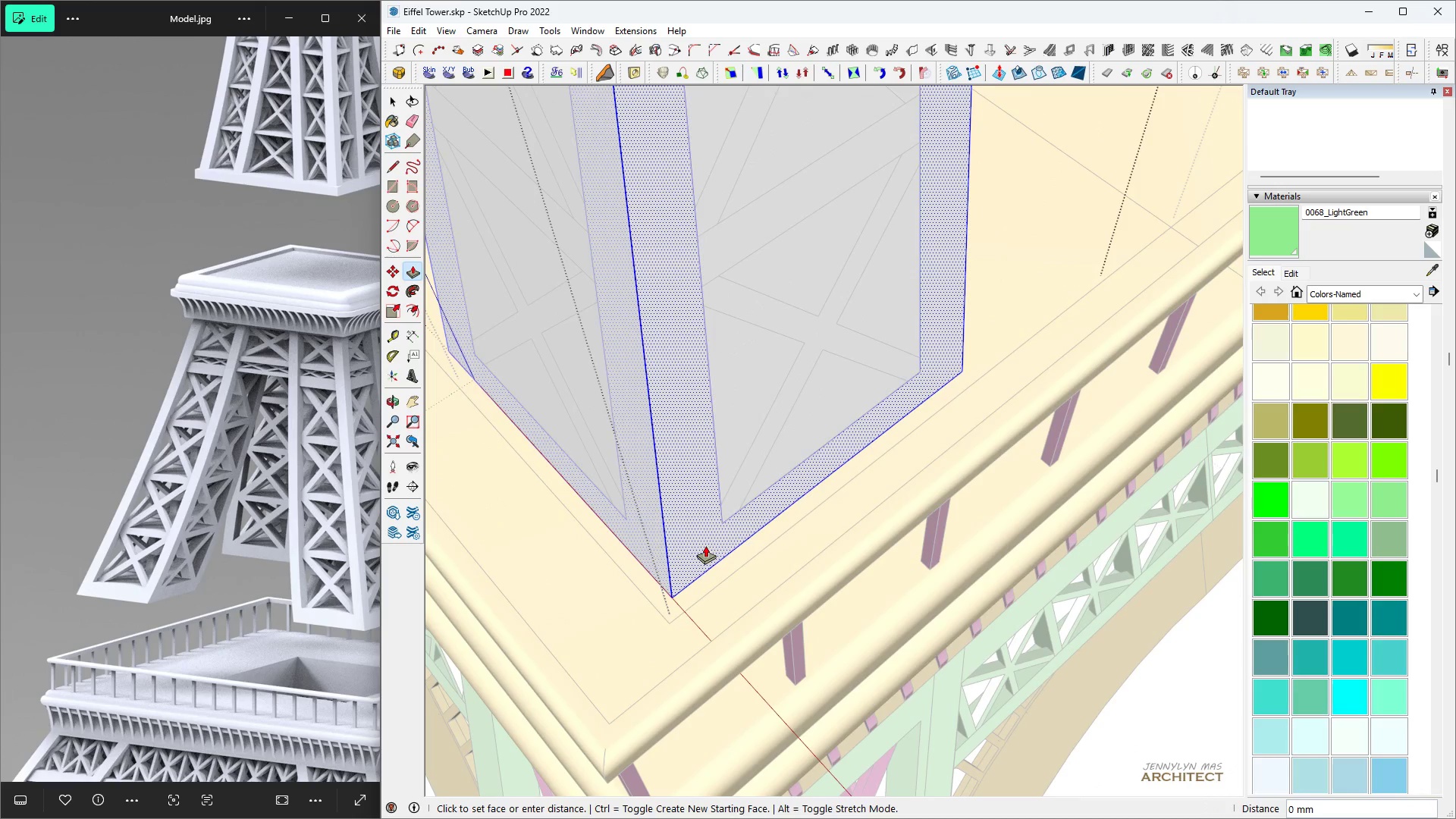 
left_click([705, 545])
 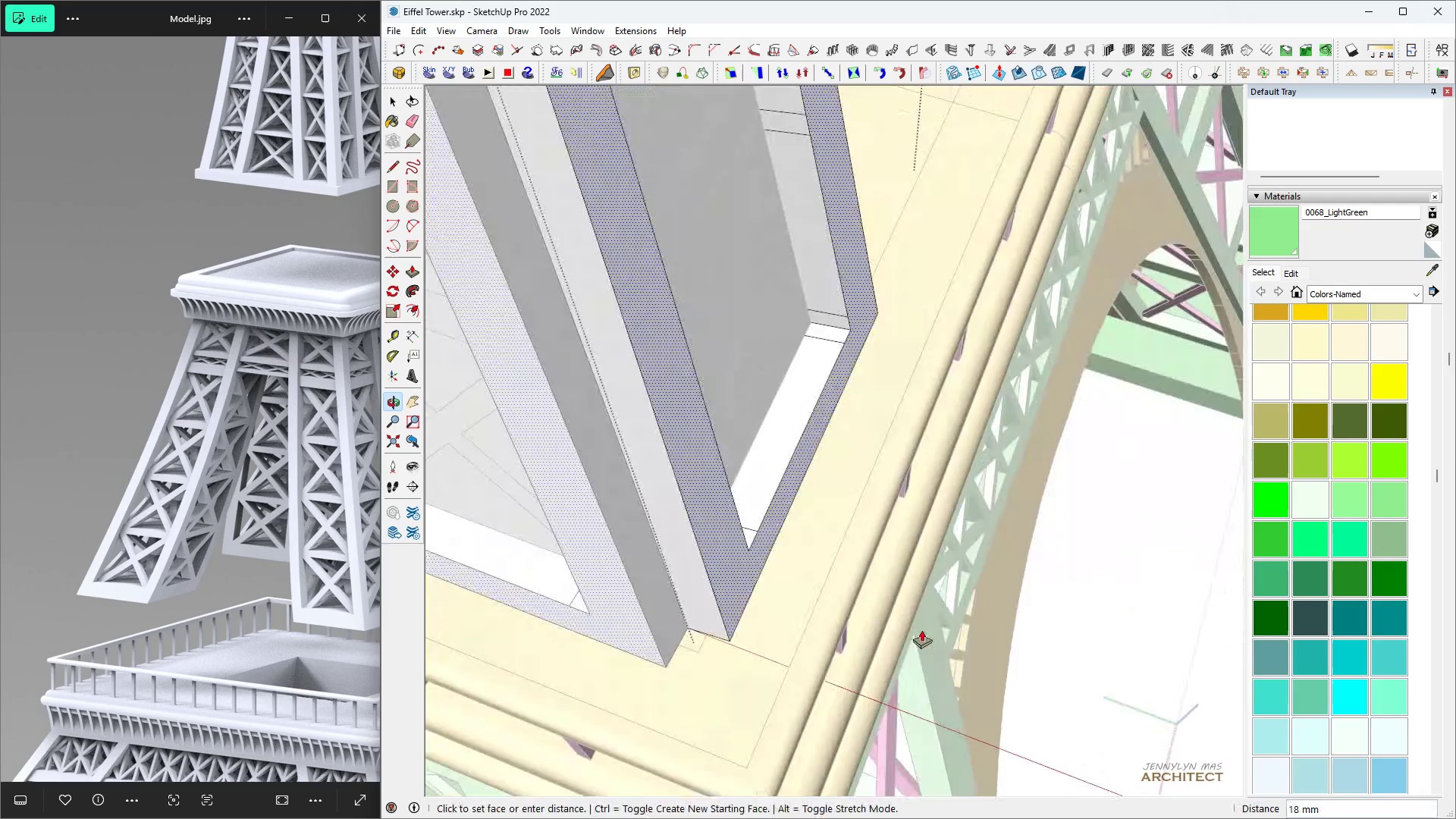 
scroll: coordinate [645, 570], scroll_direction: down, amount: 5.0
 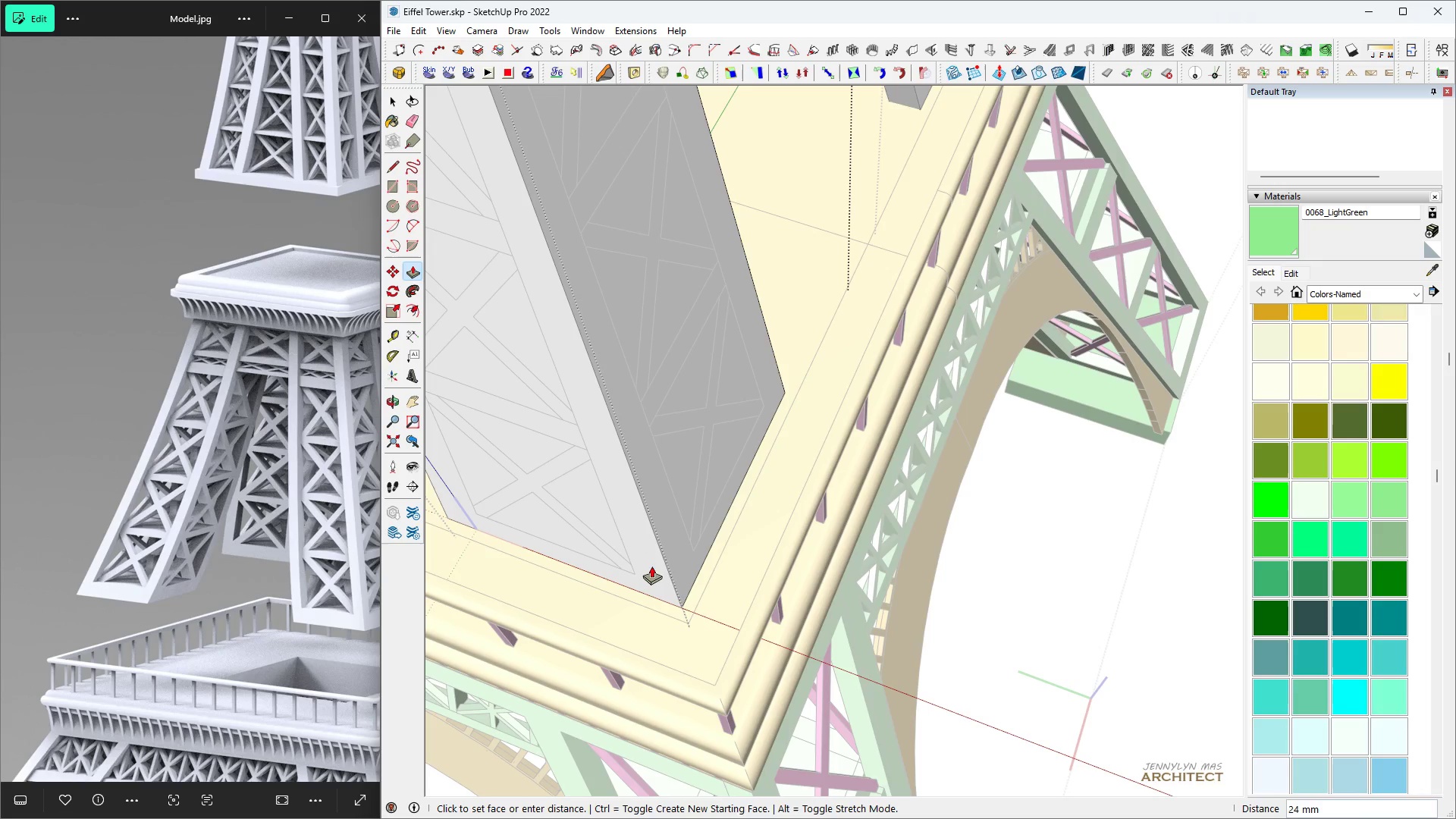 
scroll: coordinate [683, 574], scroll_direction: up, amount: 3.0
 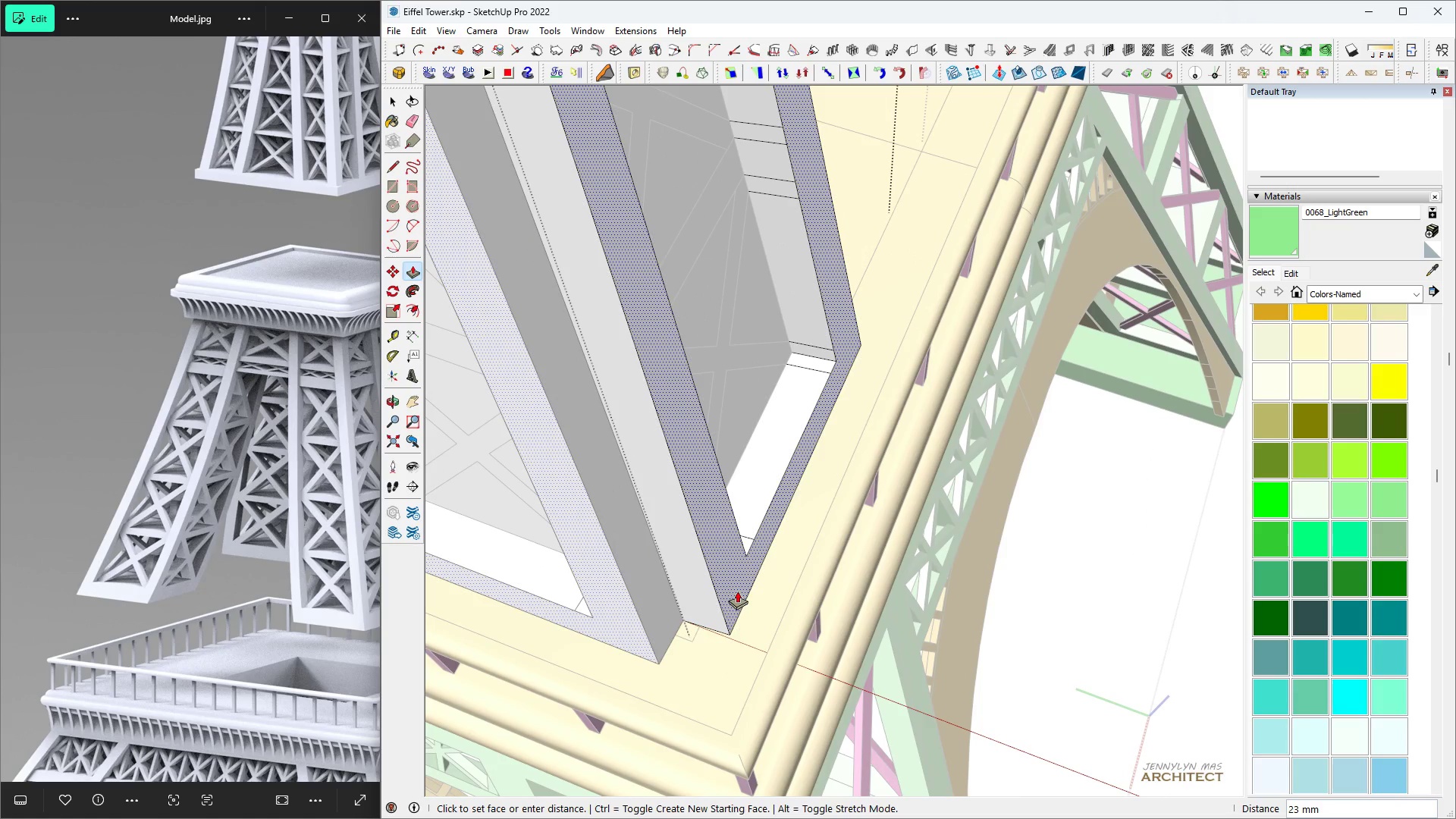 
type(20)
 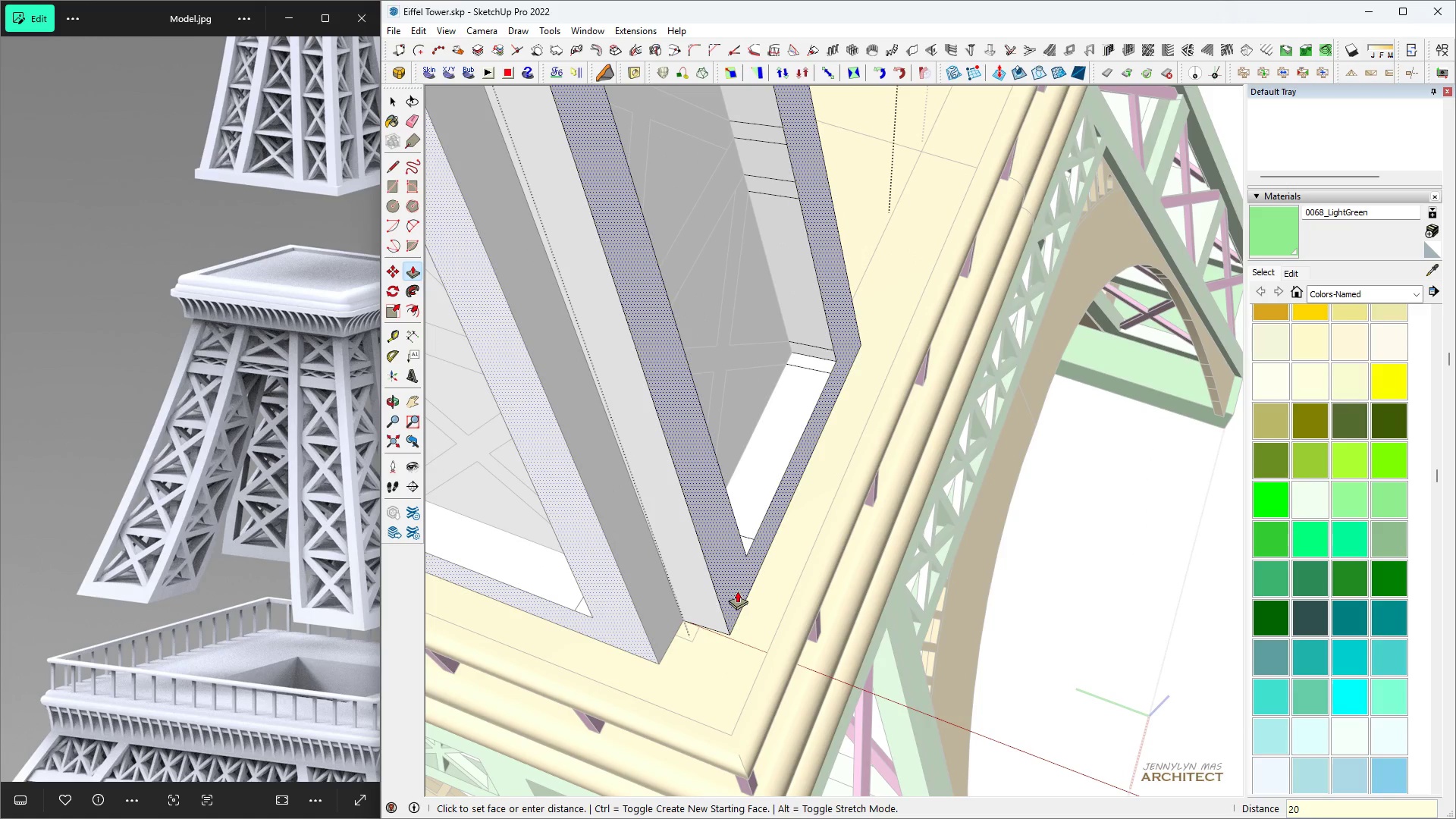 
key(Enter)
 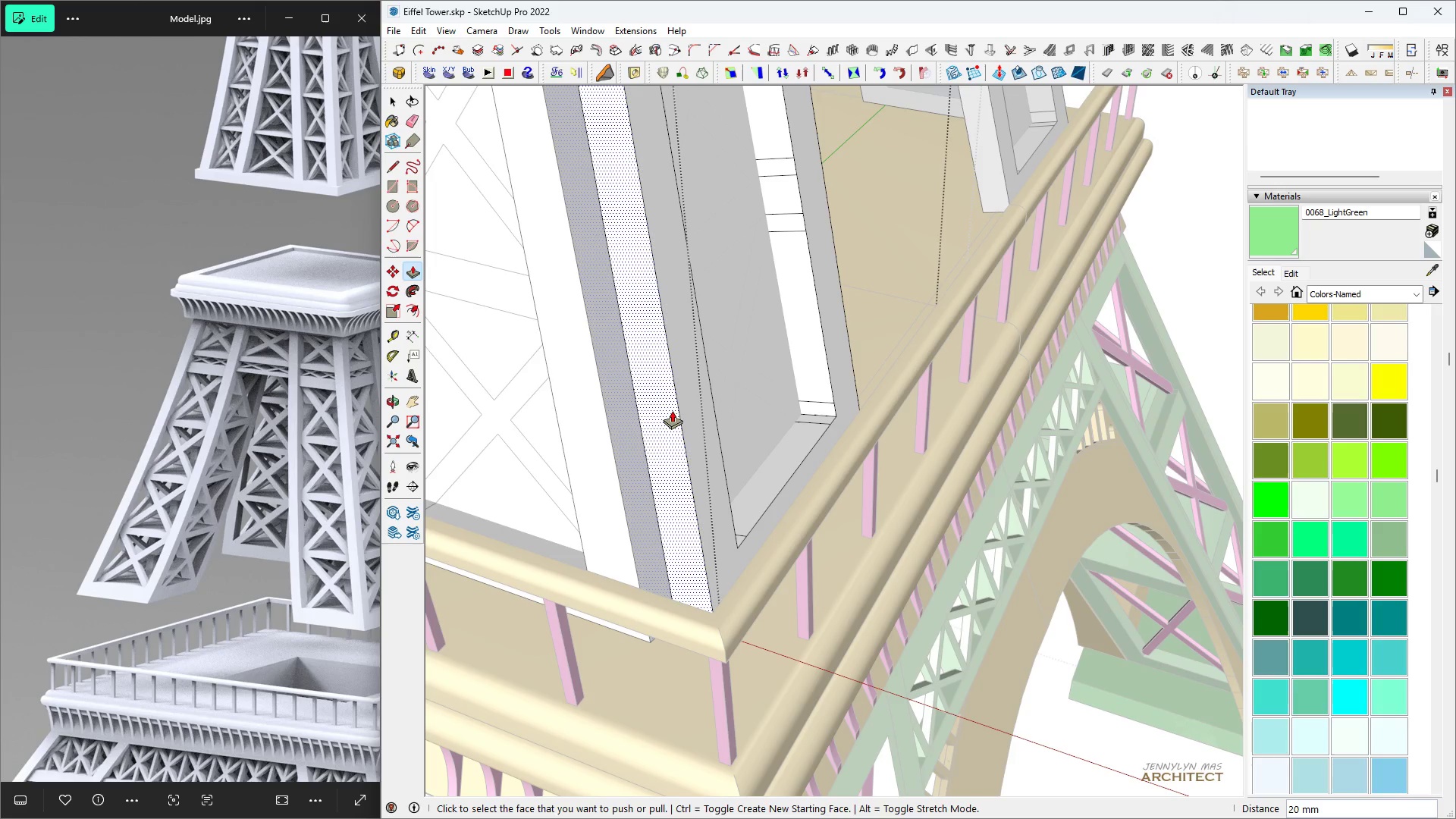 
wait(11.03)
 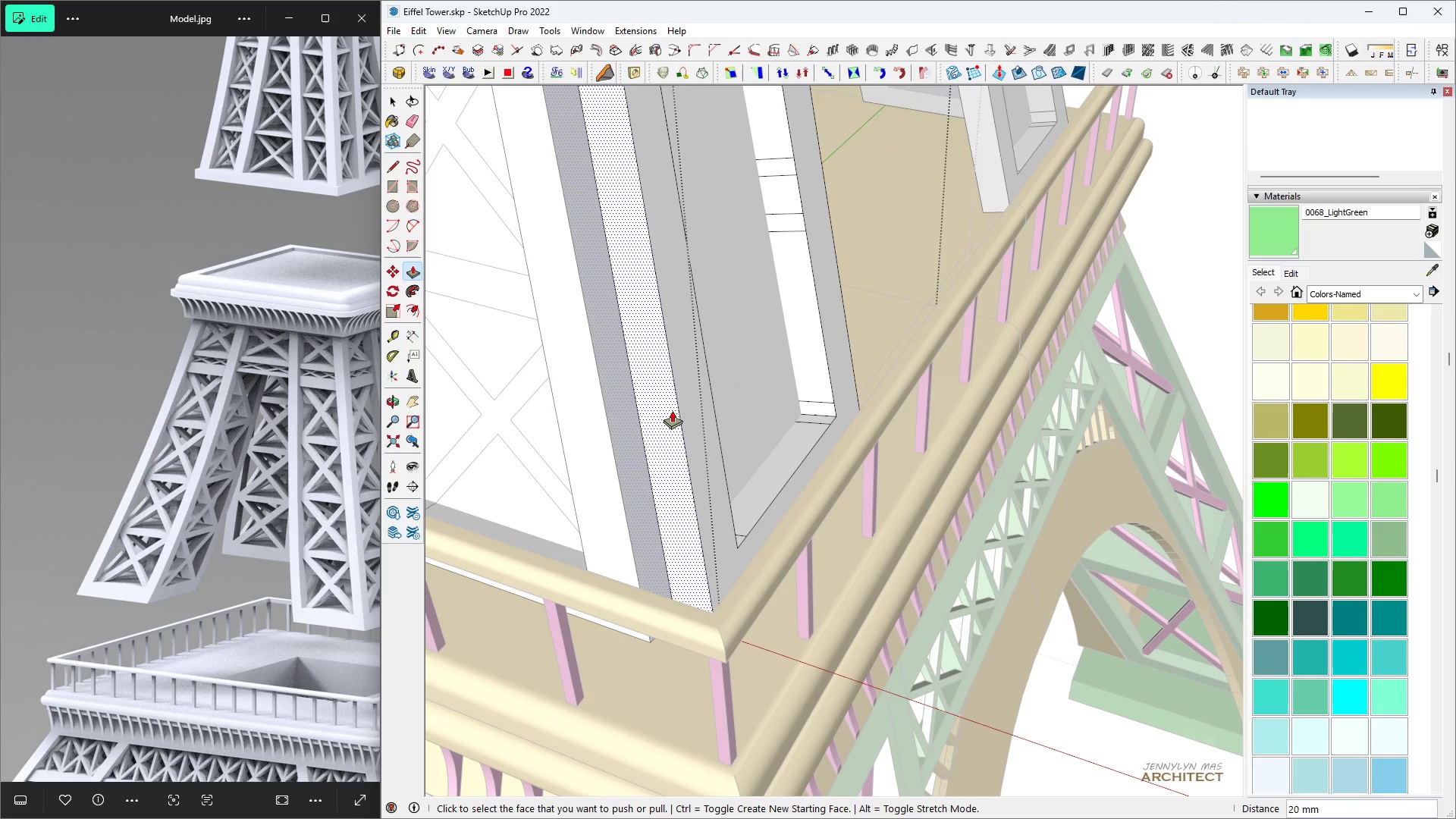 
key(Space)
 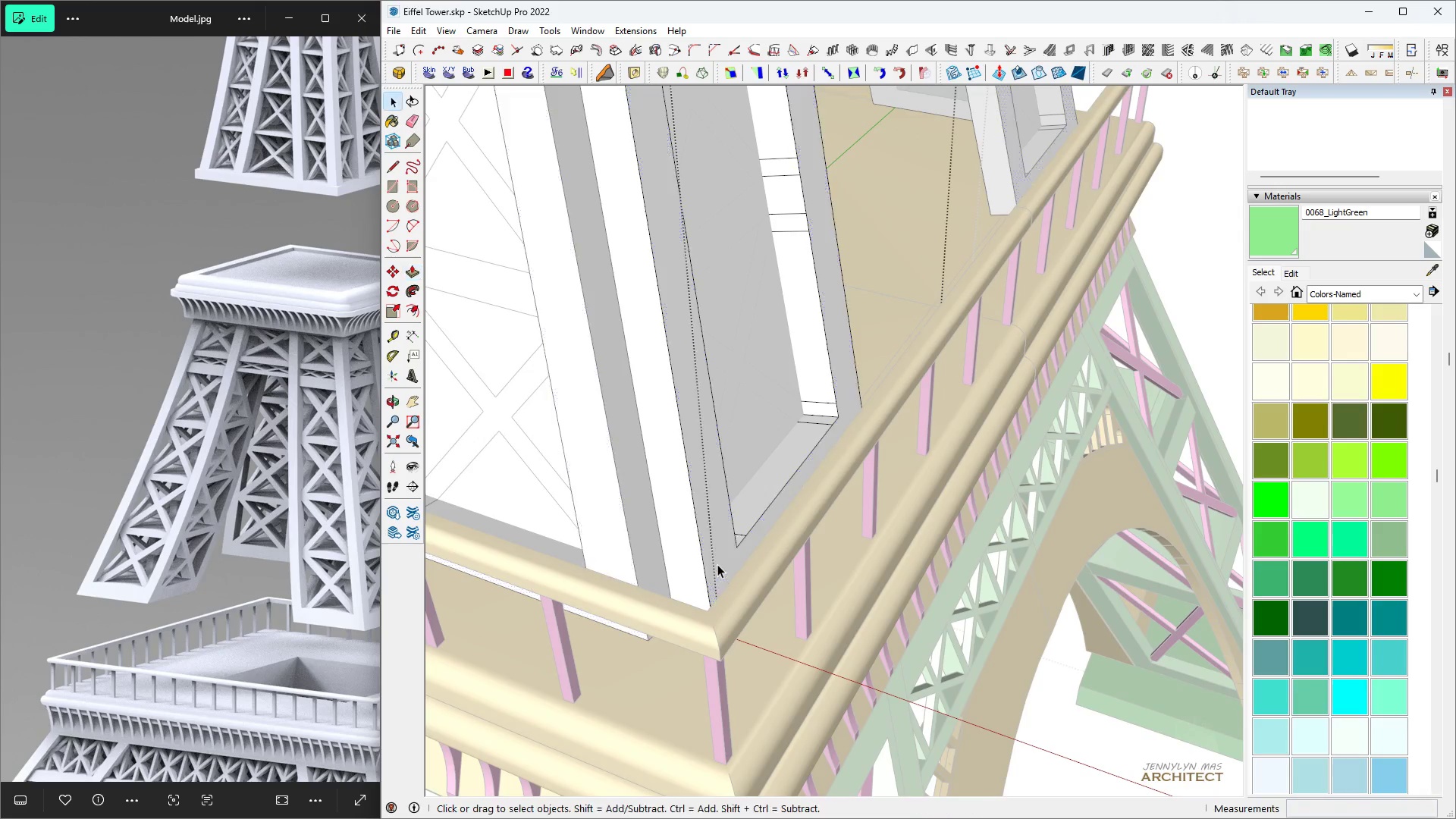 
scroll: coordinate [707, 544], scroll_direction: up, amount: 8.0
 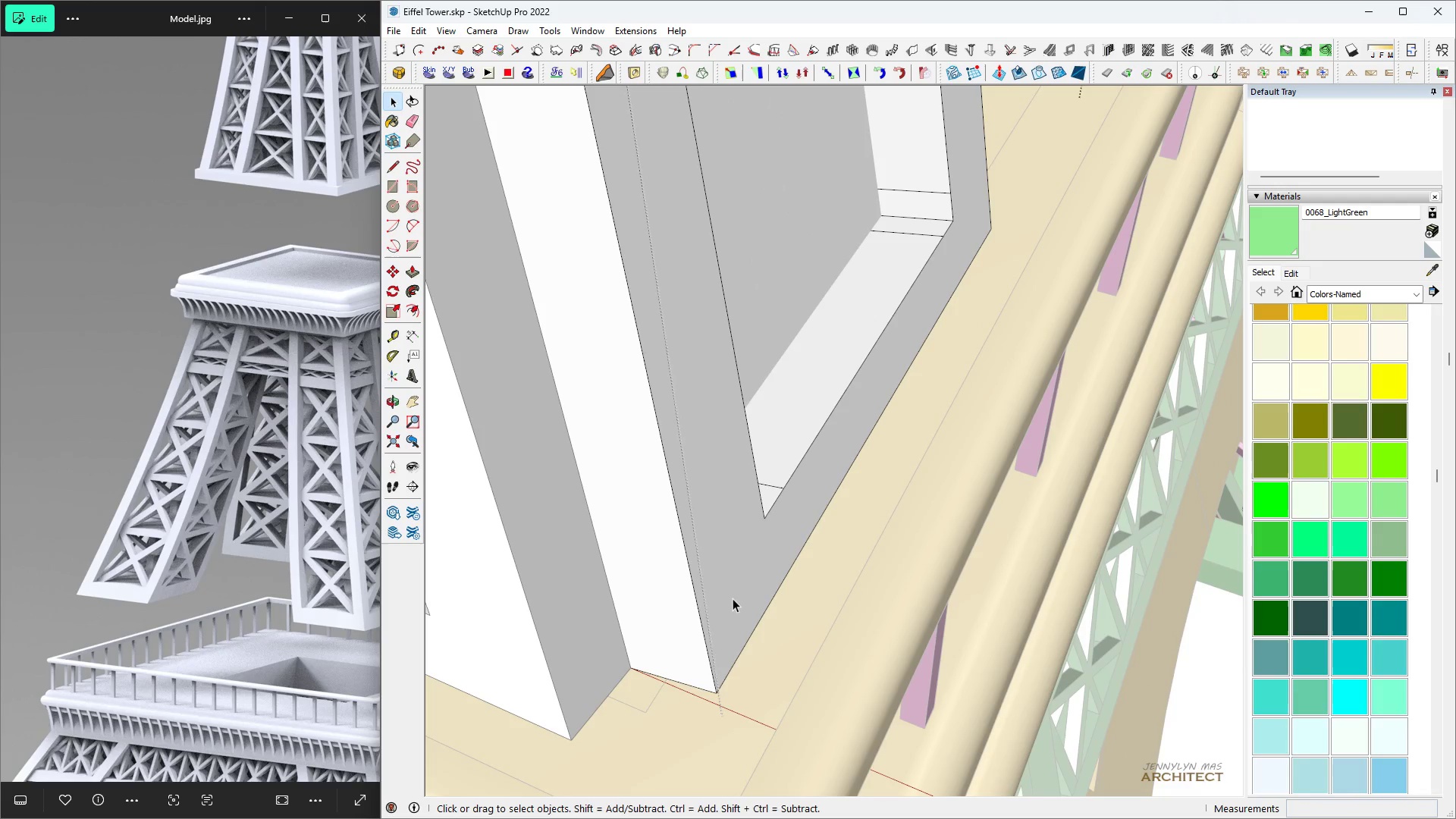 
key(Space)
 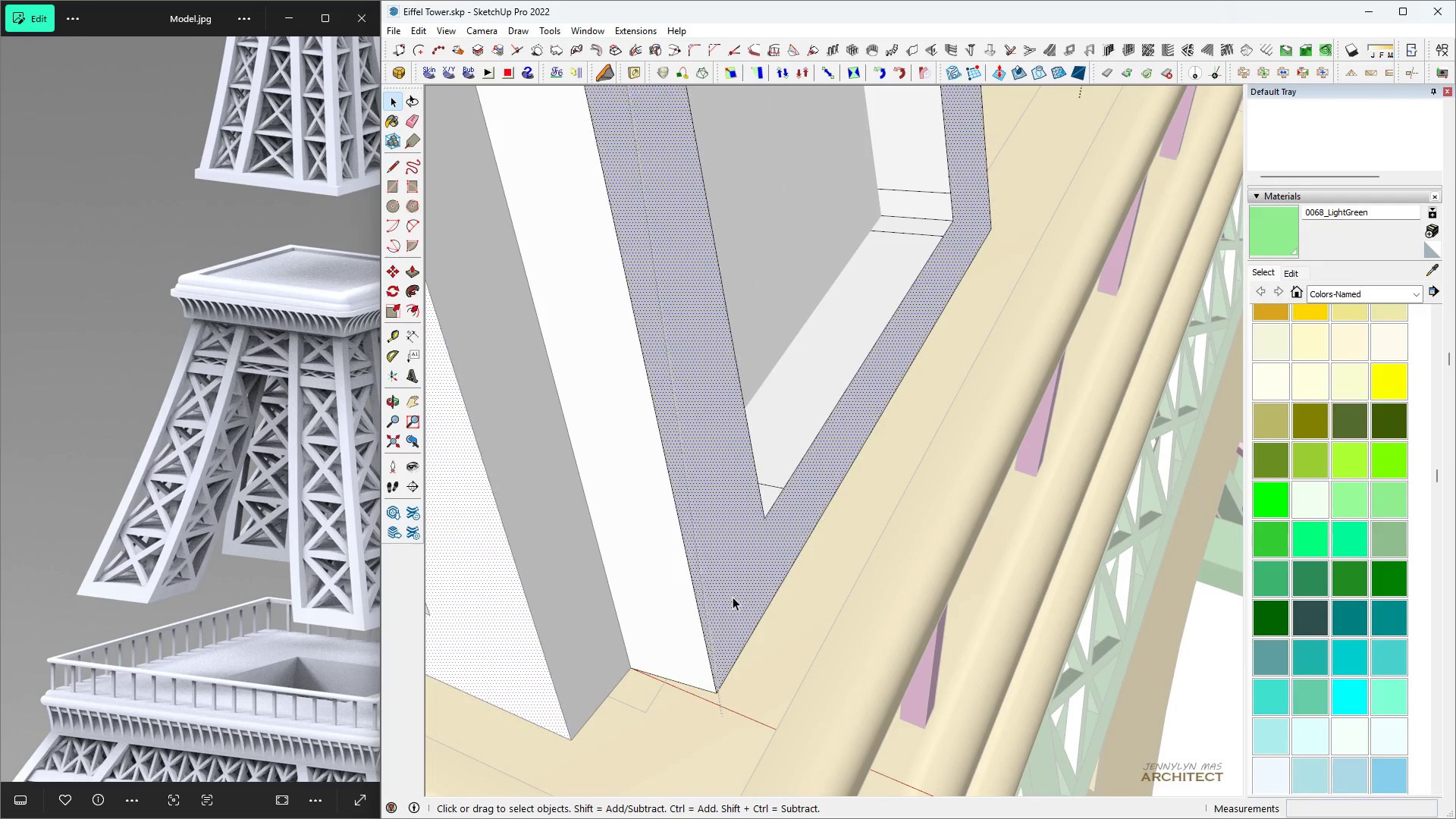 
left_click([733, 597])
 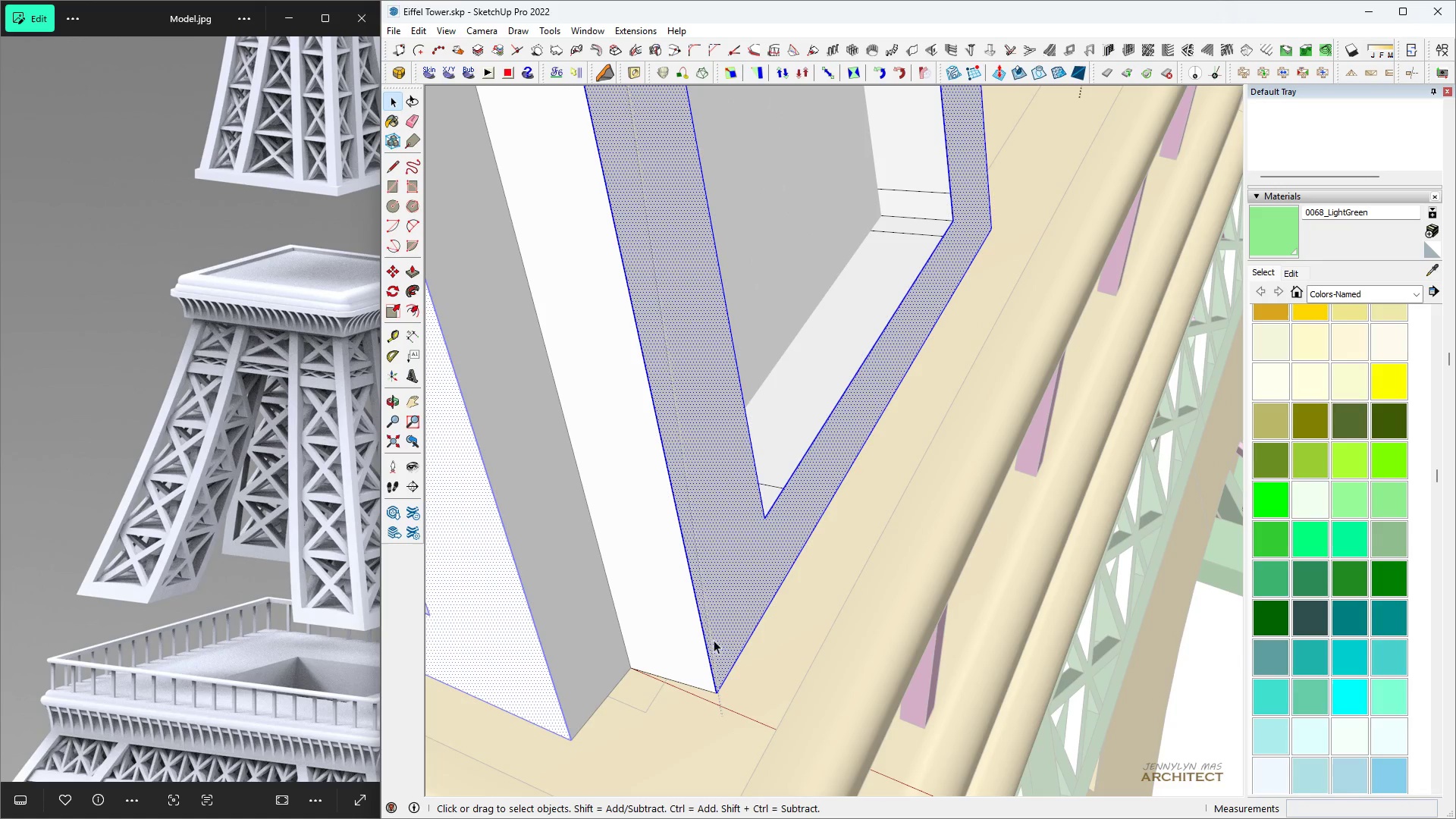 
scroll: coordinate [701, 706], scroll_direction: up, amount: 8.0
 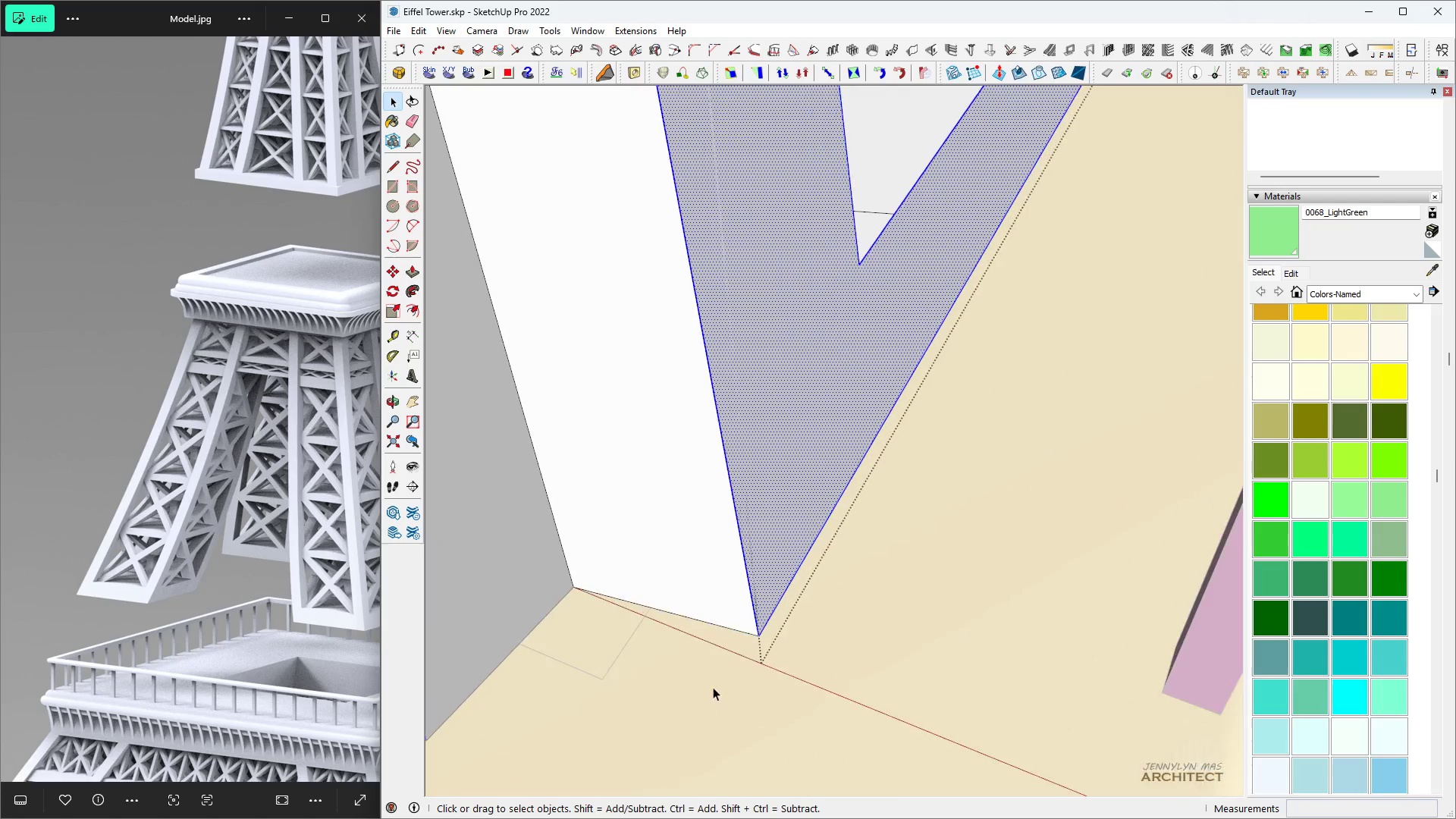 
key(M)
 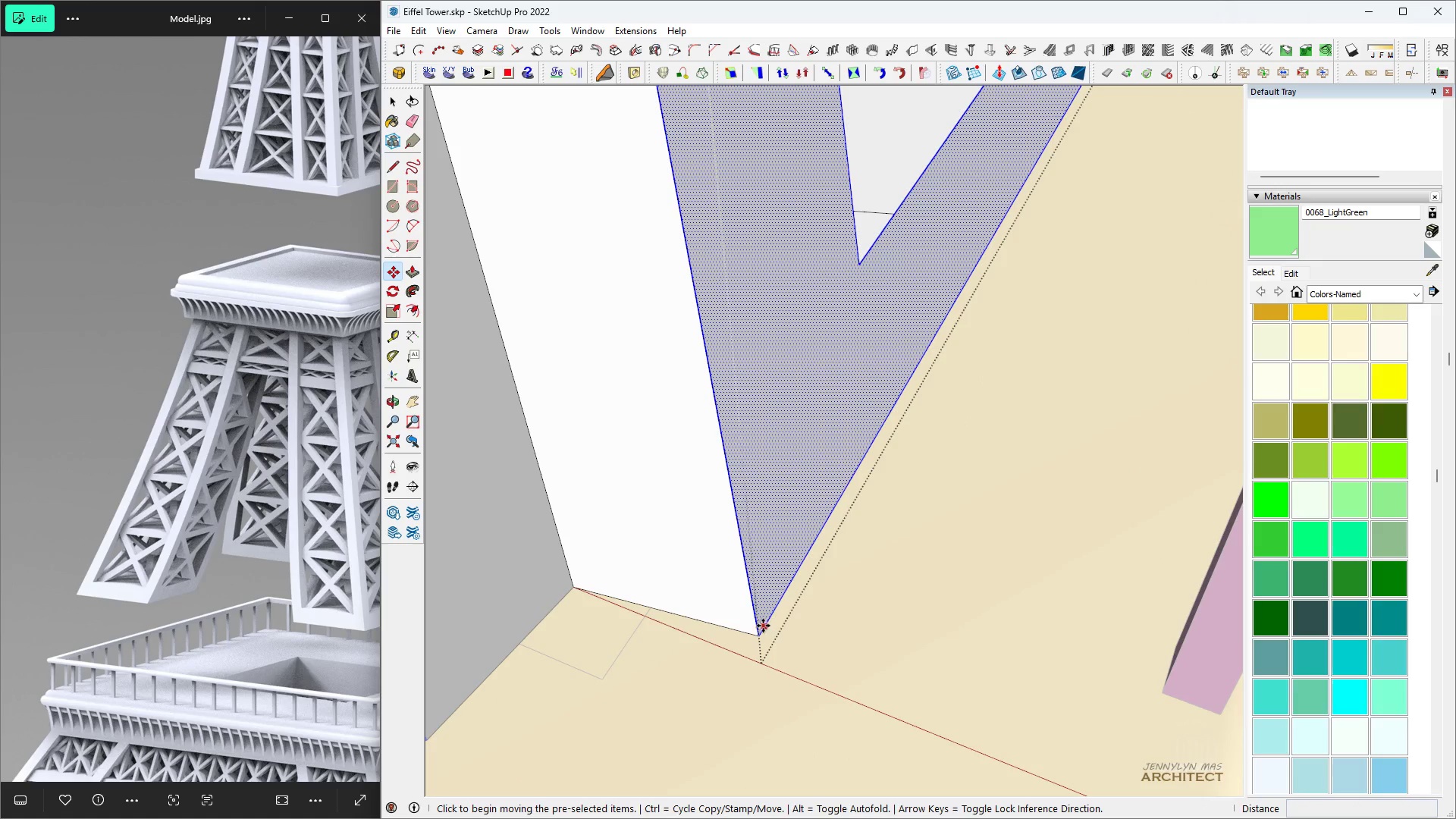 
left_click([761, 629])
 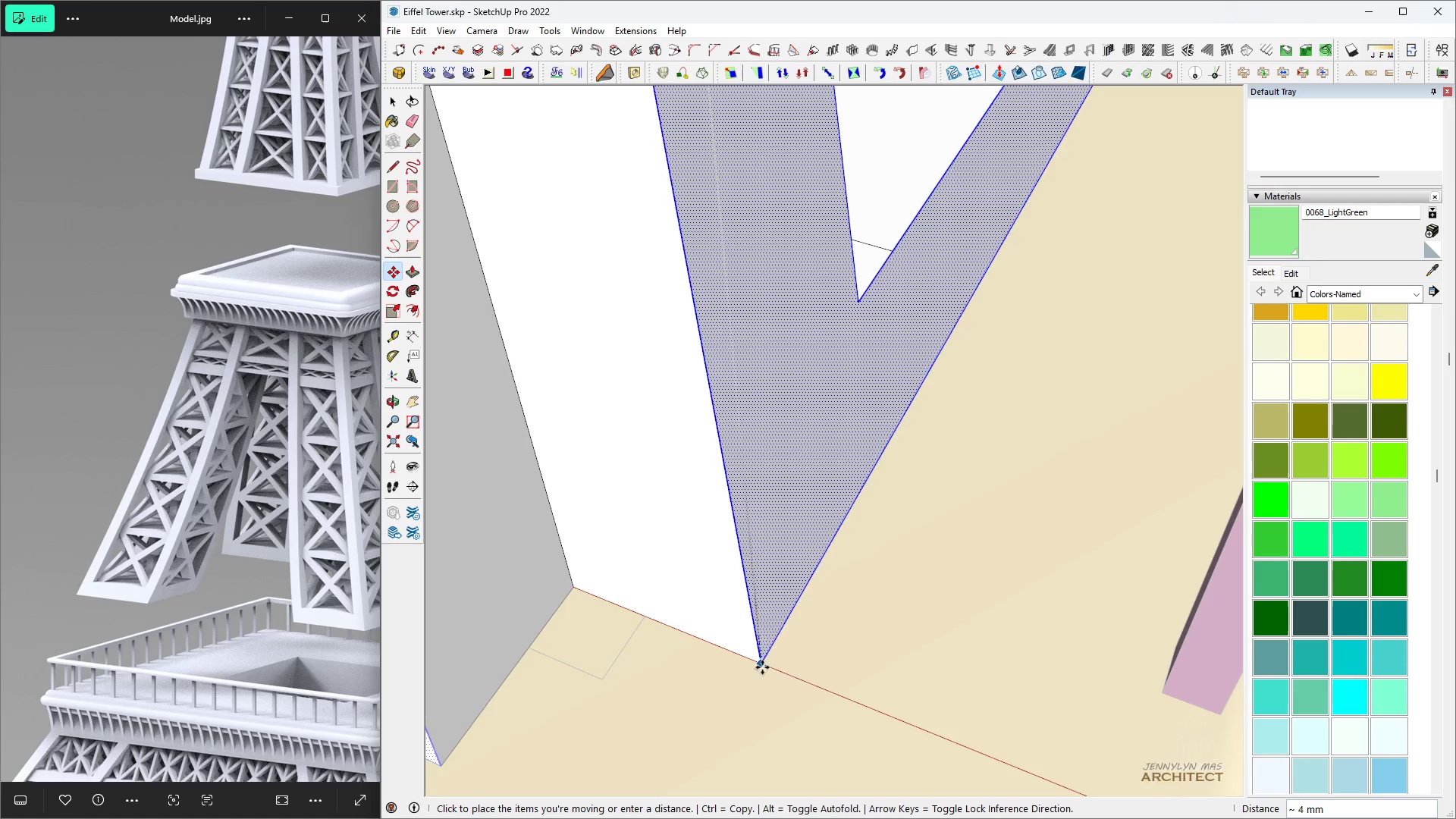 
left_click([760, 672])
 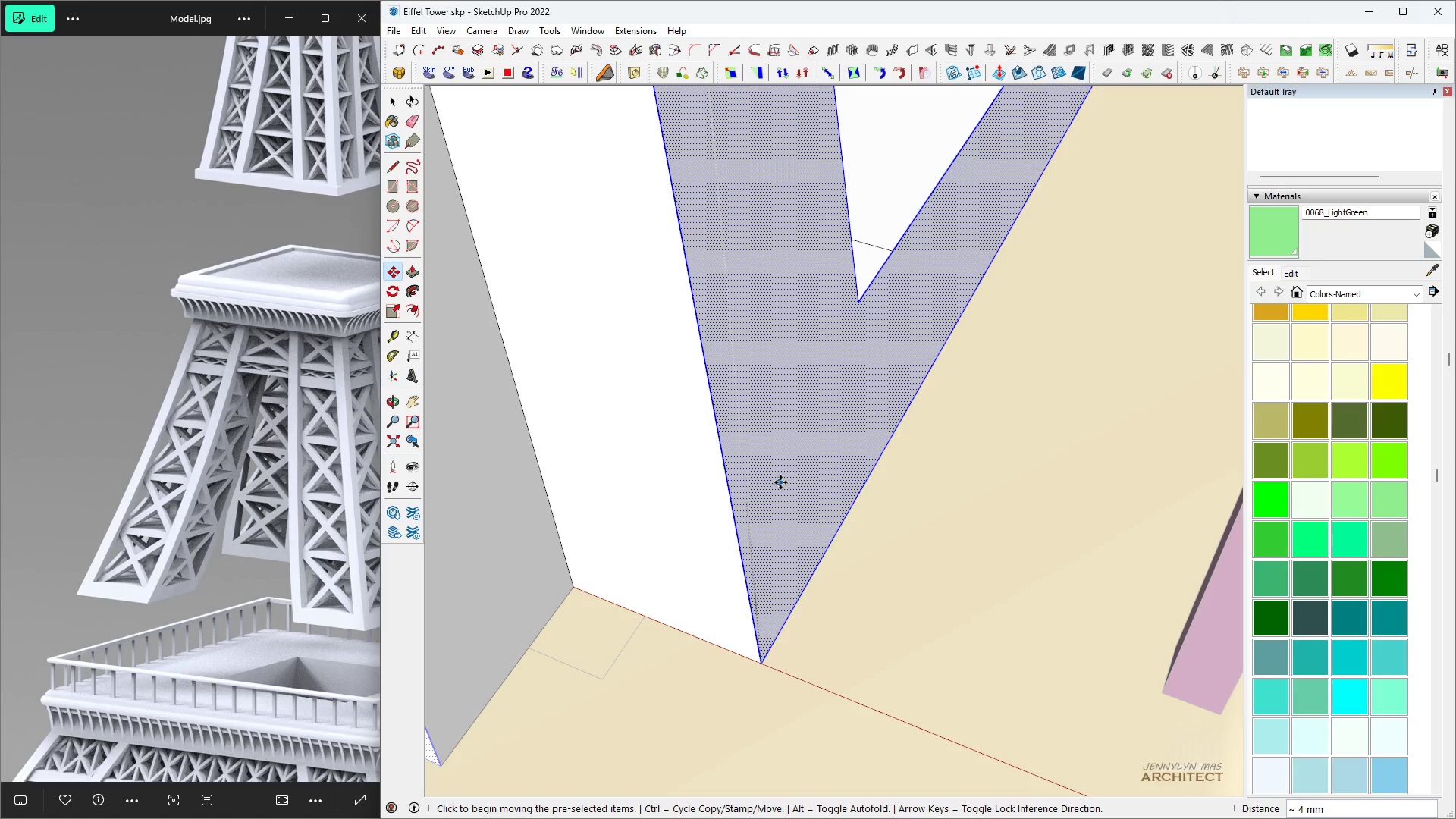 
scroll: coordinate [805, 559], scroll_direction: down, amount: 13.0
 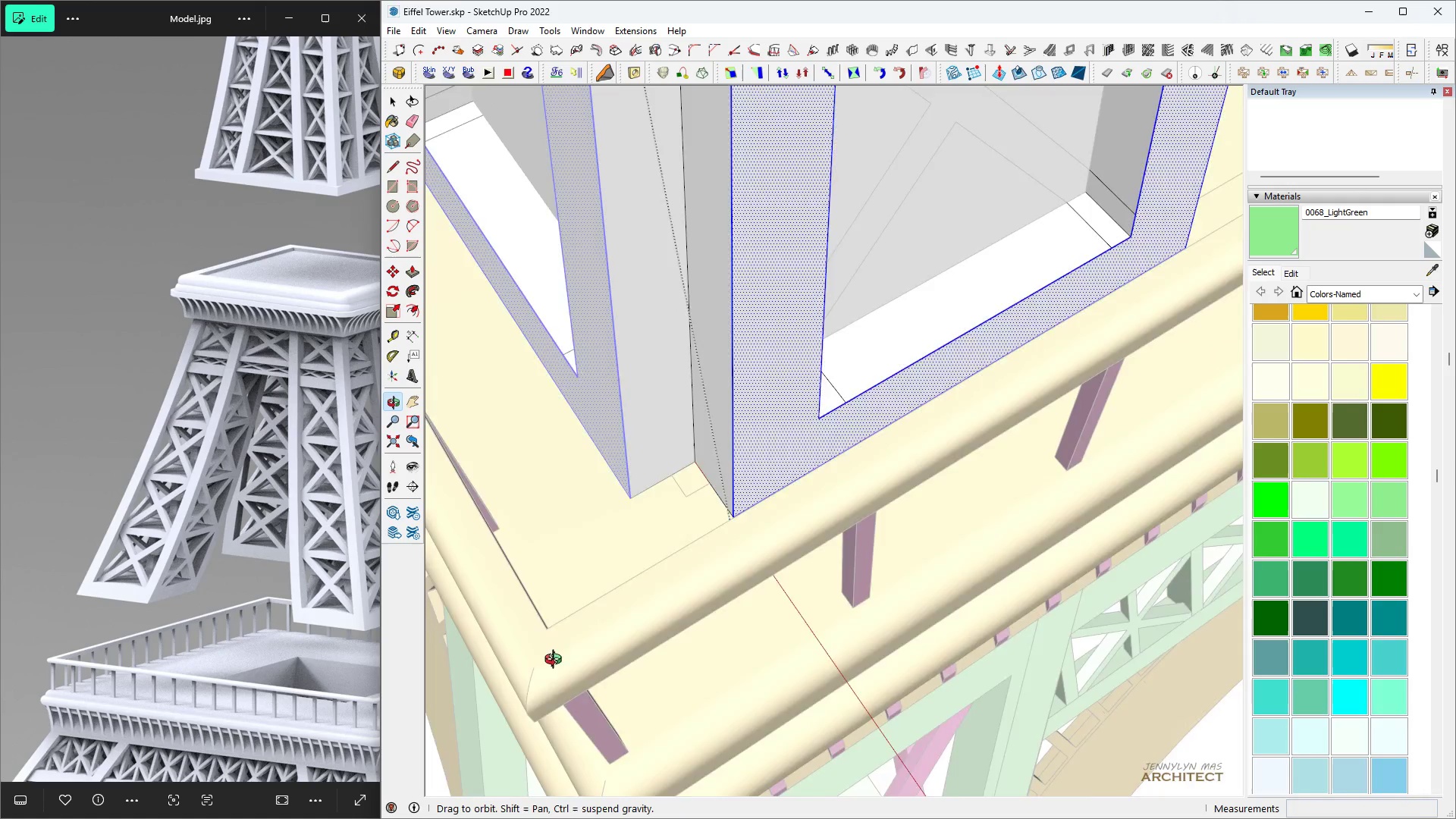 
type( hhhhhhhhhhhhhh)
 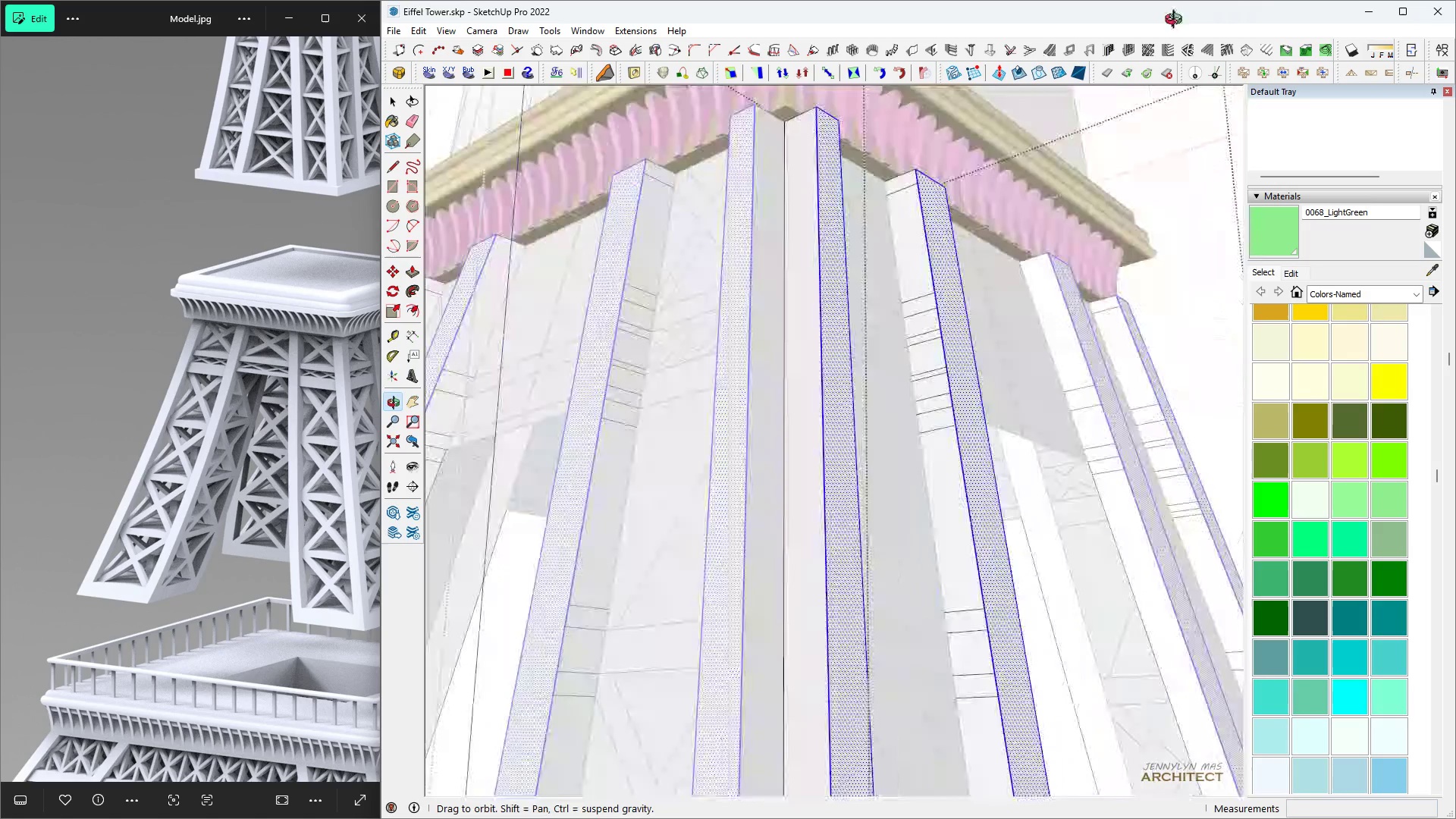 
scroll: coordinate [776, 388], scroll_direction: down, amount: 20.0
 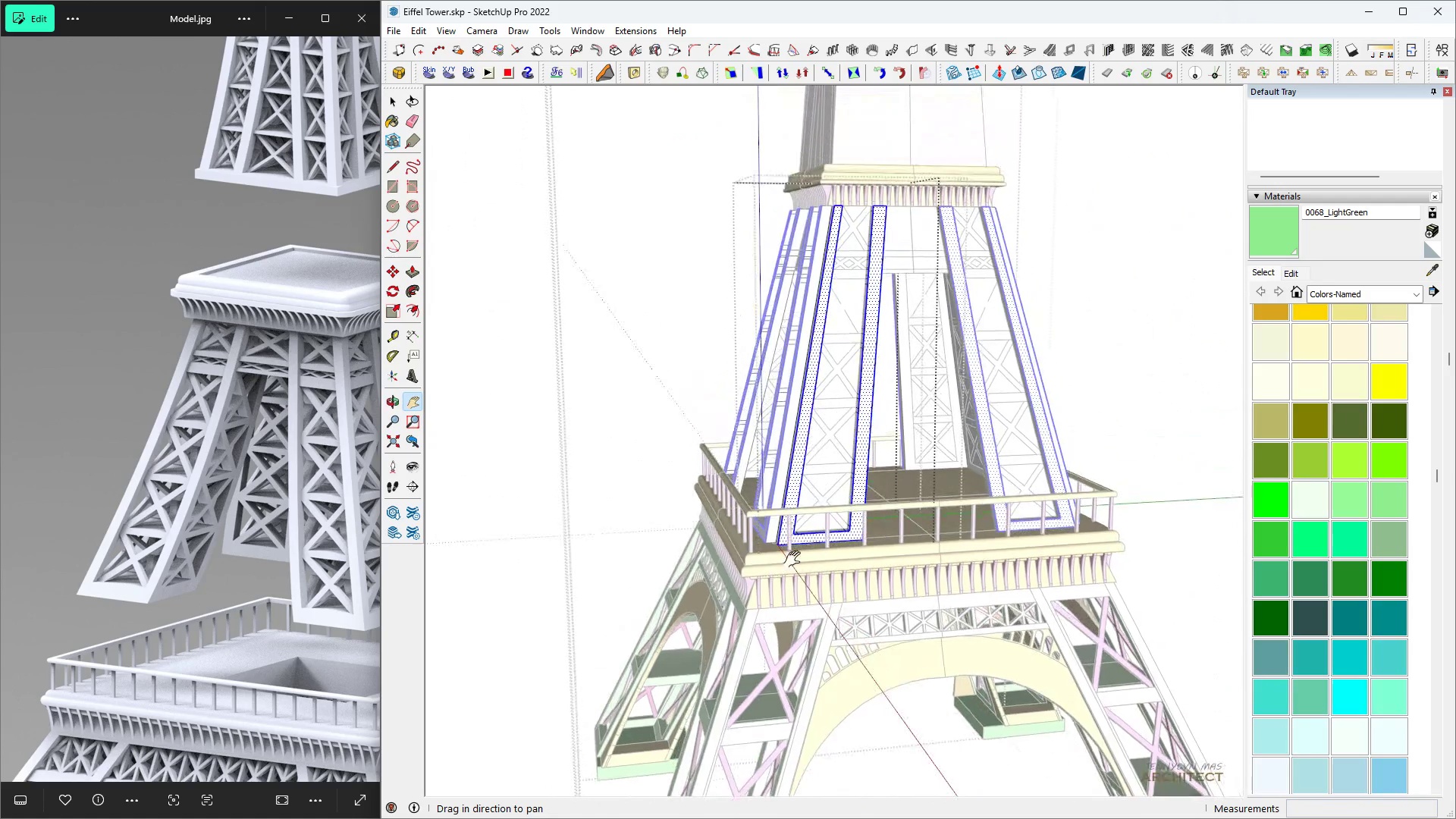 
scroll: coordinate [878, 229], scroll_direction: up, amount: 15.0
 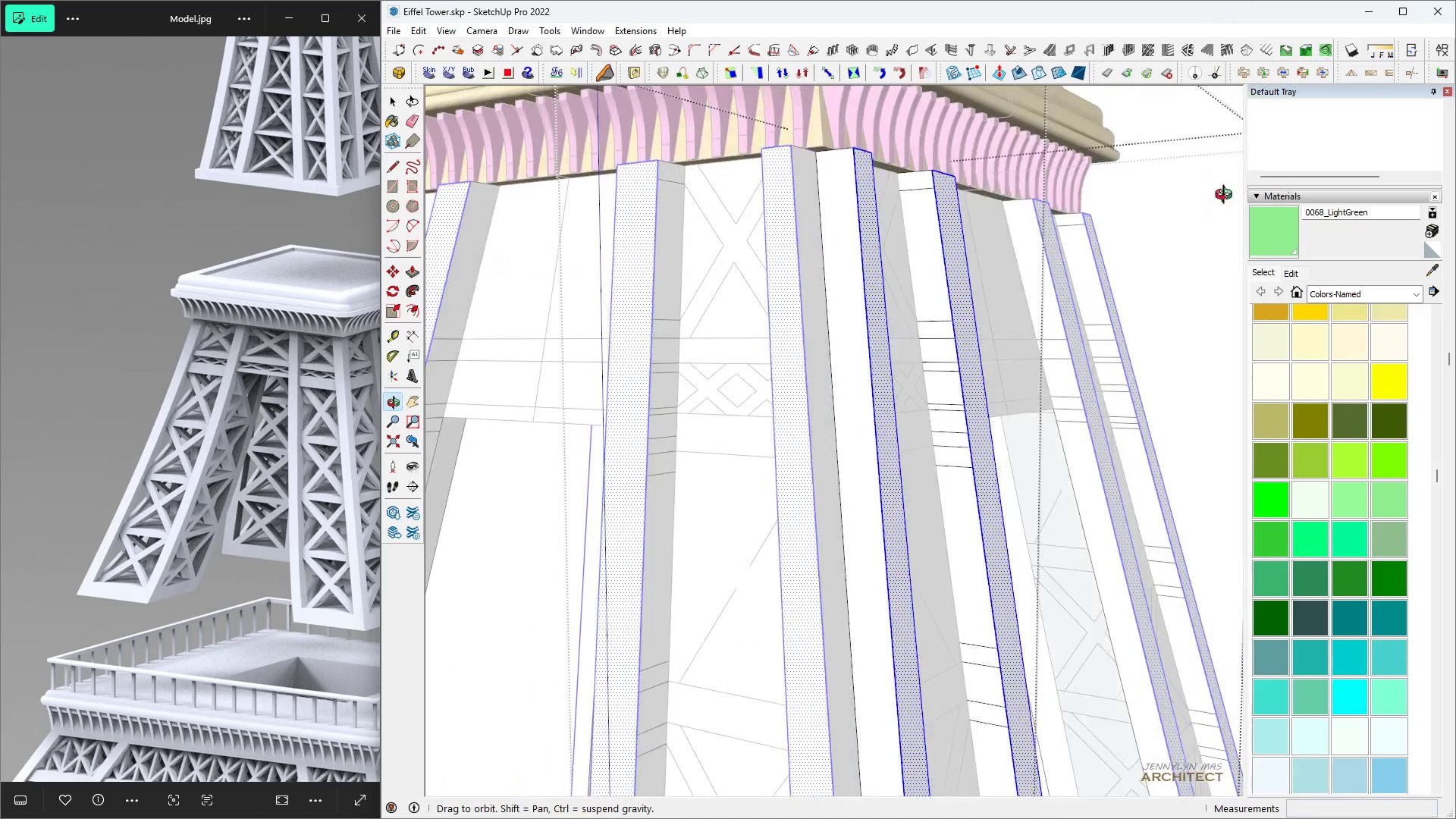 
scroll: coordinate [1003, 297], scroll_direction: down, amount: 4.0
 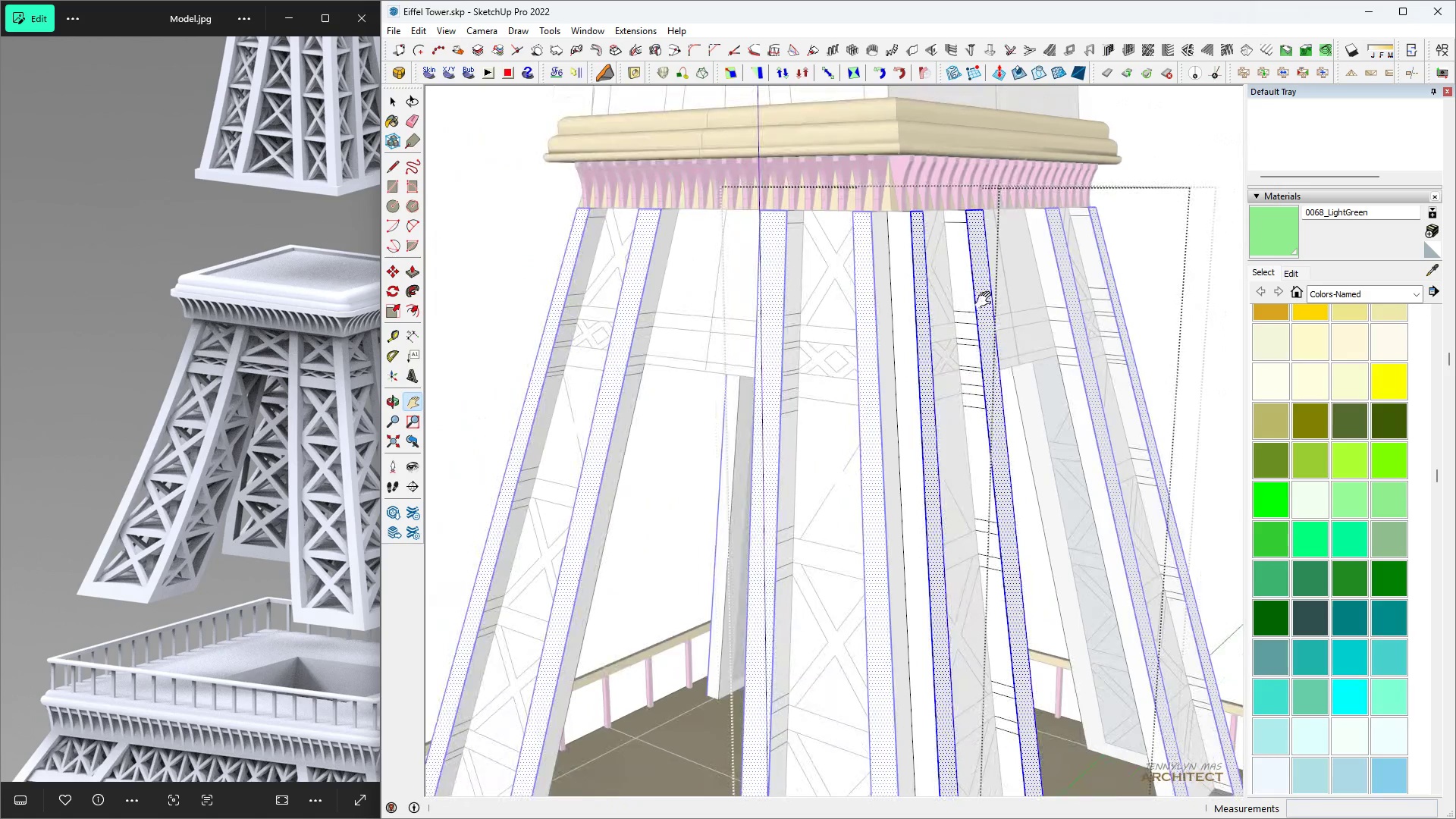 
hold_key(key=ControlLeft, duration=0.67)
scroll: coordinate [944, 670], scroll_direction: down, amount: 10.0
 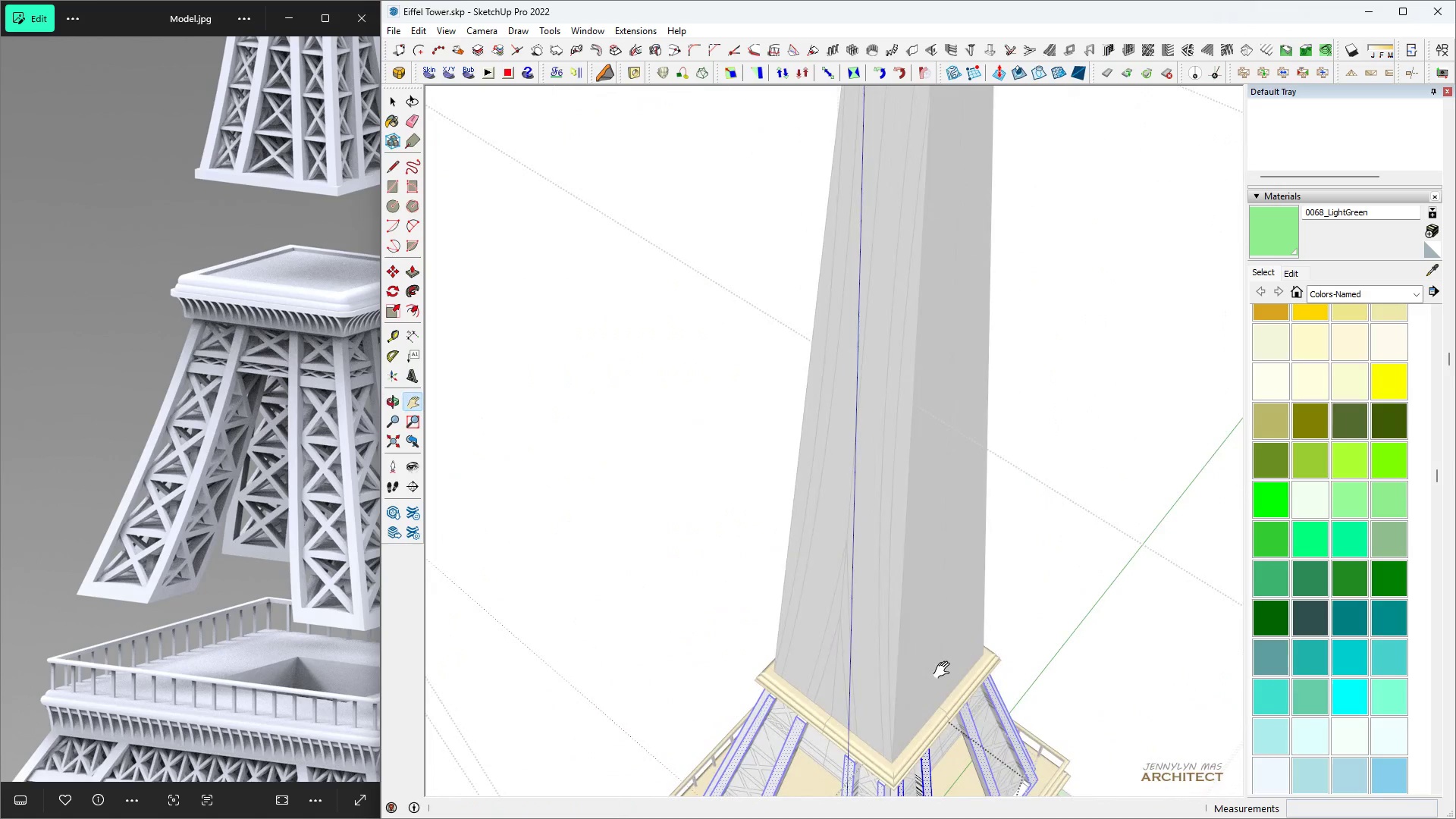 
type( hhhh )
 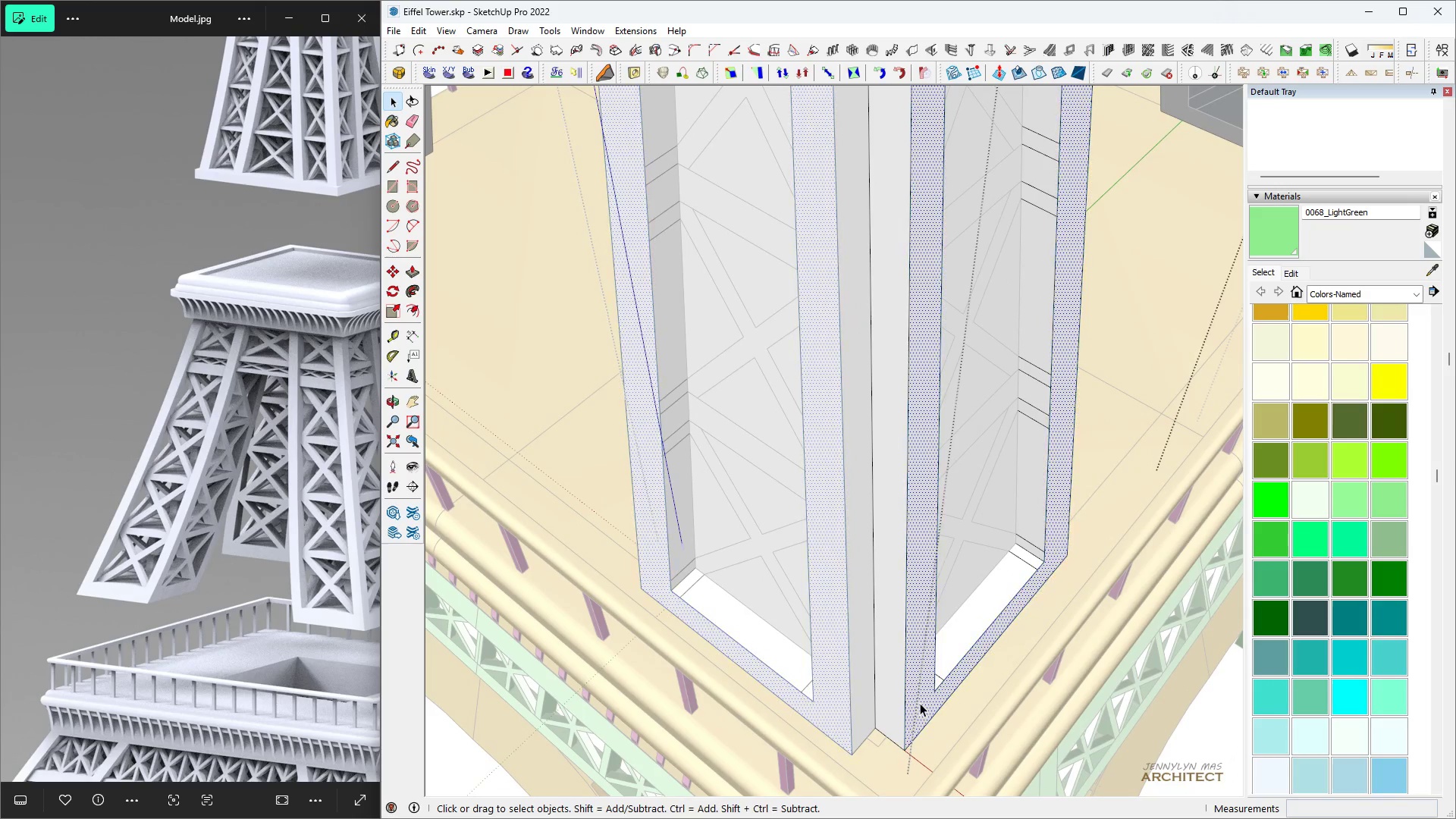 
scroll: coordinate [922, 710], scroll_direction: up, amount: 15.0
 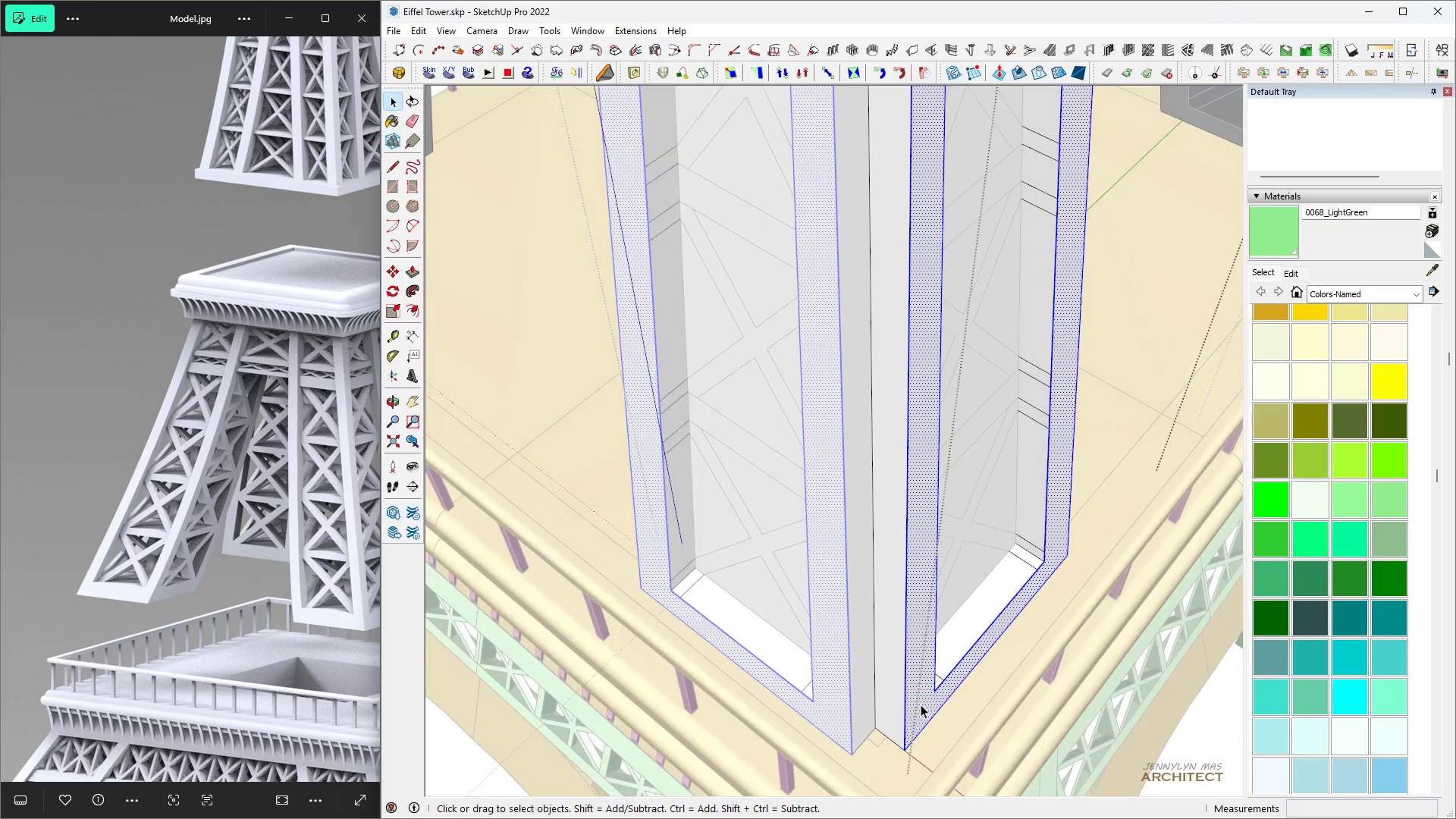 
left_click([920, 703])
 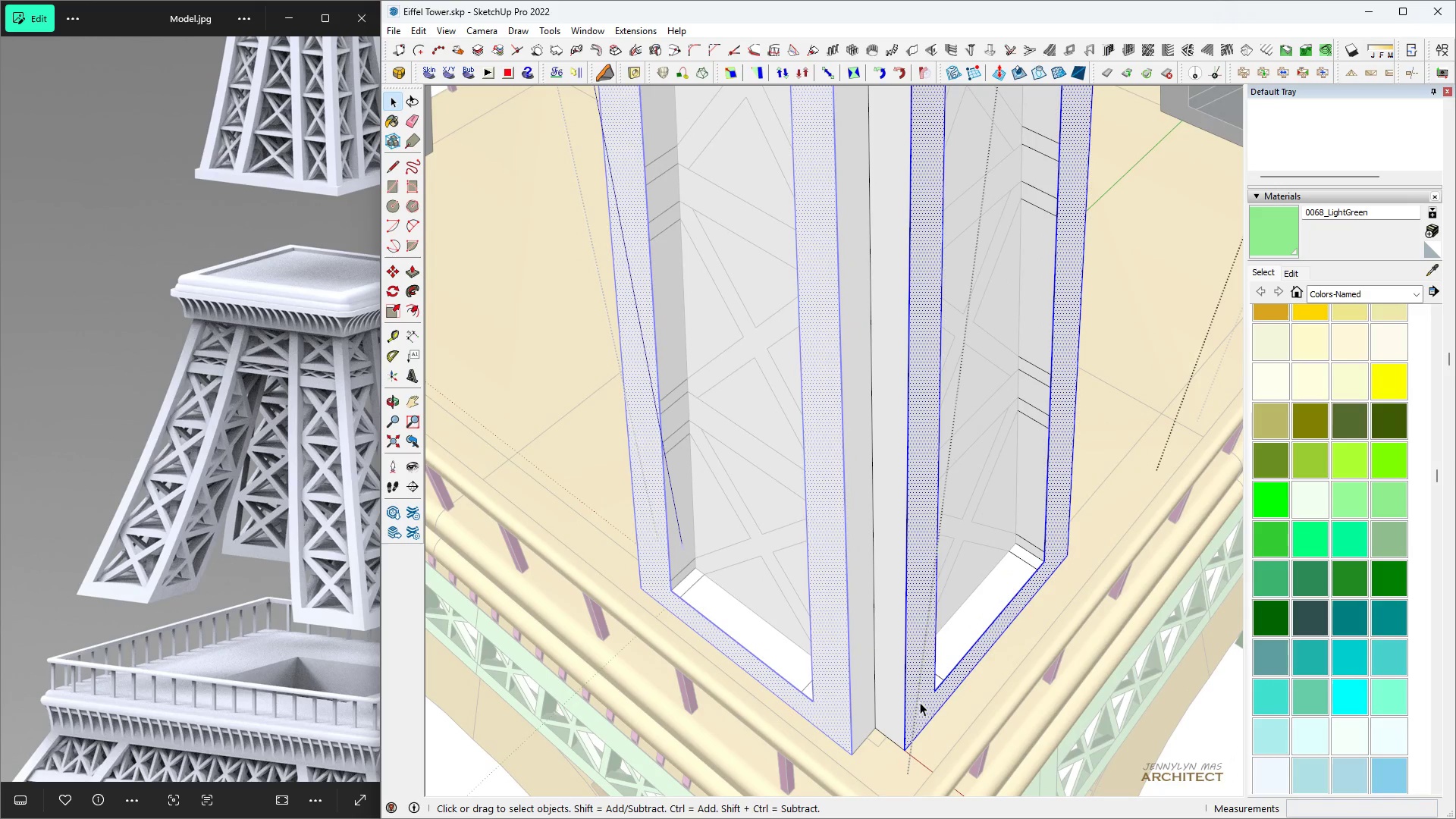 
triple_click([920, 702])
 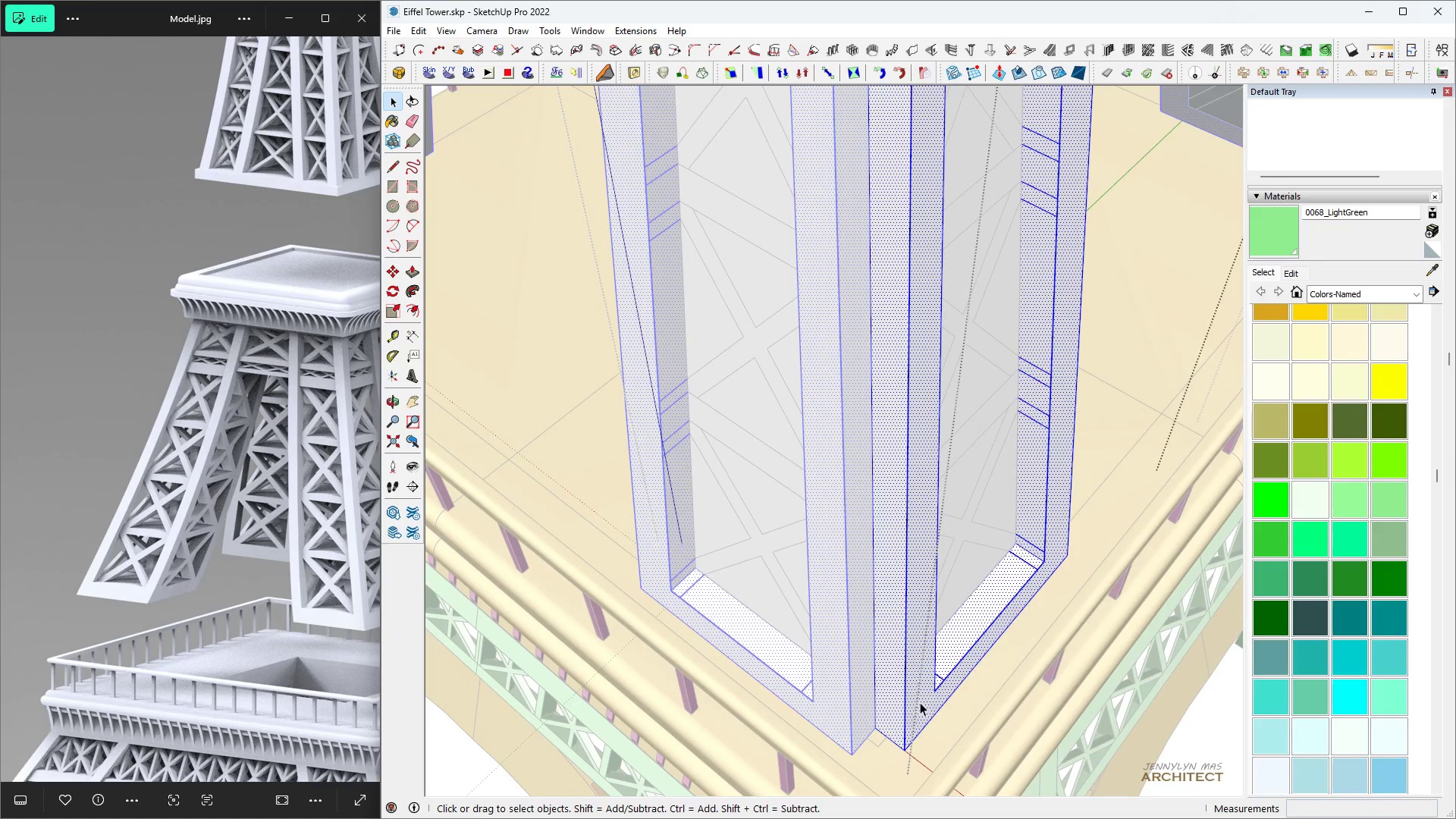 
triple_click([920, 702])
 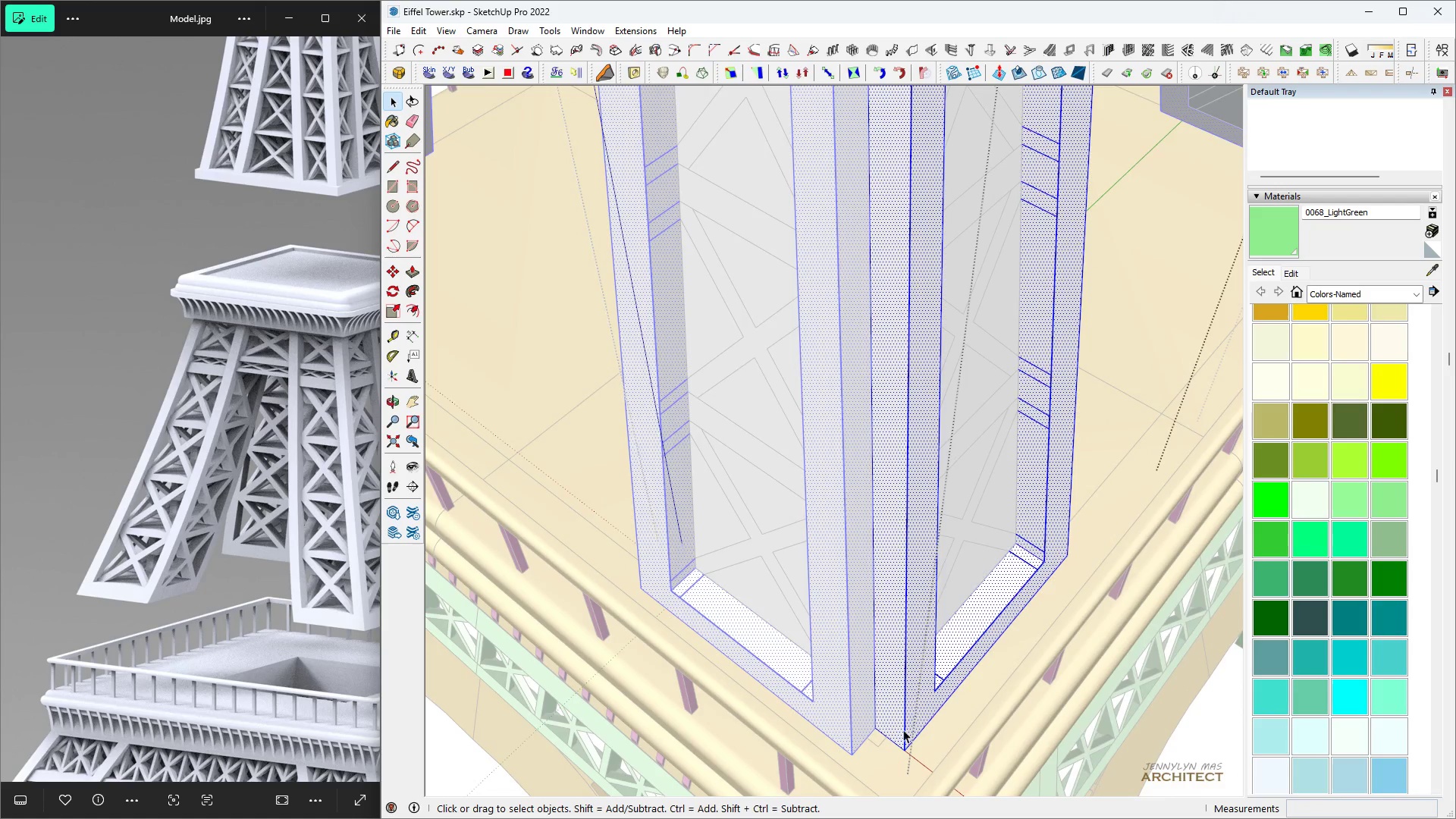 
scroll: coordinate [895, 761], scroll_direction: up, amount: 5.0
 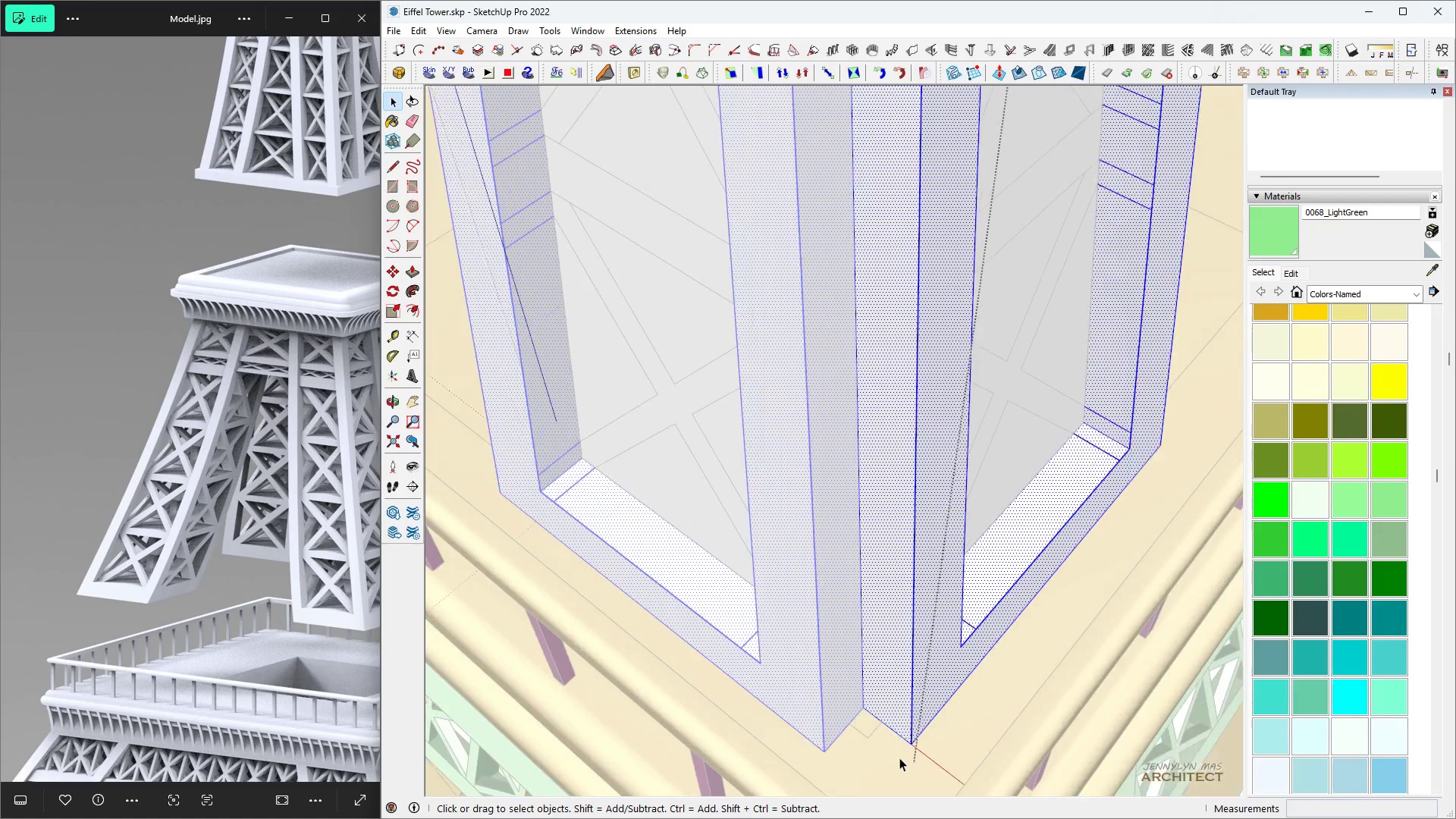 
key(M)
 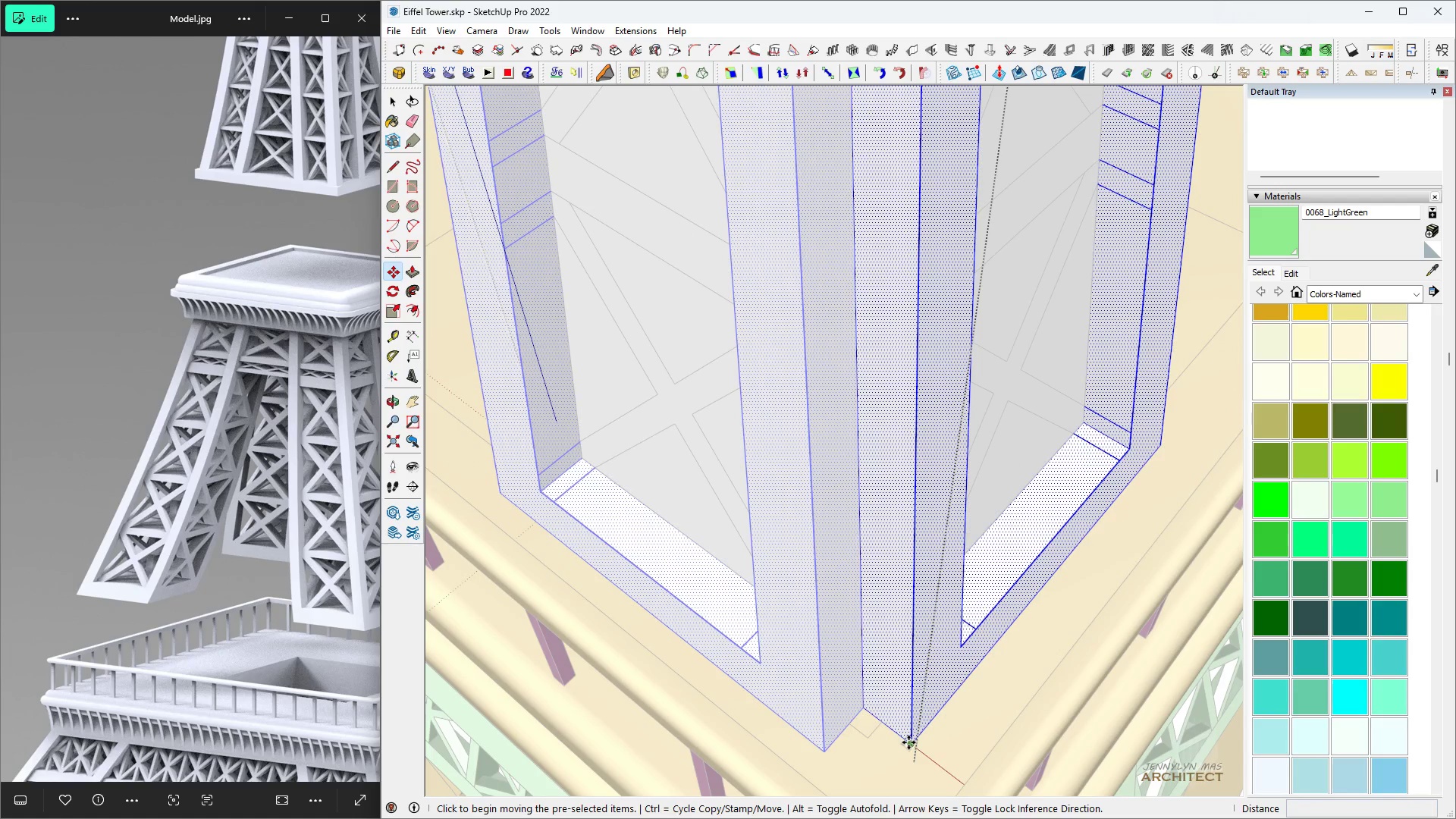 
left_click([908, 742])
 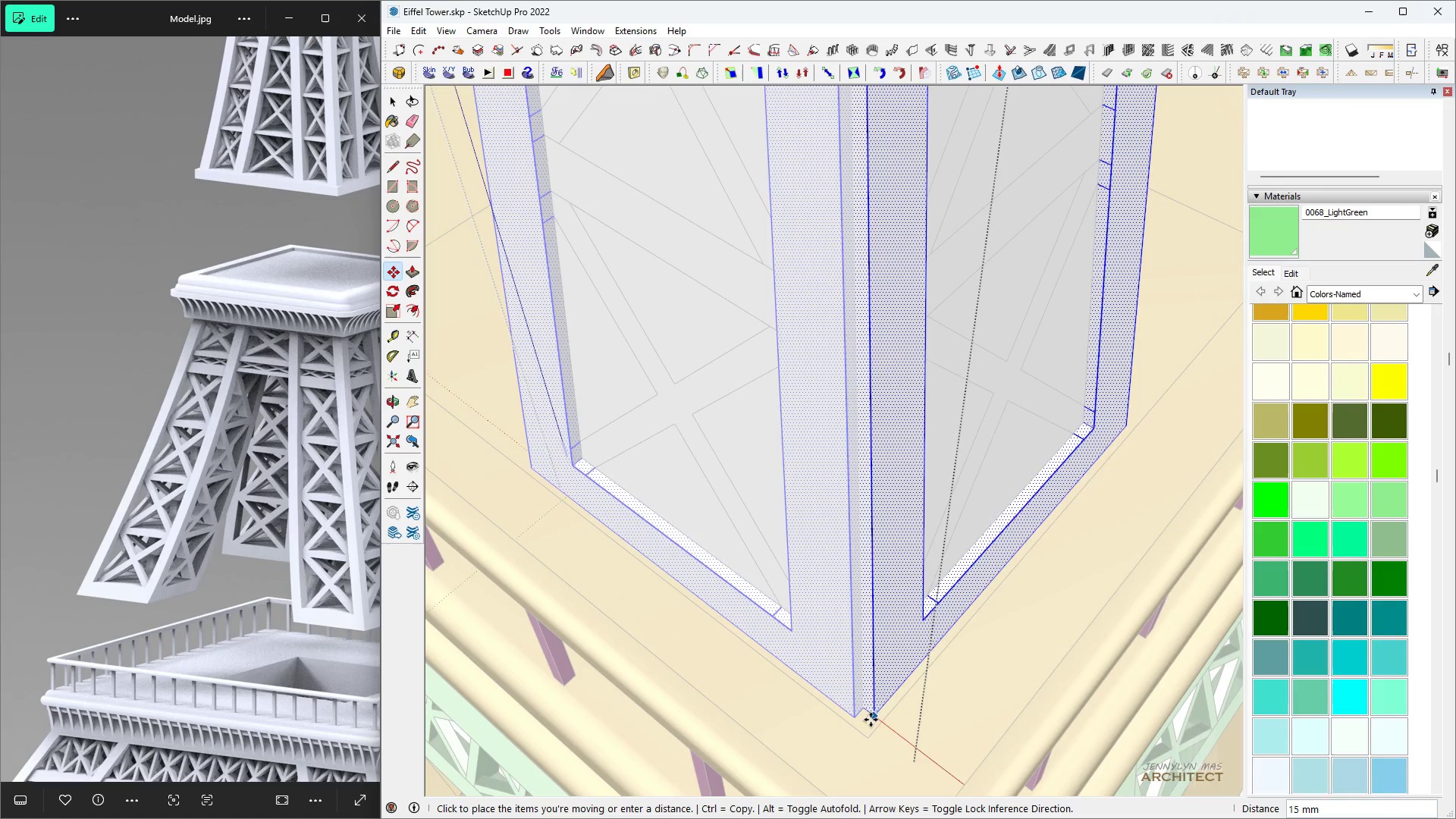 
key(Space)
 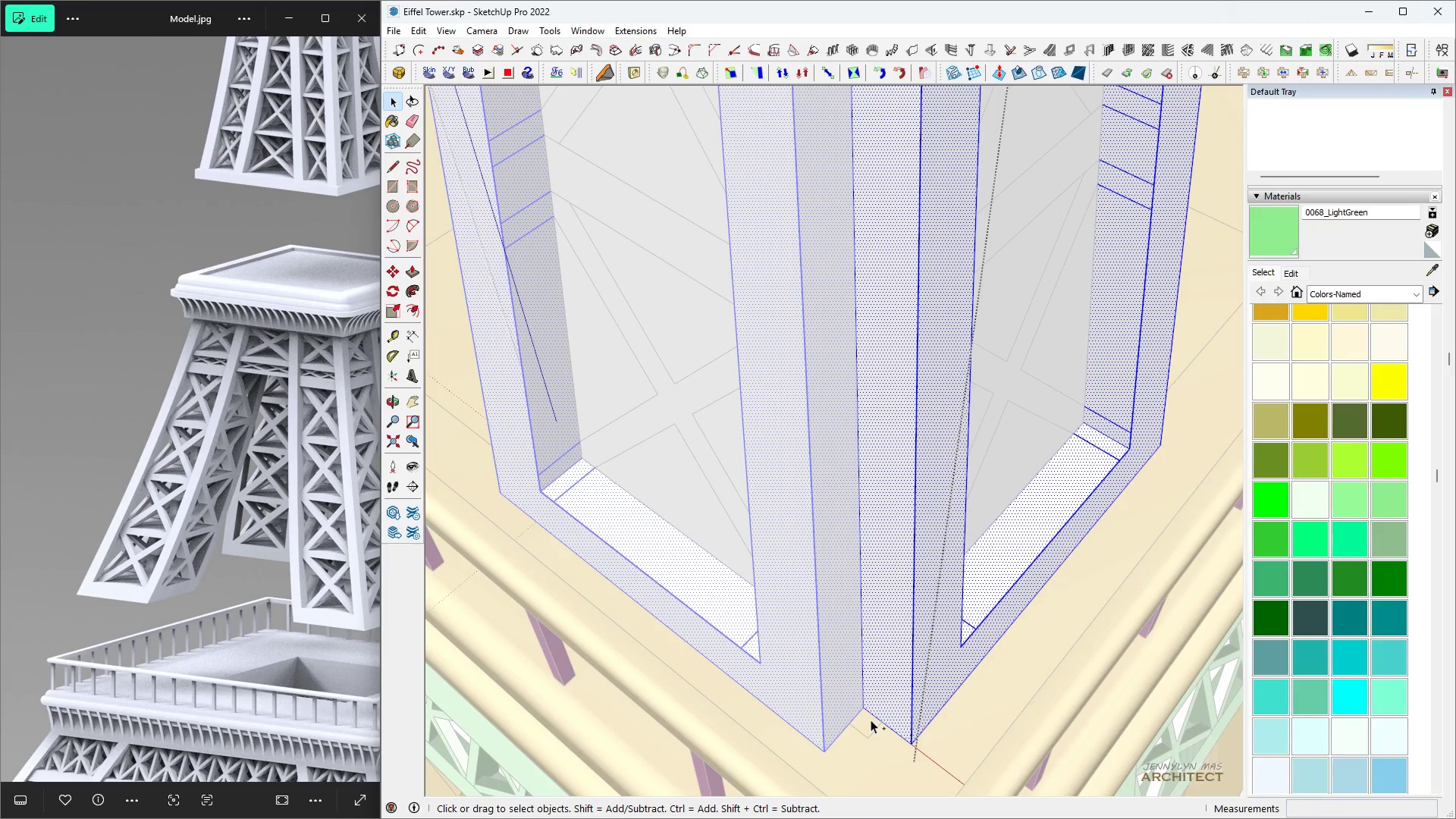 
key(Control+Z)
 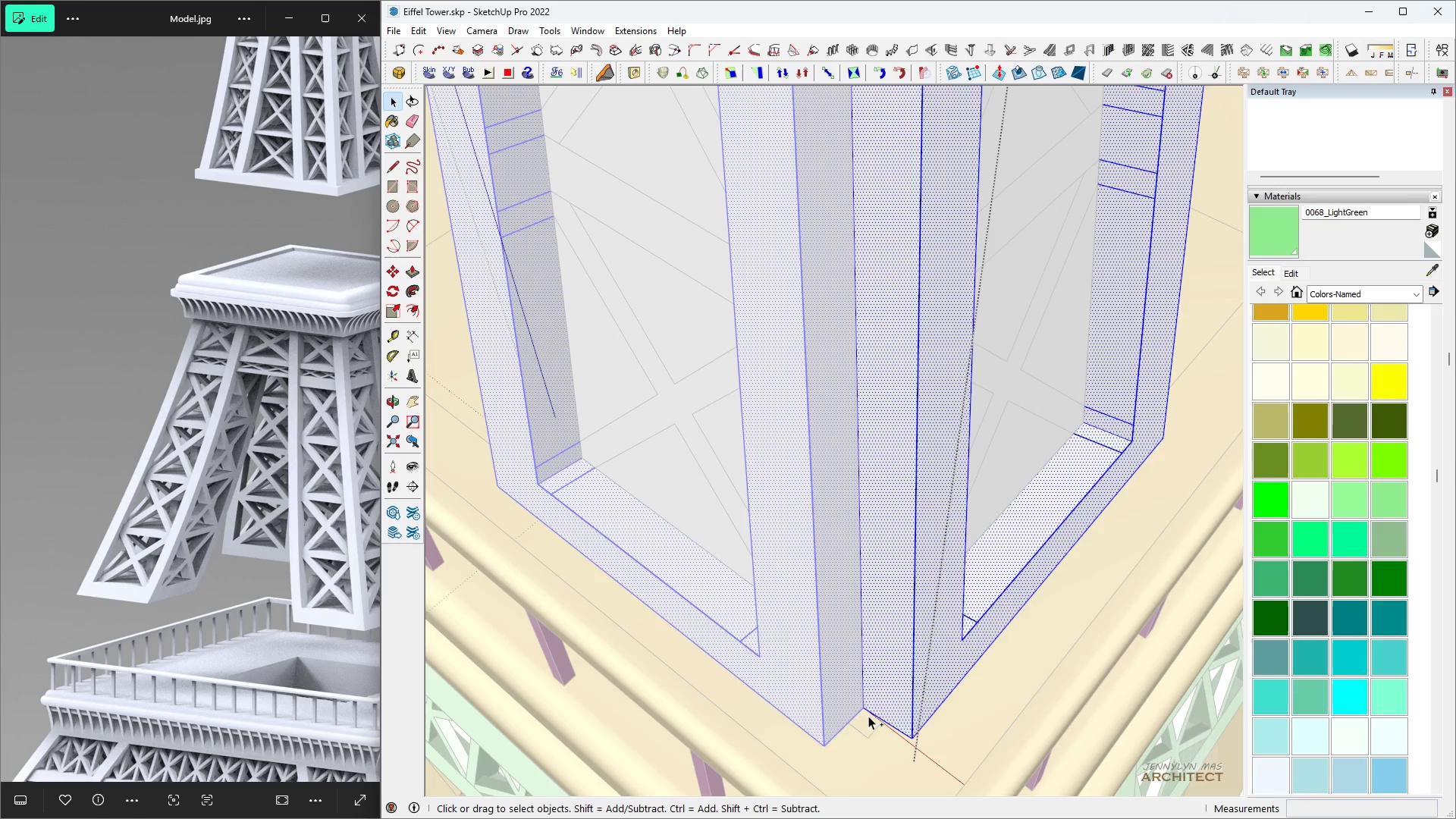 
key(Control+Z)
 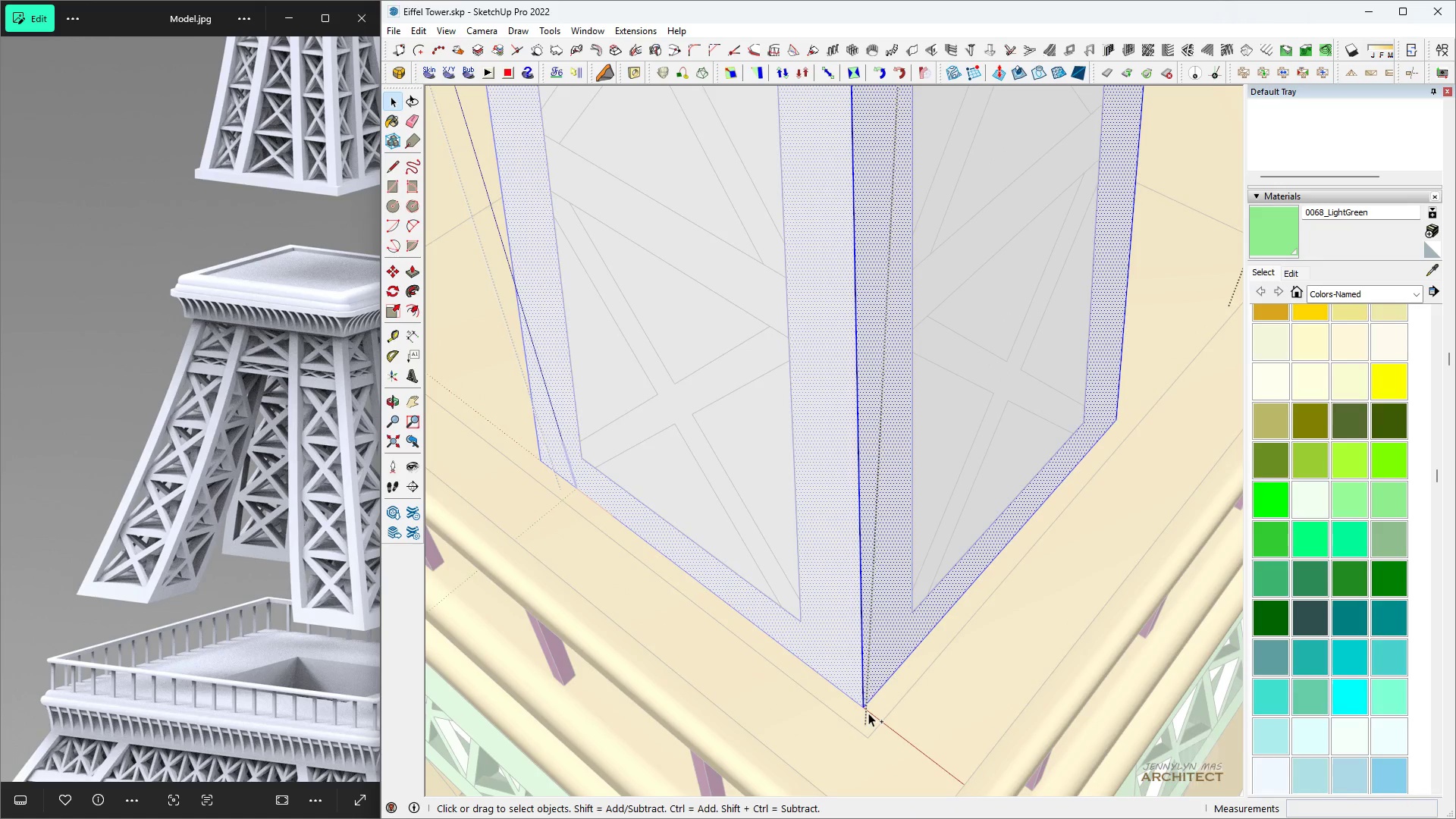 
scroll: coordinate [869, 686], scroll_direction: up, amount: 5.0
 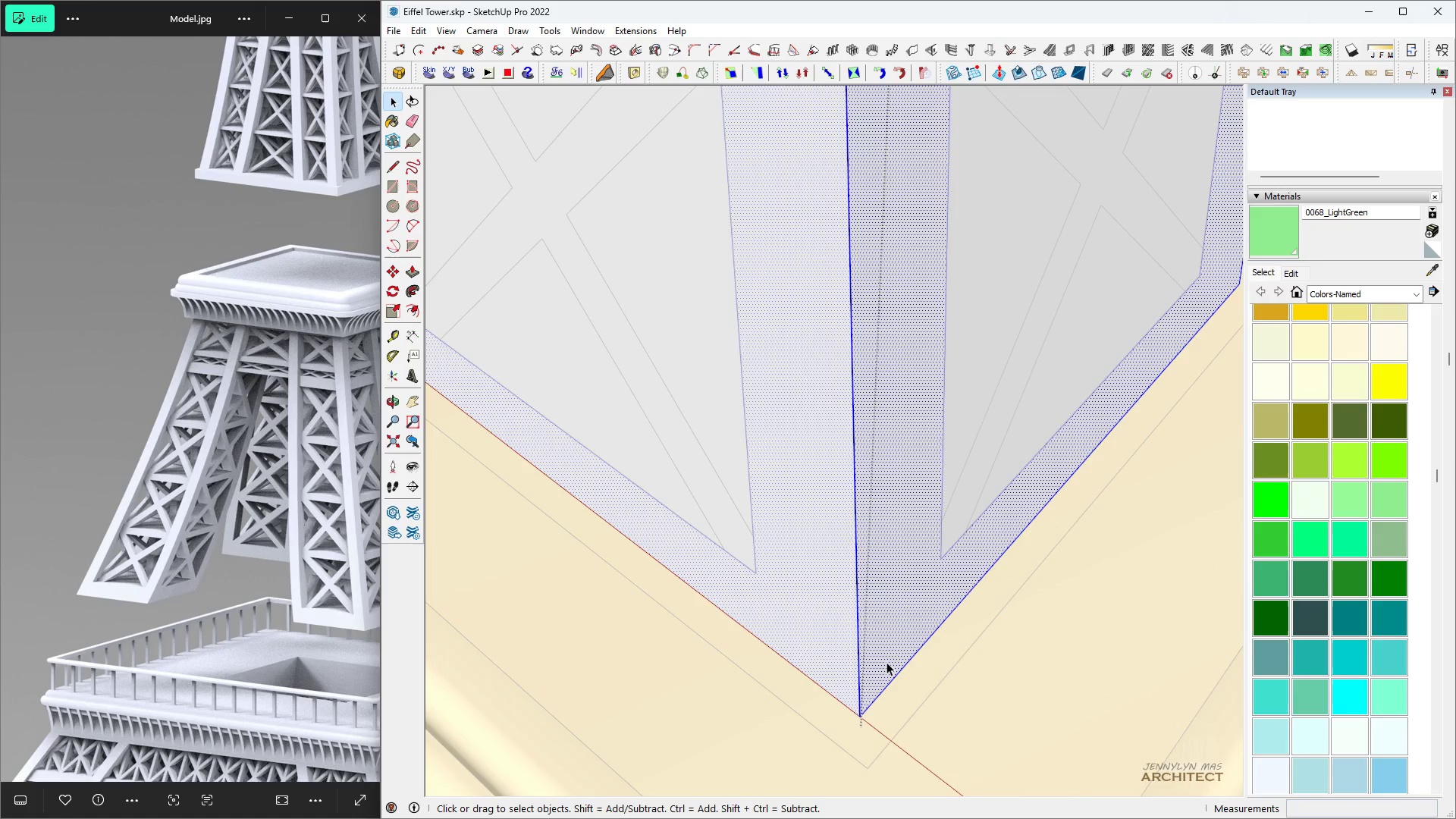 
key(Space)
 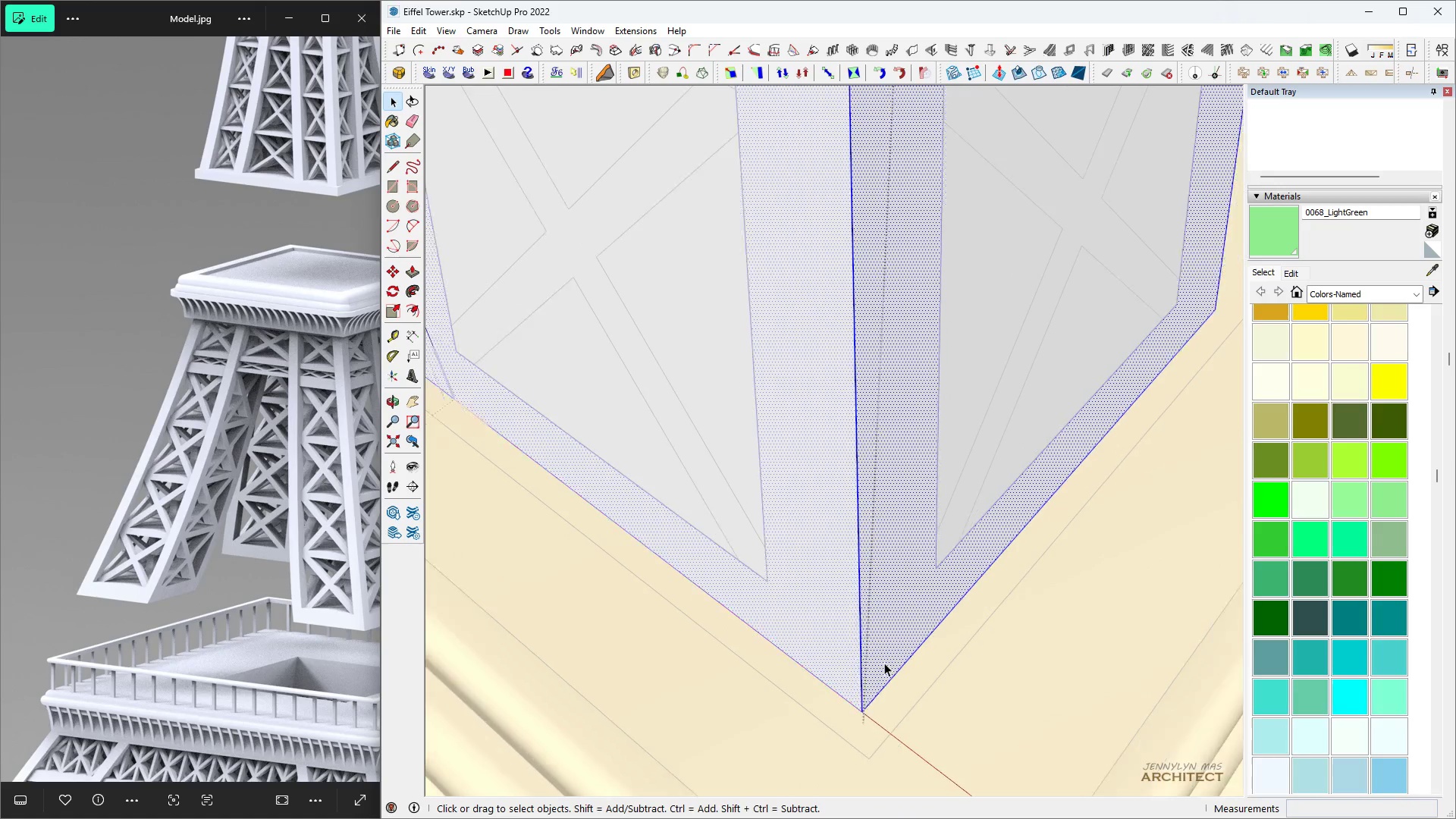 
scroll: coordinate [906, 602], scroll_direction: down, amount: 9.0
 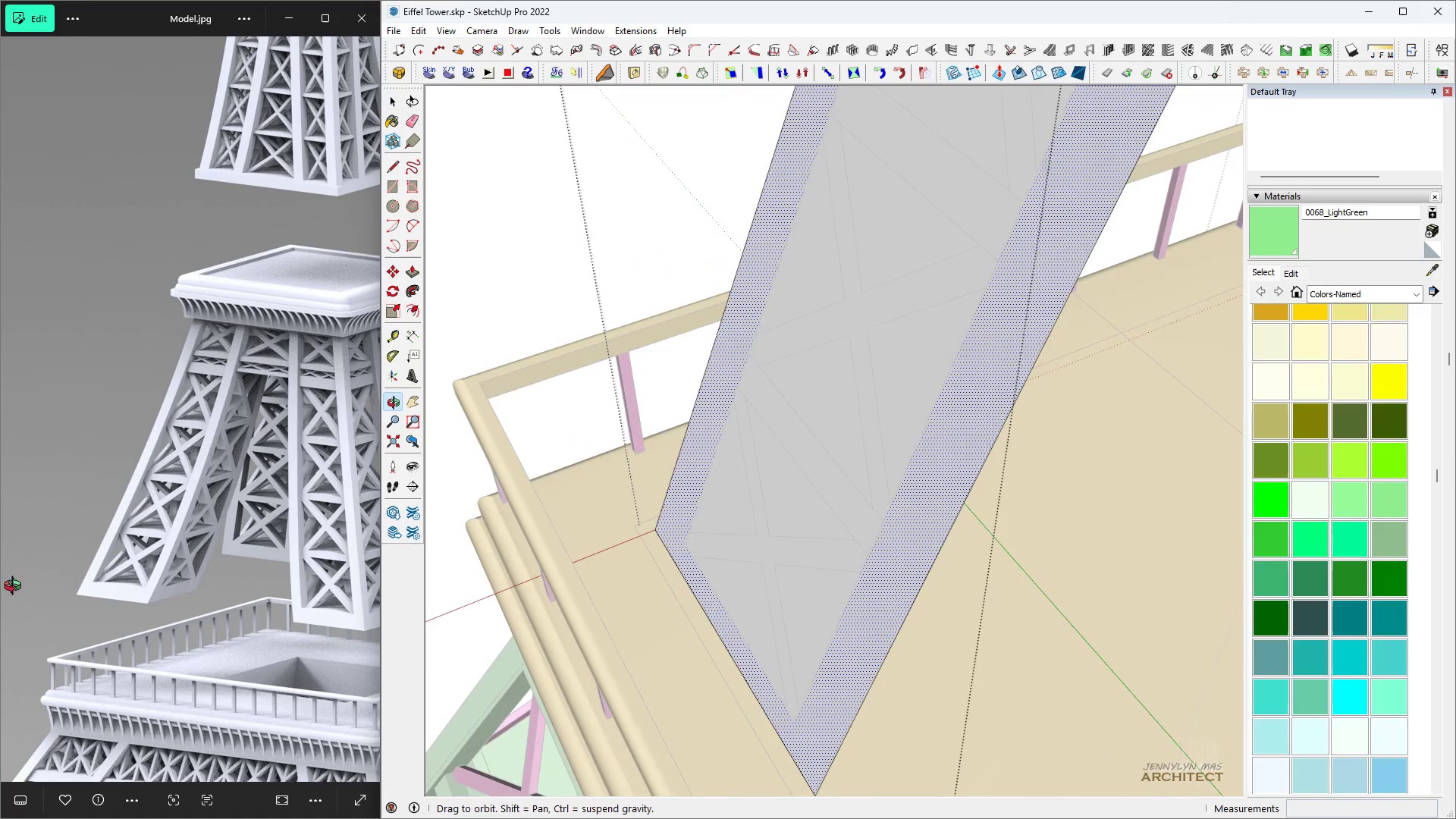 
left_click([884, 663])
 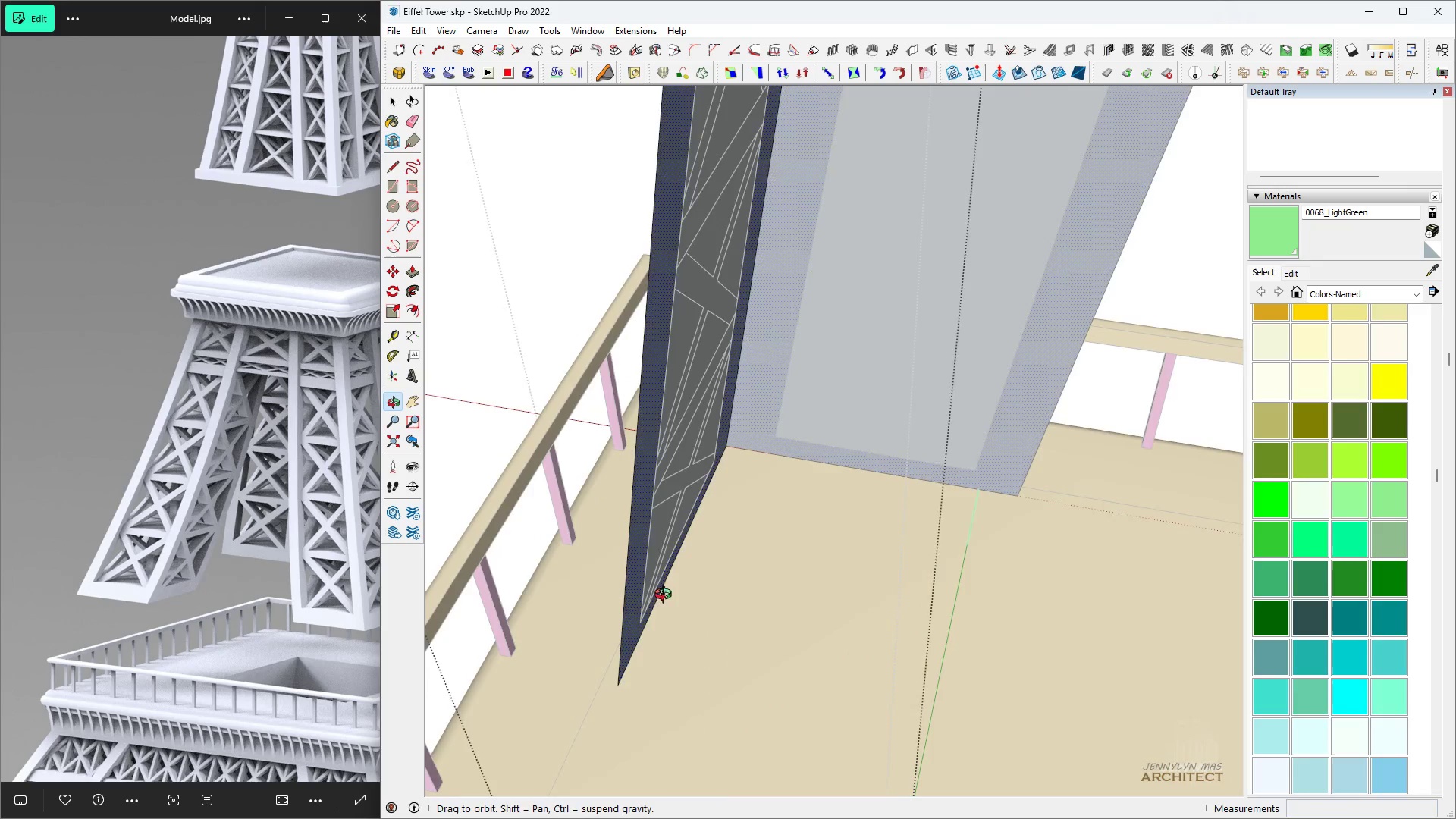 
key(Space)
 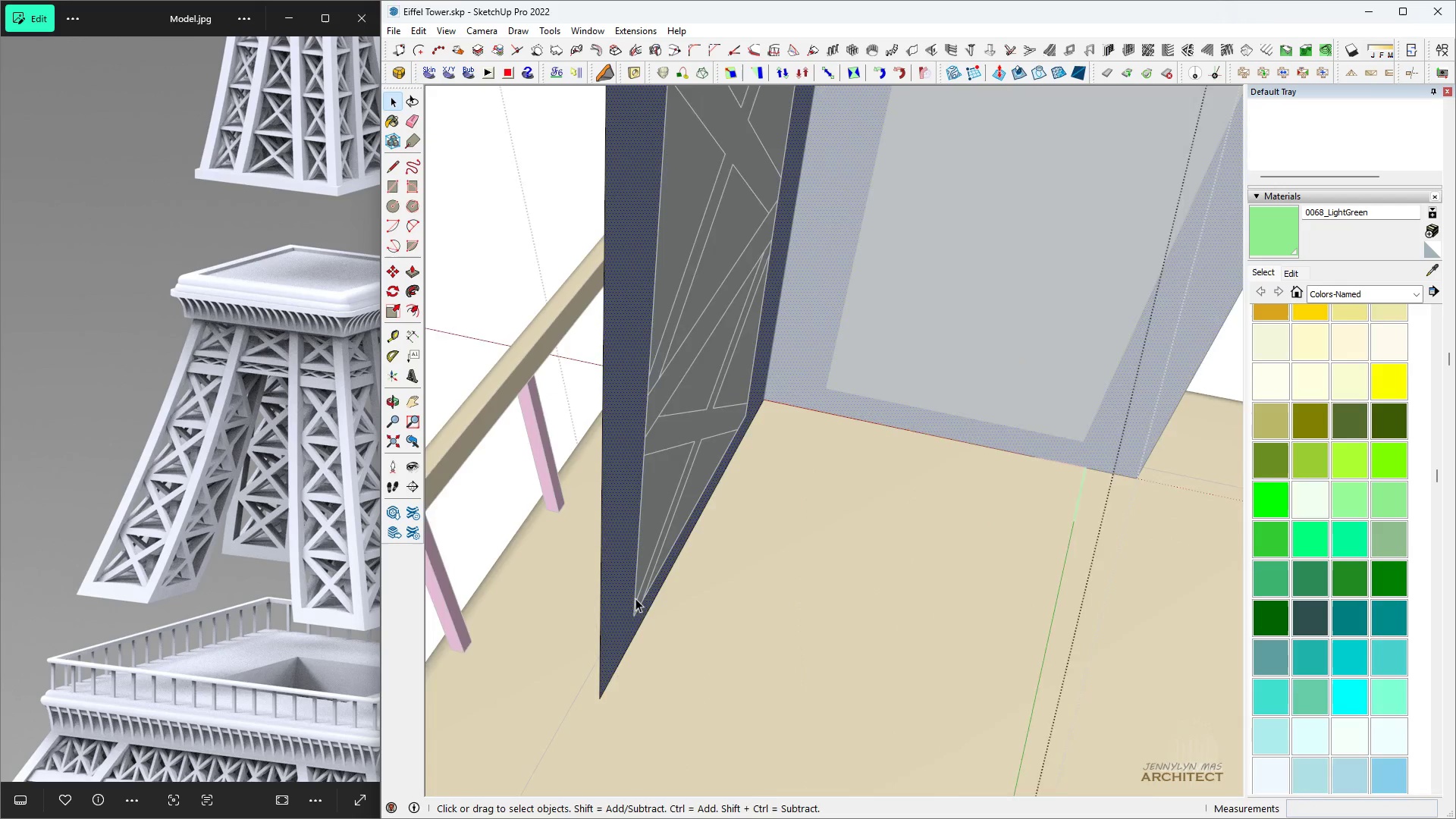 
scroll: coordinate [635, 599], scroll_direction: up, amount: 4.0
 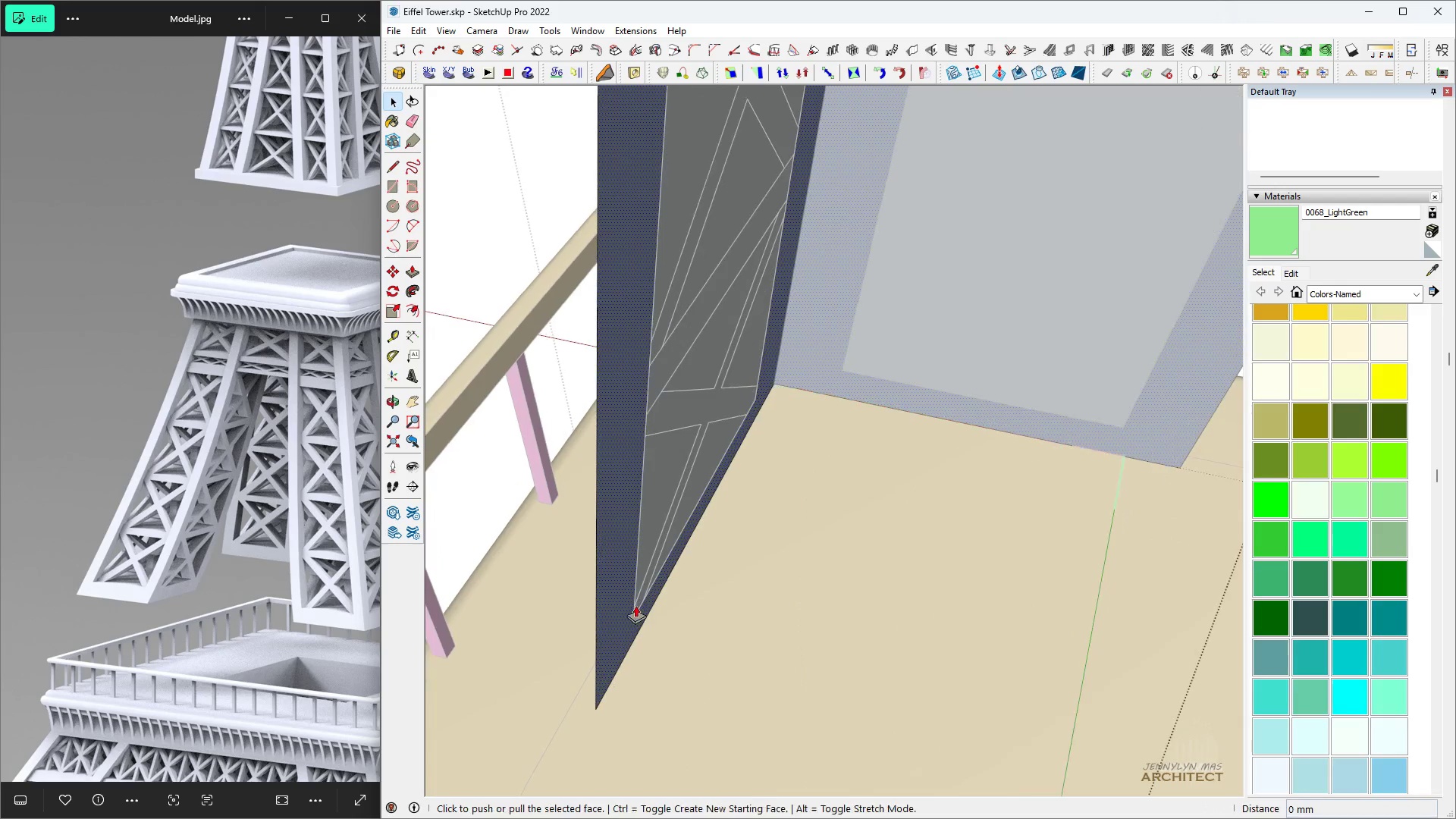 
key(P)
 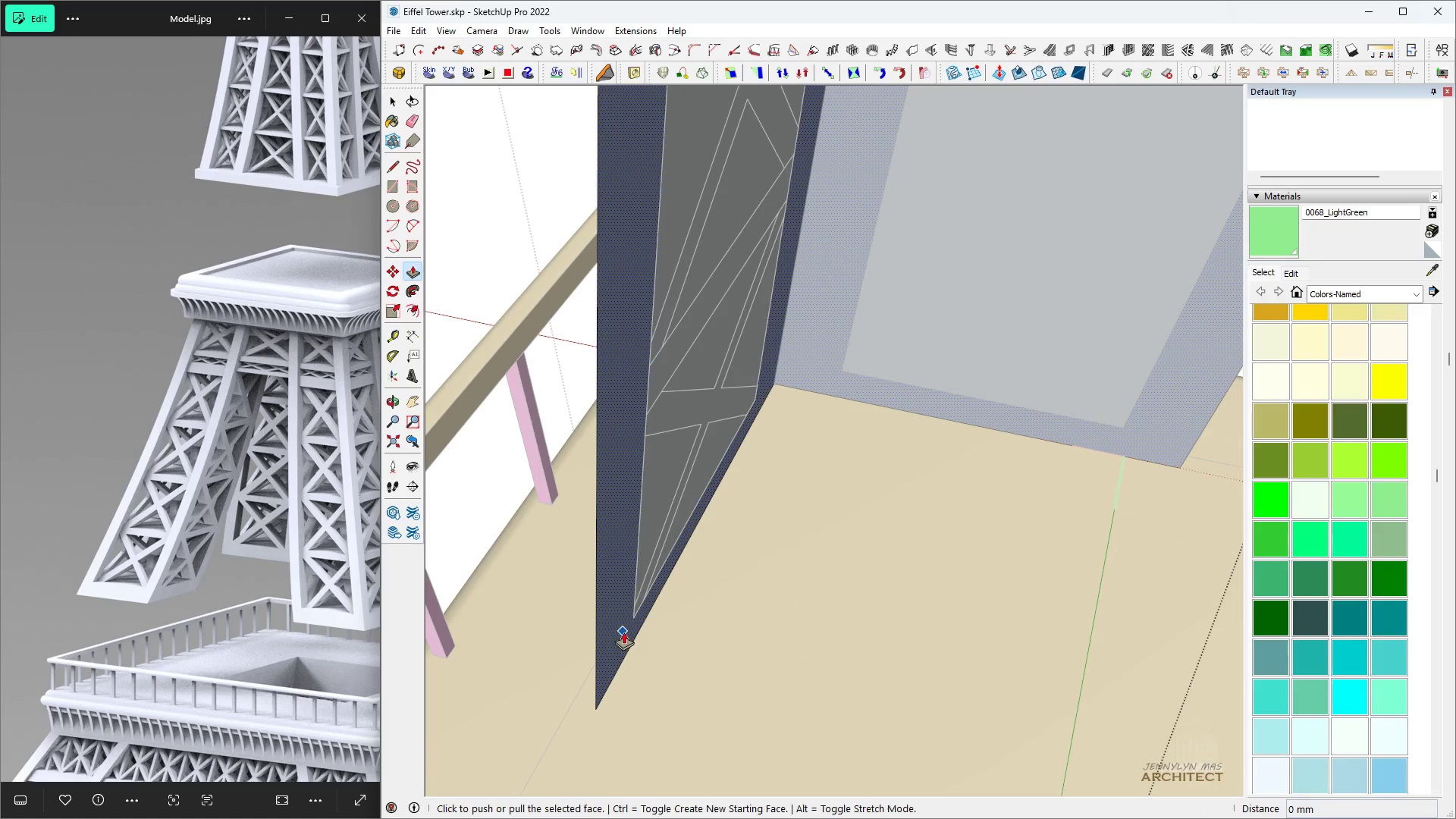 
left_click([623, 632])
 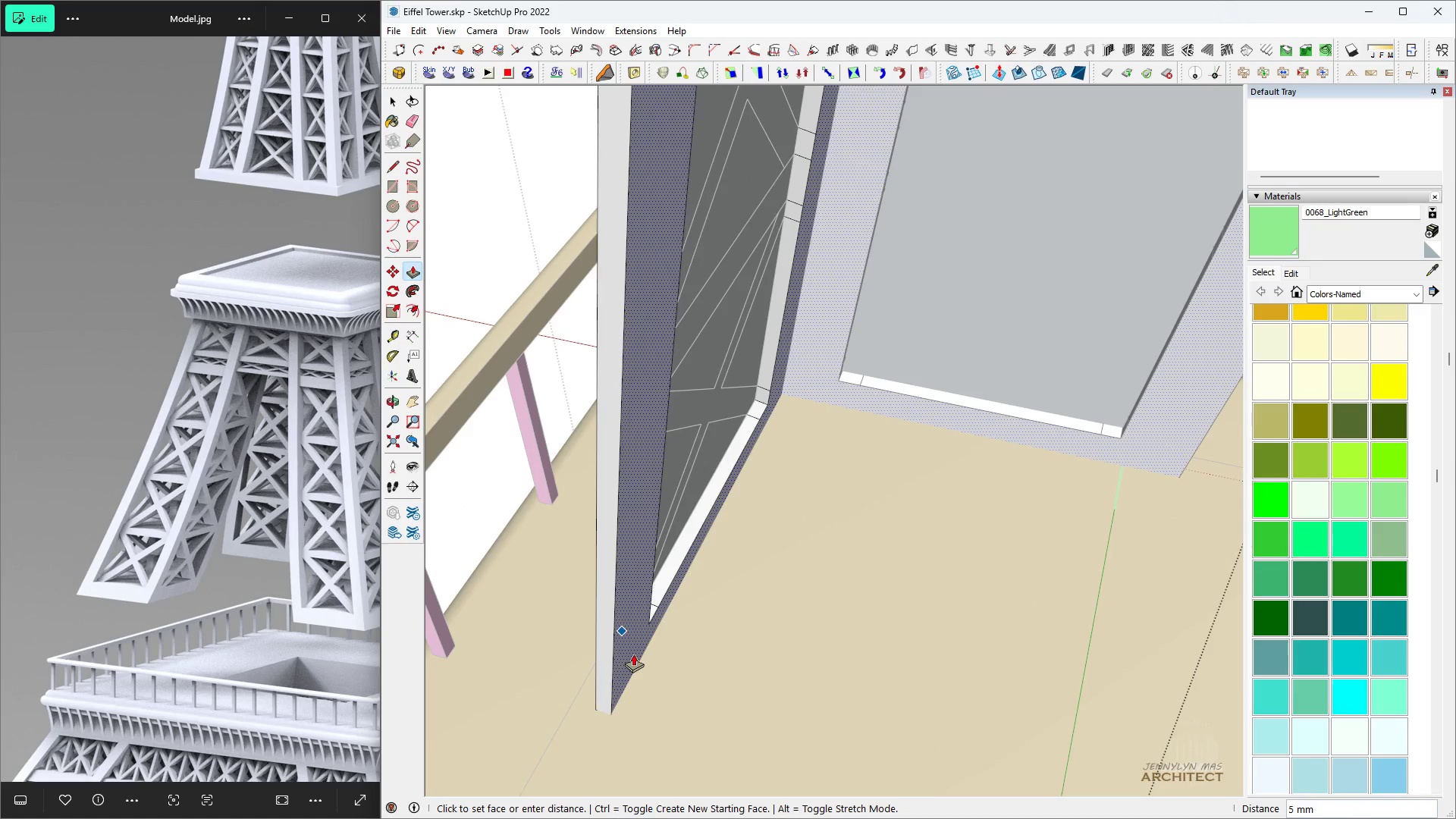 
type(20)
 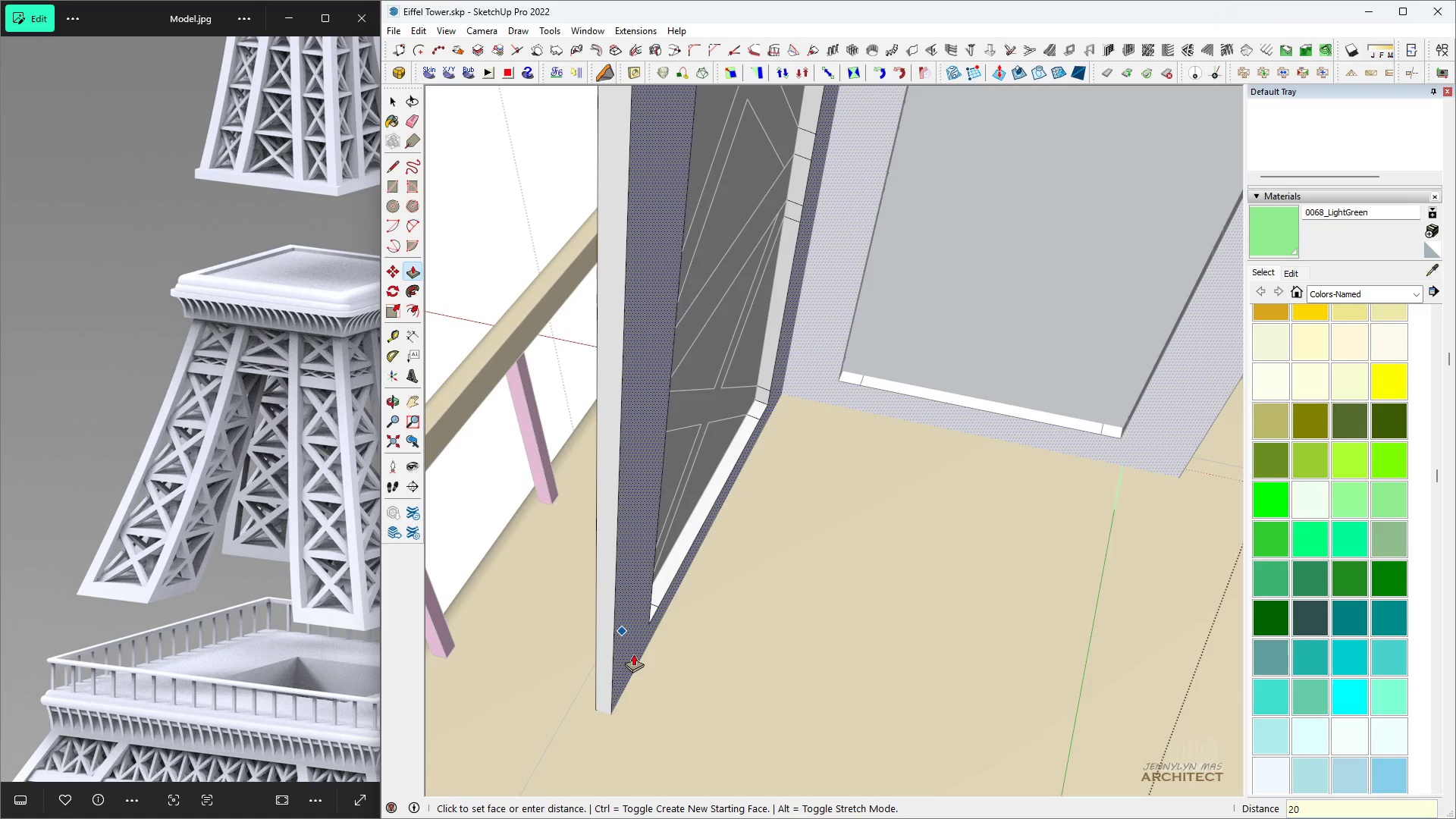 
key(Enter)
 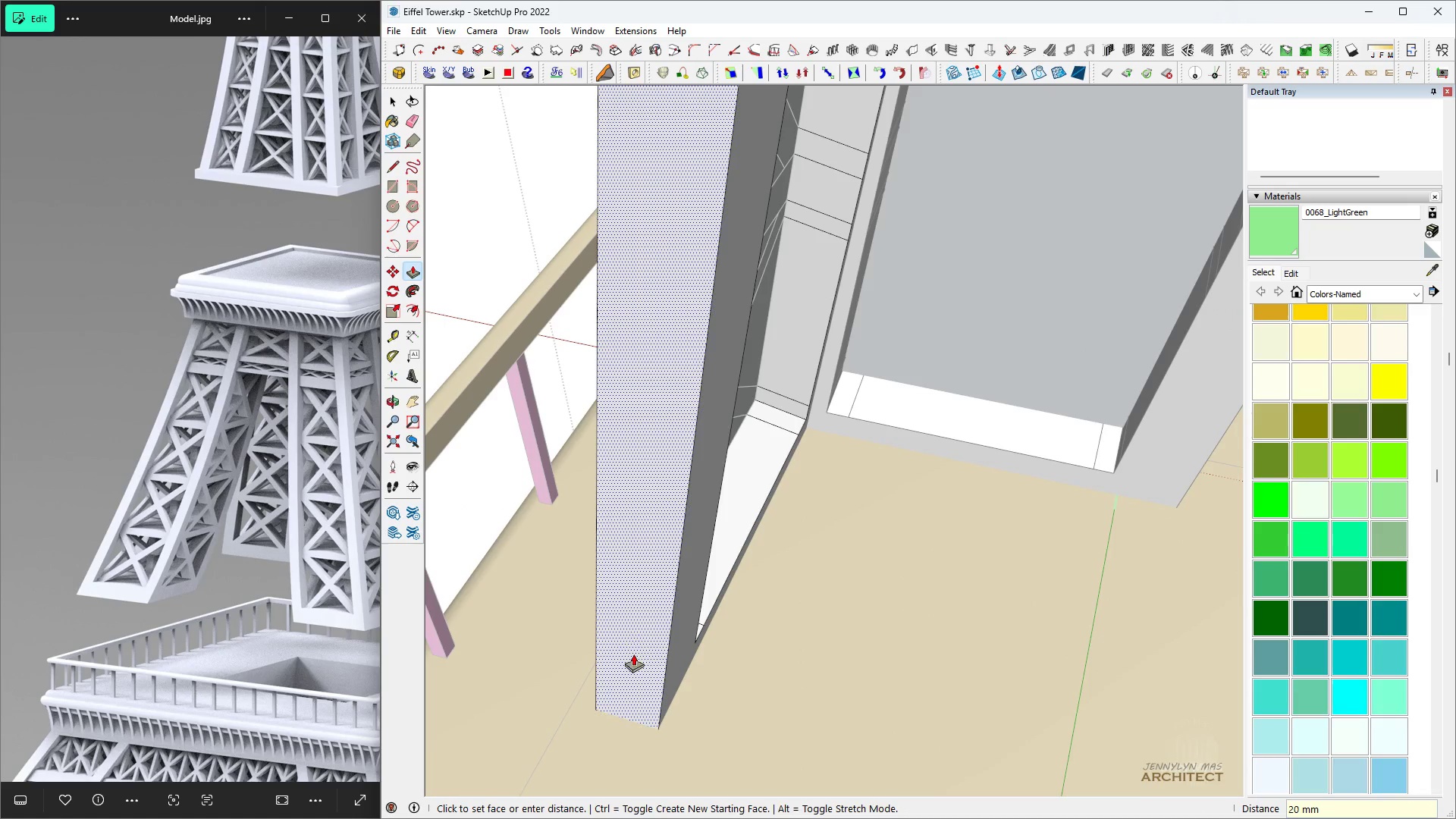 
key(Space)
 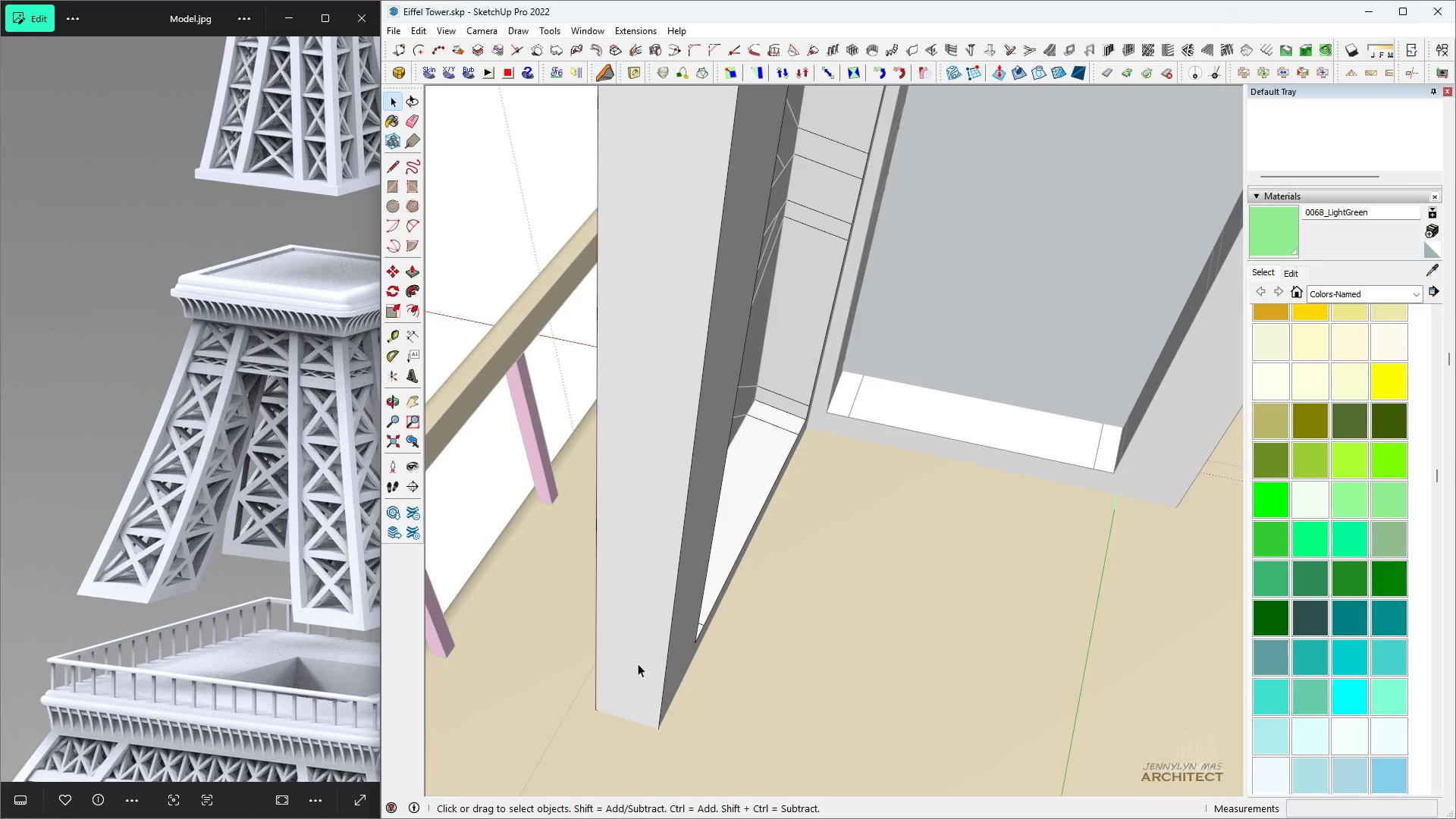 
scroll: coordinate [657, 672], scroll_direction: up, amount: 4.0
 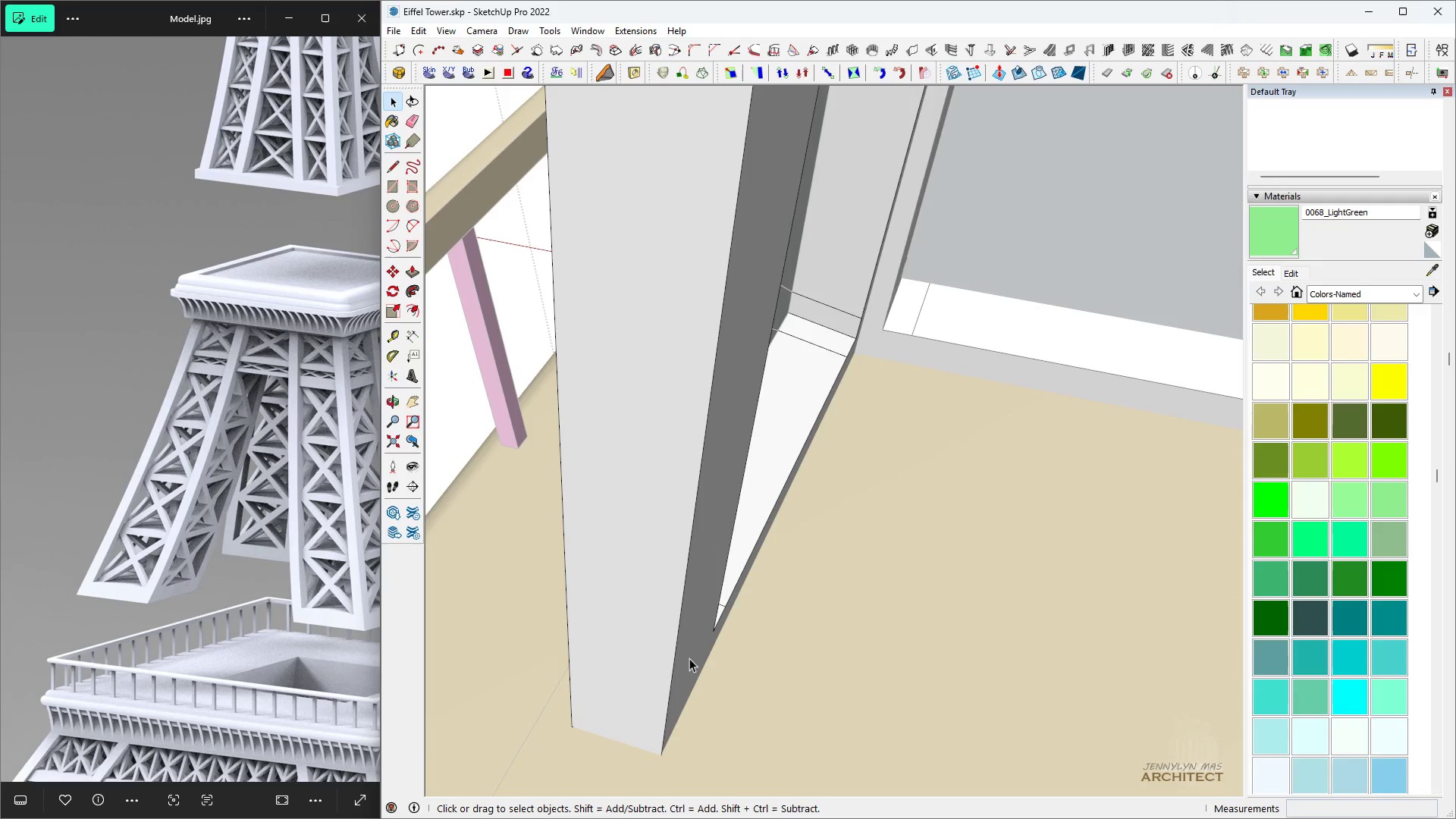 
key(H)
 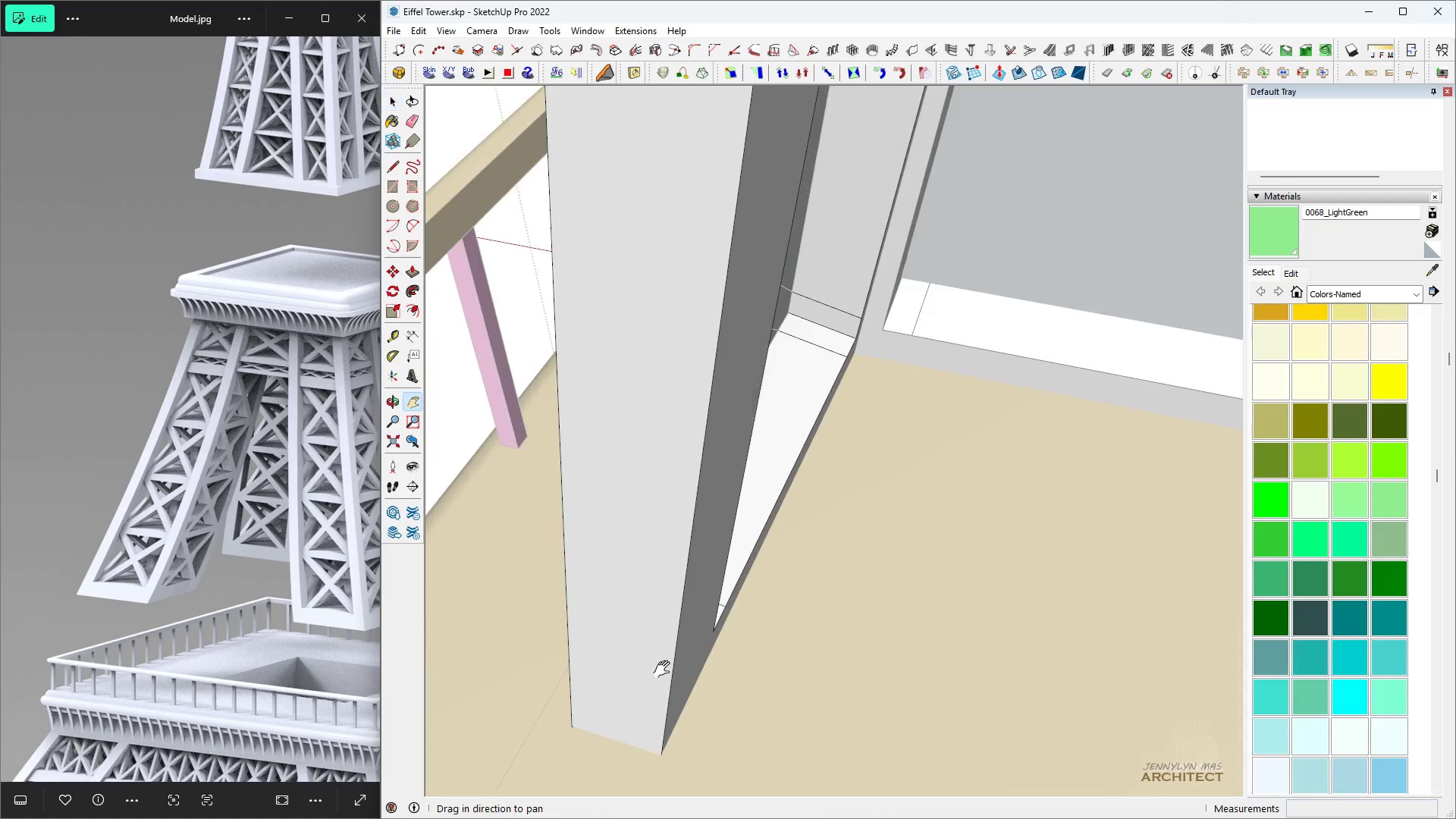 
key(Space)
 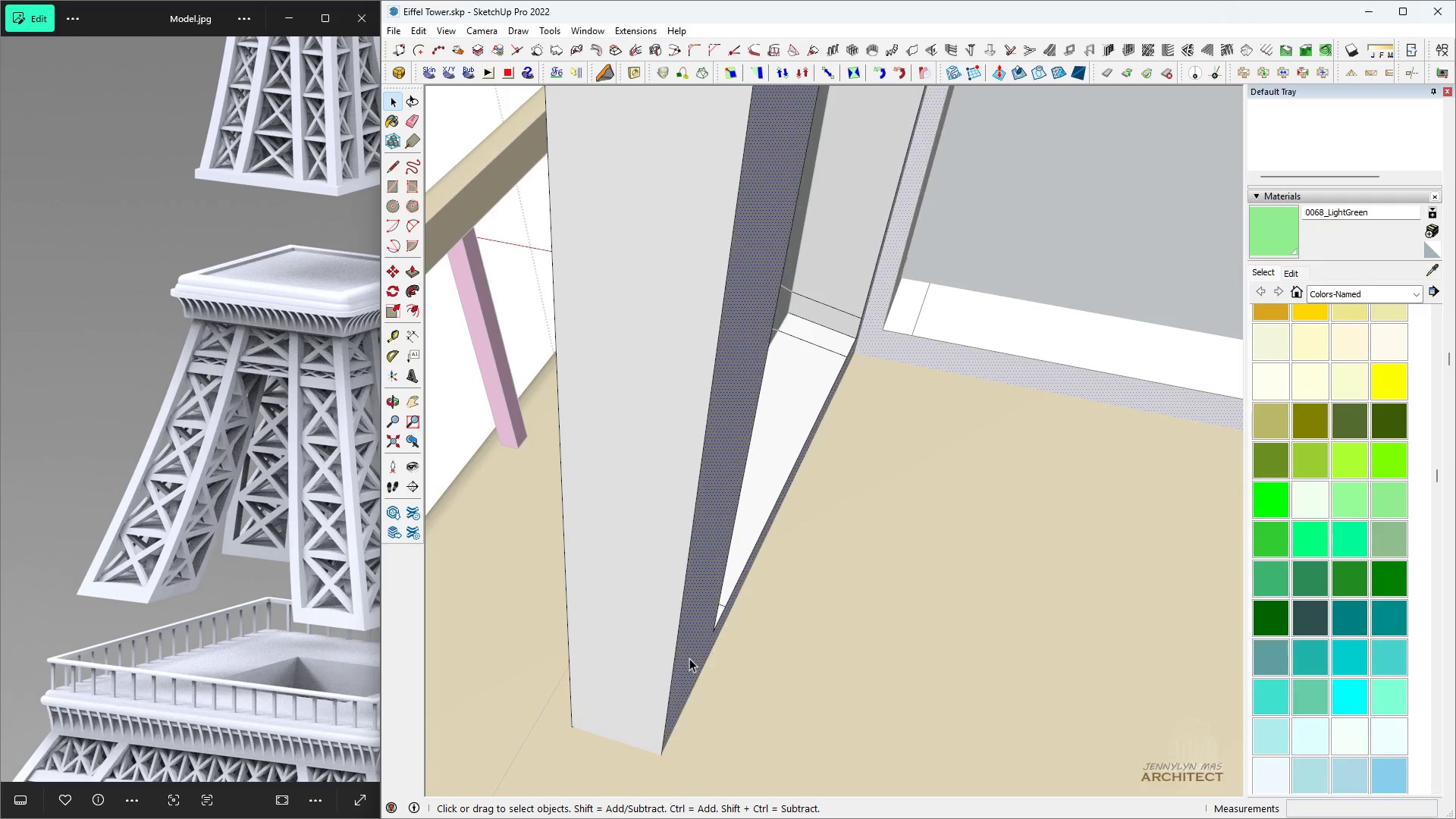 
double_click([689, 658])
 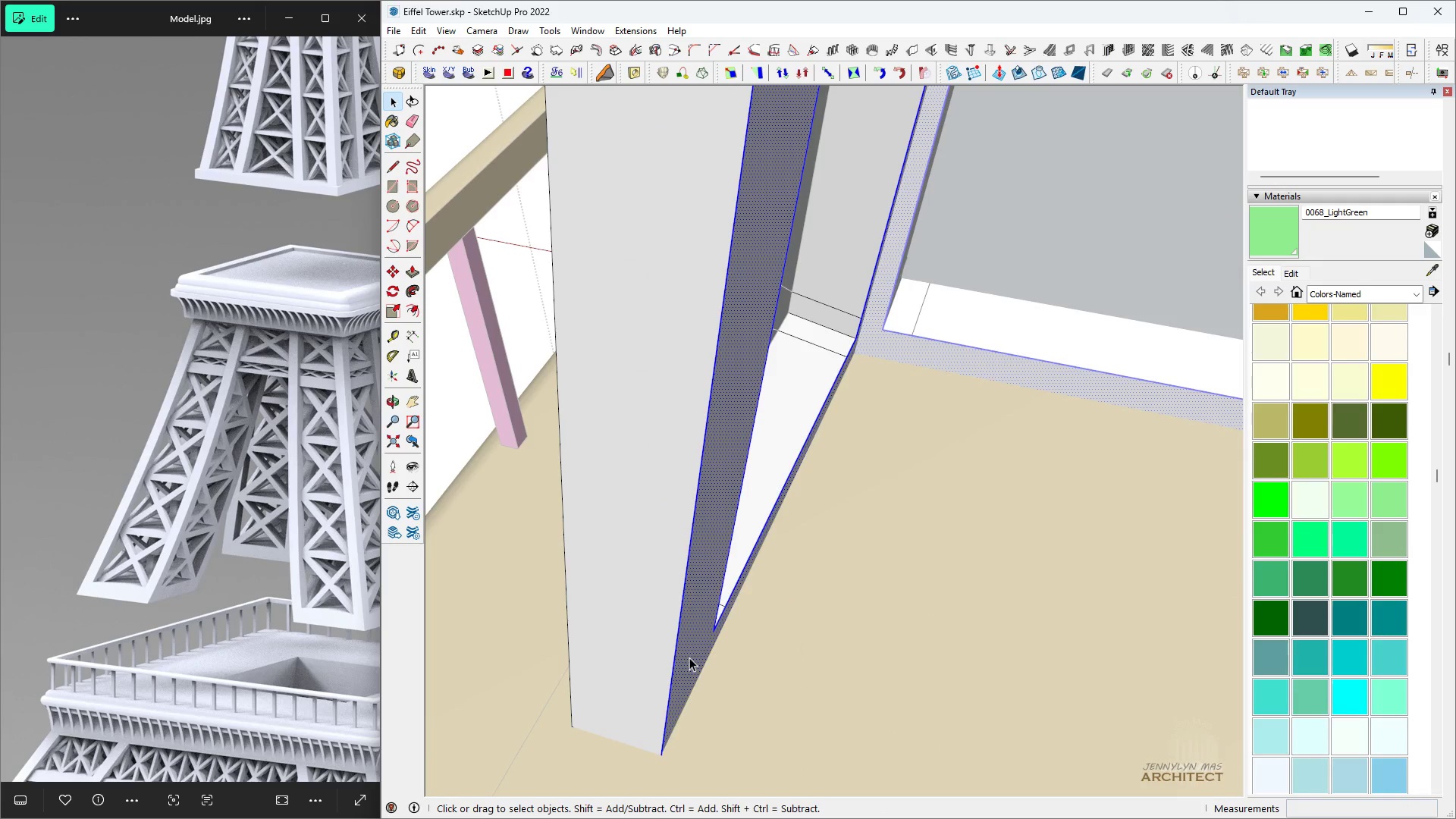 
type(kh t)
 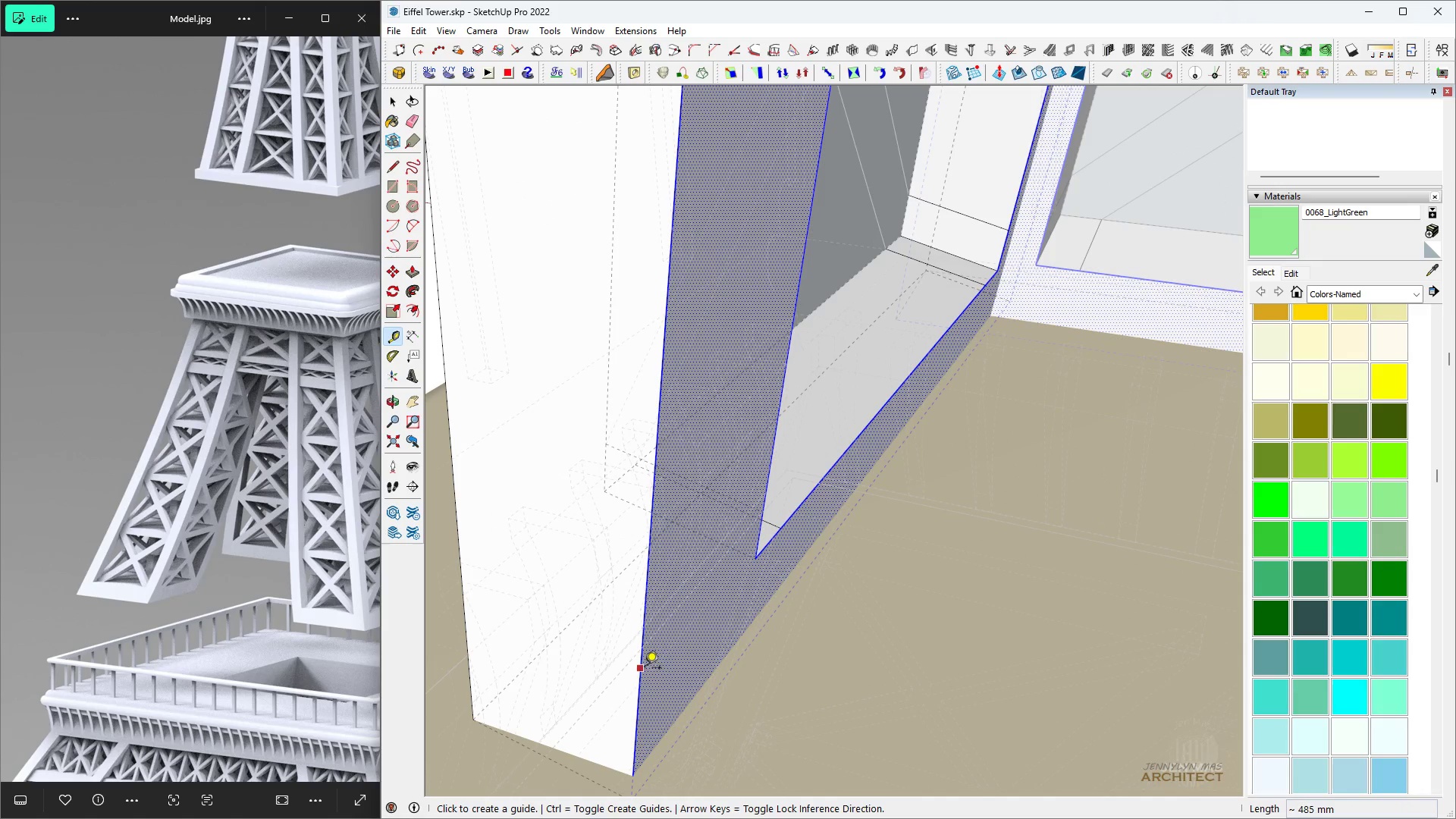 
scroll: coordinate [648, 689], scroll_direction: up, amount: 7.0
 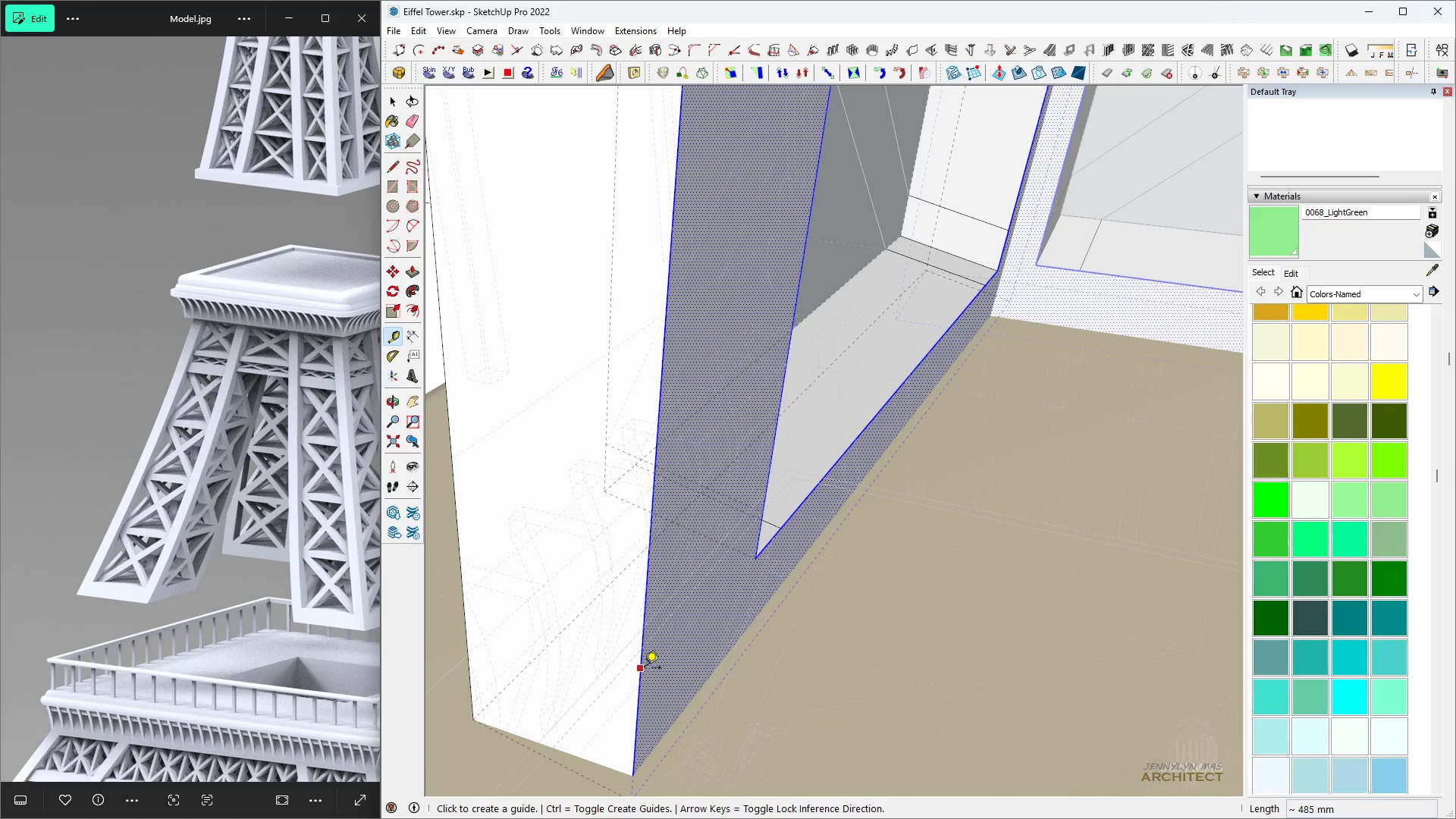 
double_click([645, 669])
 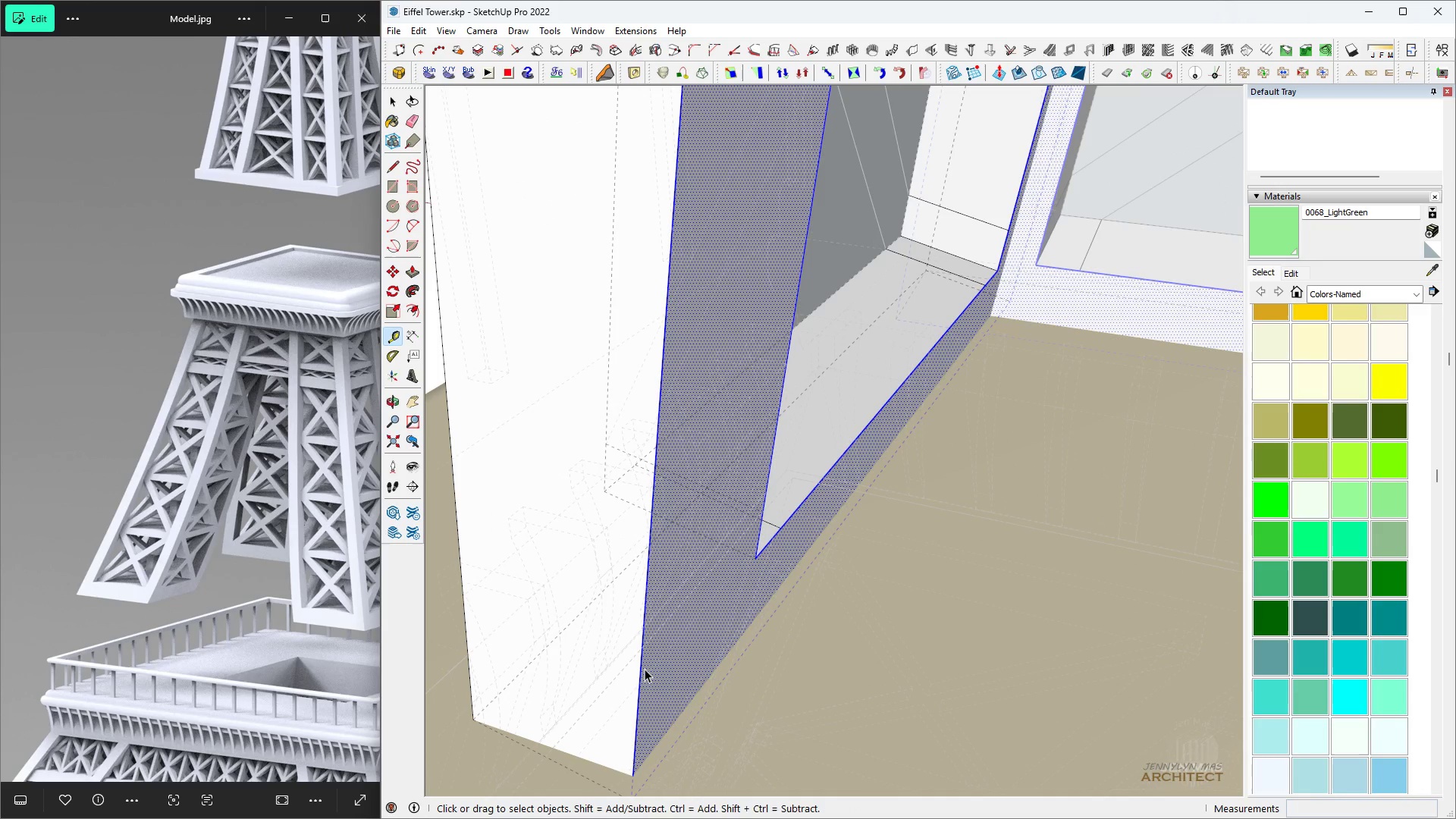 
key(Space)
 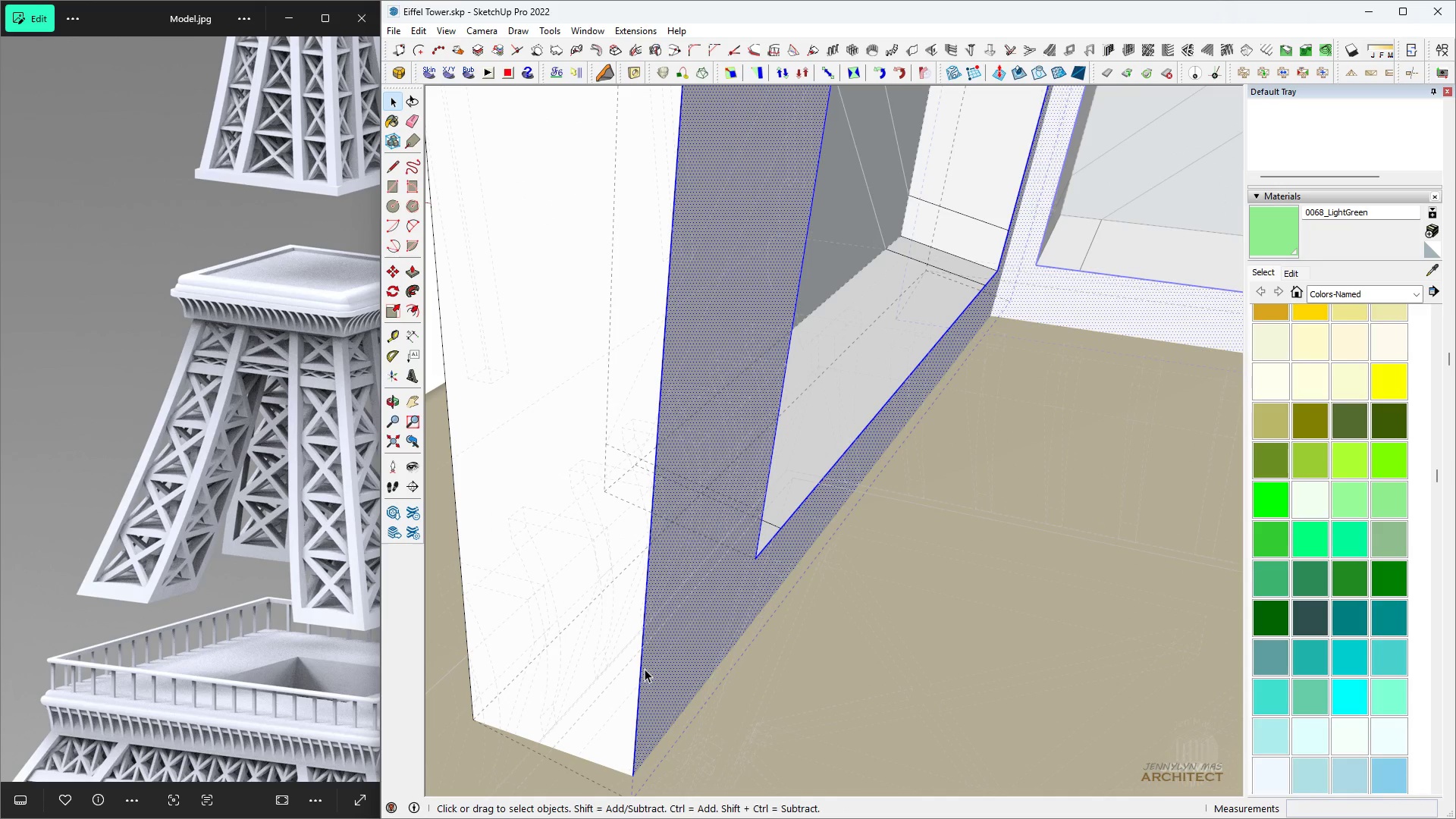 
key(H)
 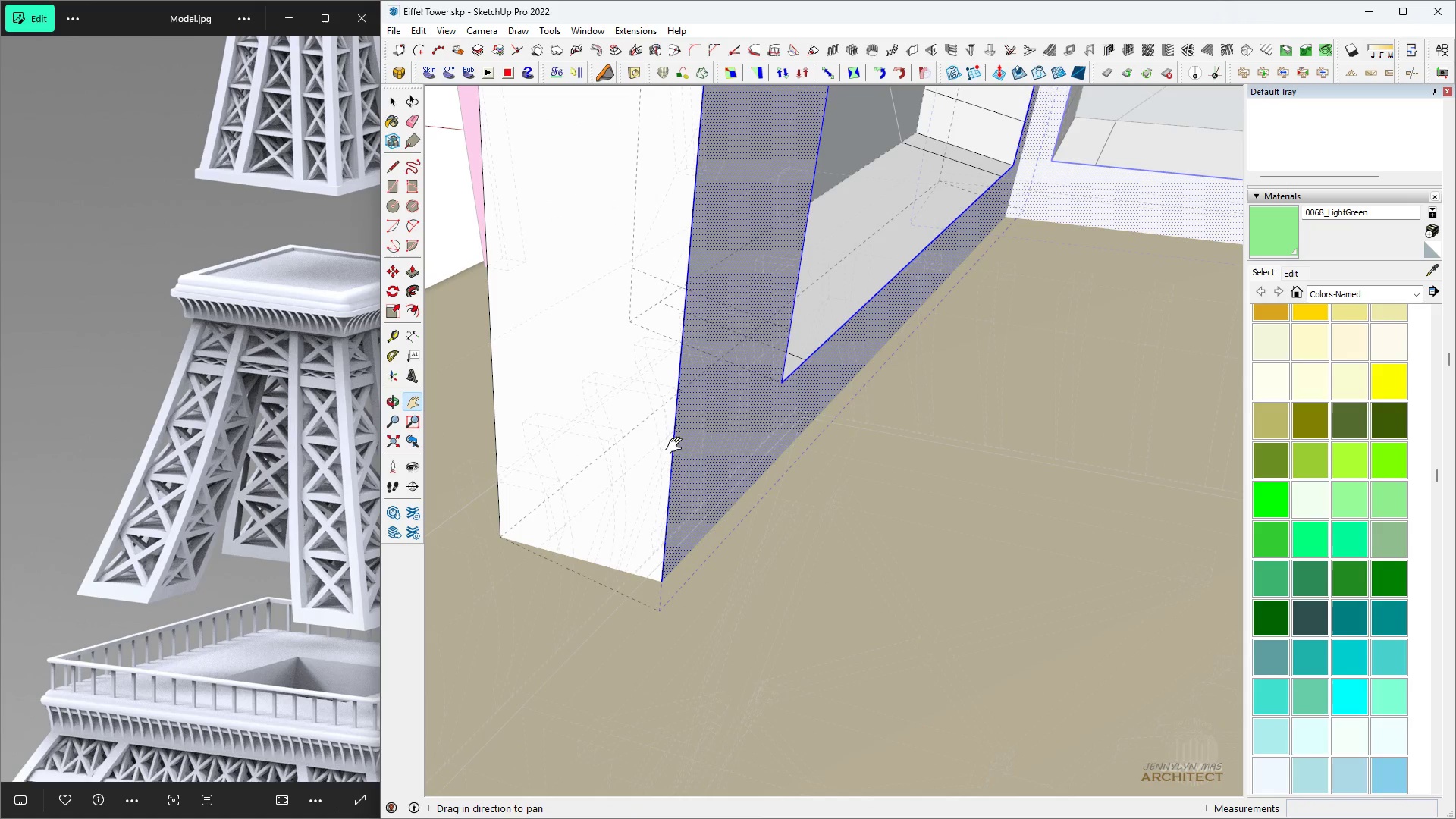 
scroll: coordinate [618, 619], scroll_direction: up, amount: 4.0
 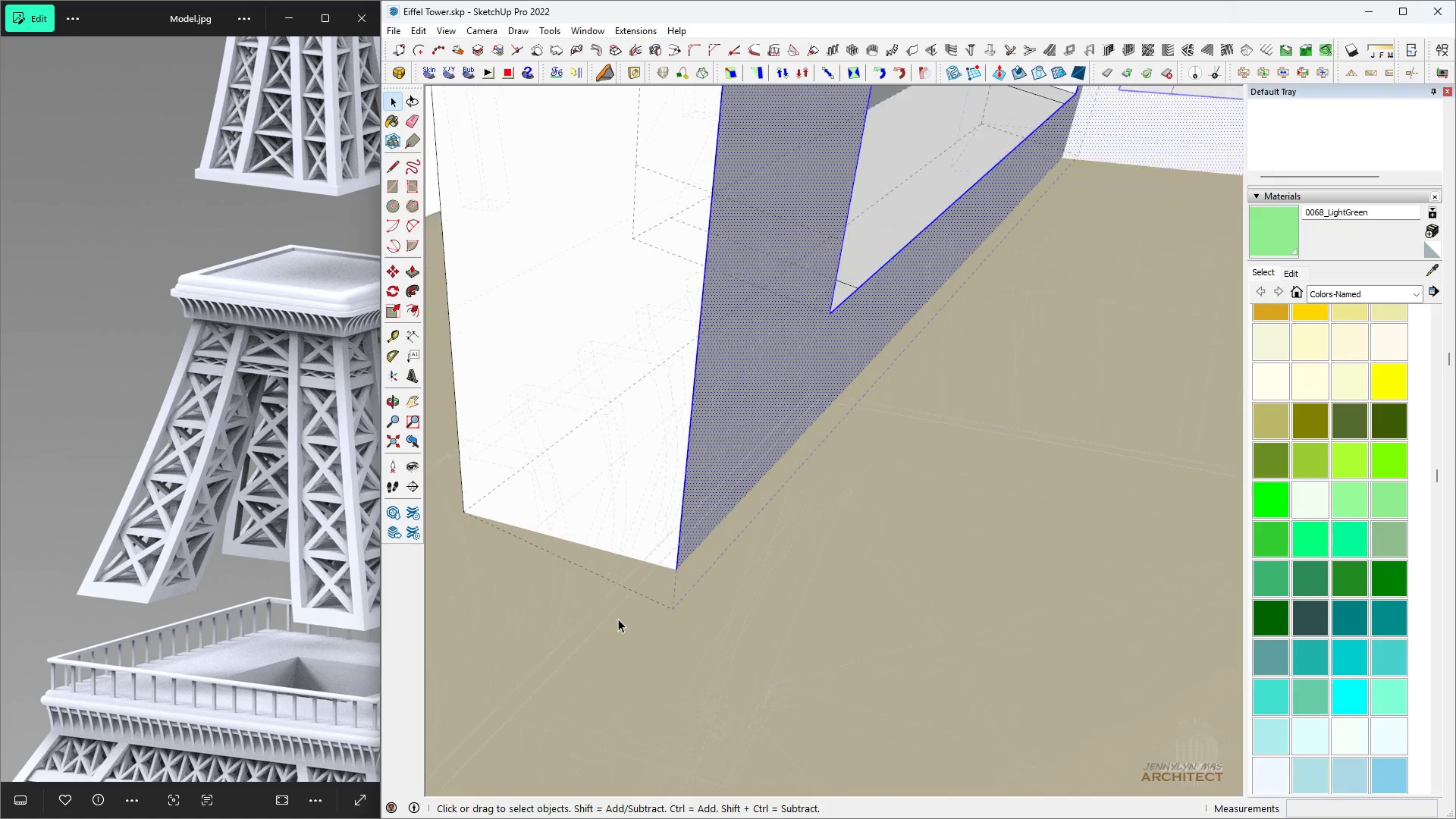 
key(Space)
 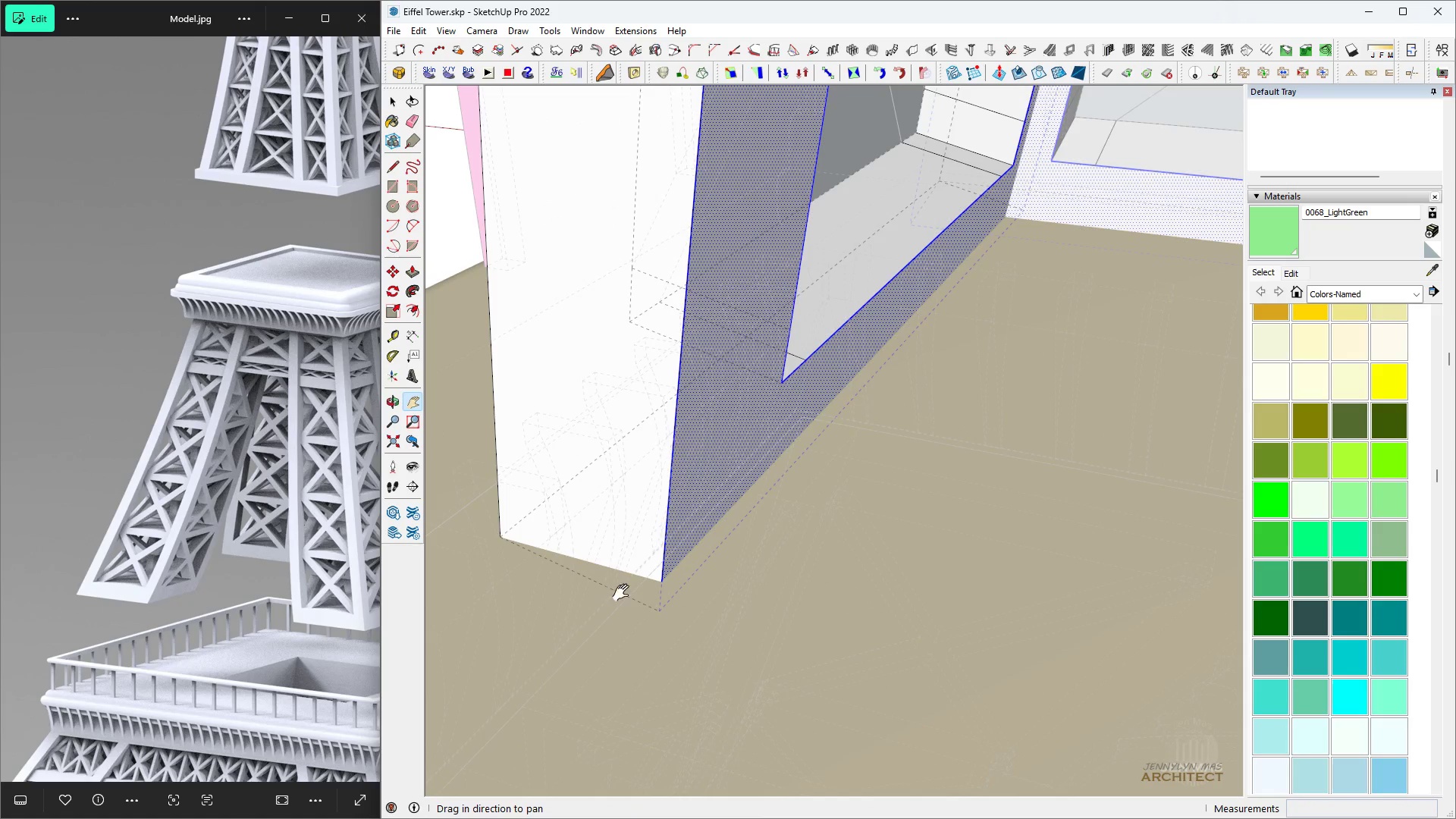 
key(M)
 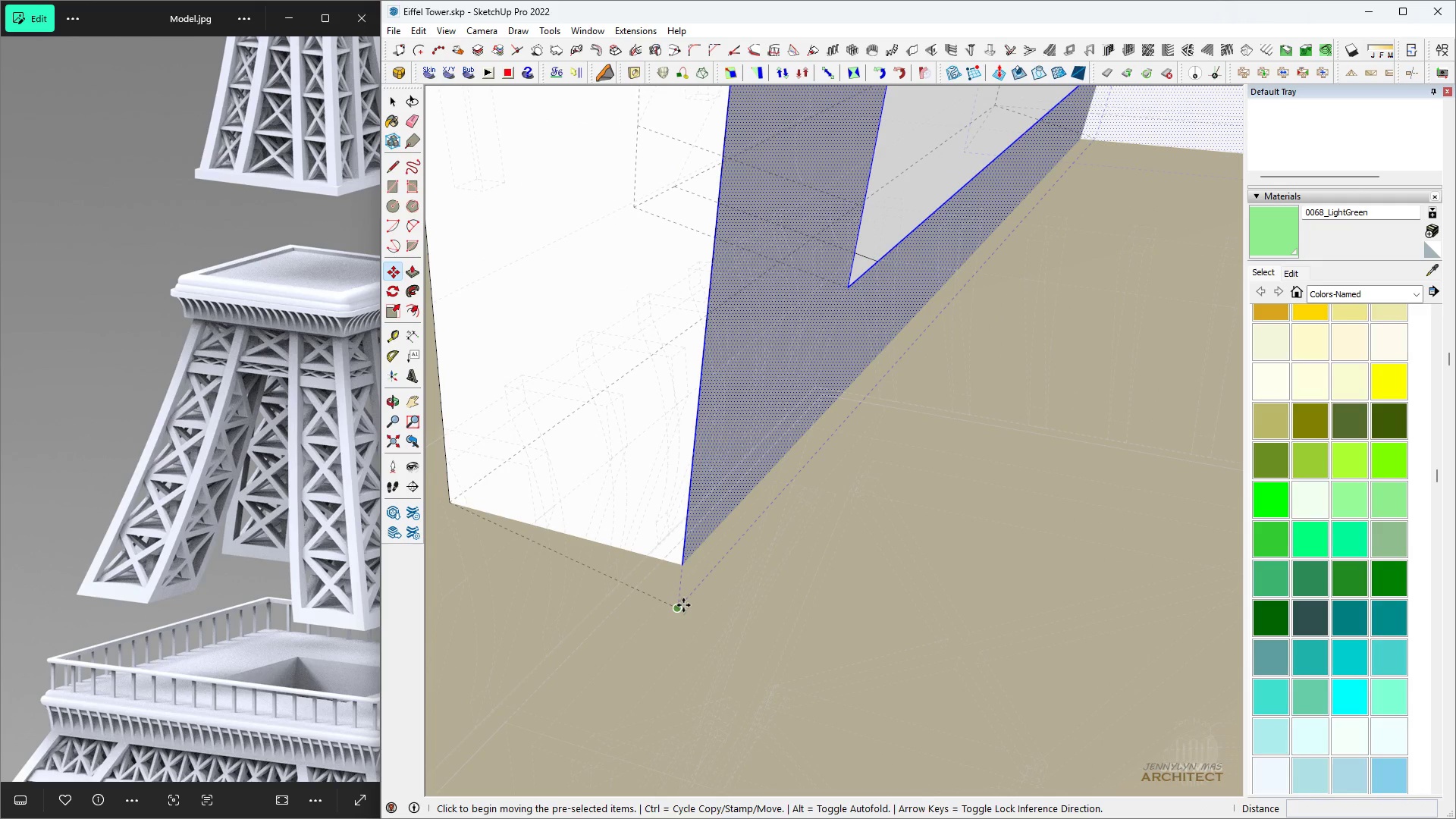 
left_click([683, 605])
 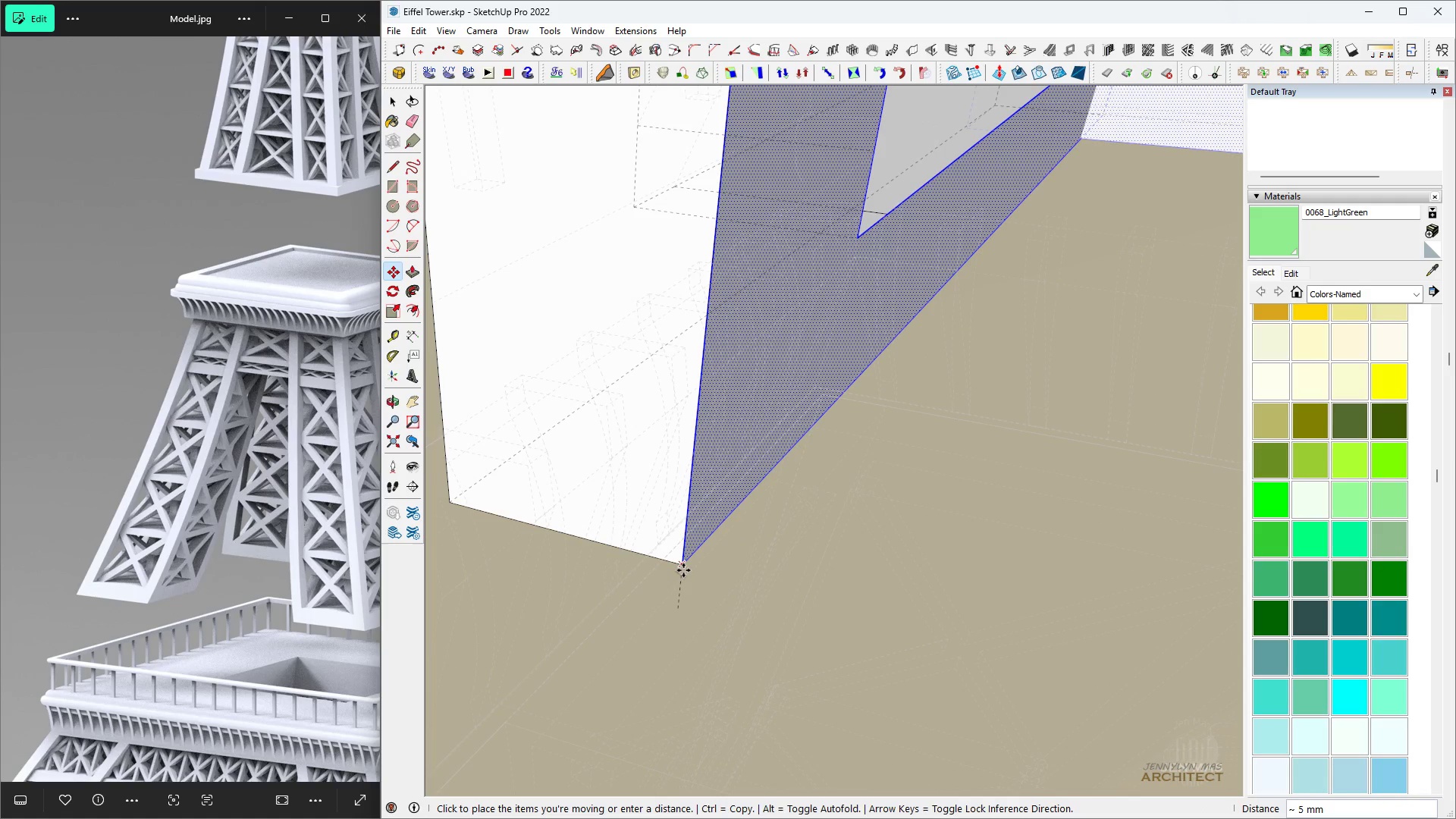 
left_click([683, 570])
 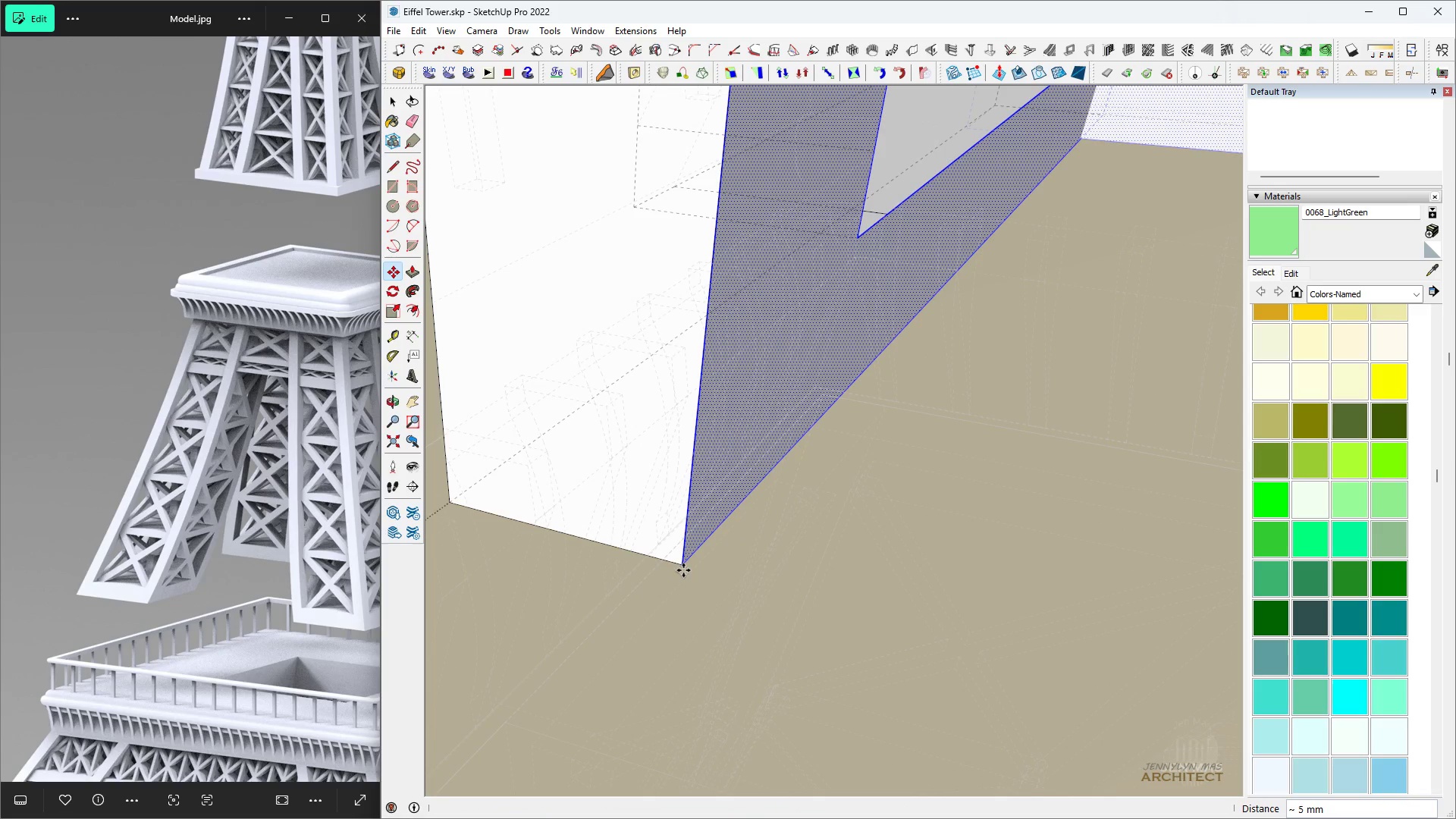 
type( e kh )
key(Escape)
key(Escape)
key(Escape)
key(Escape)
type( hhh )
 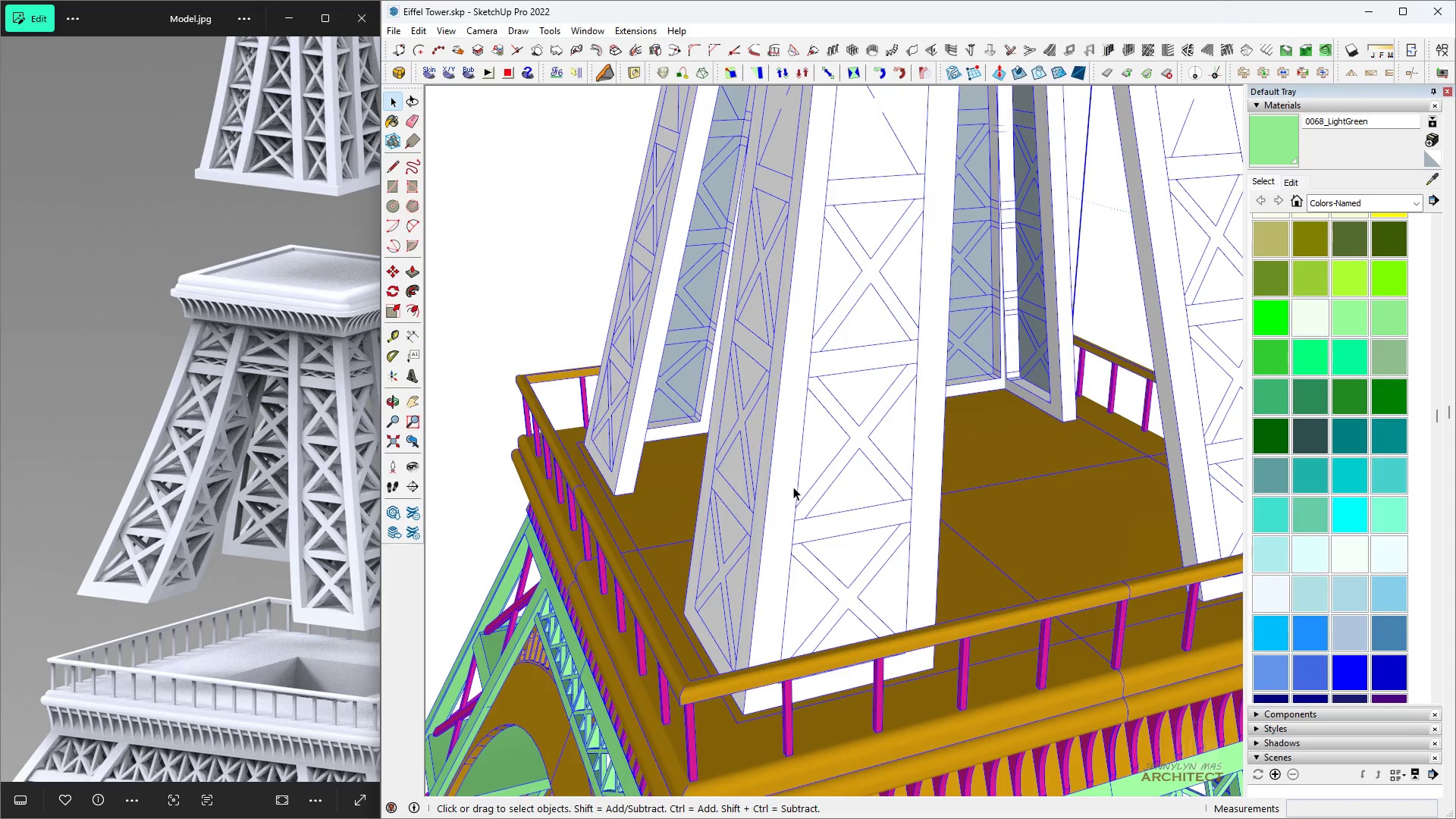 
scroll: coordinate [956, 395], scroll_direction: down, amount: 32.0
 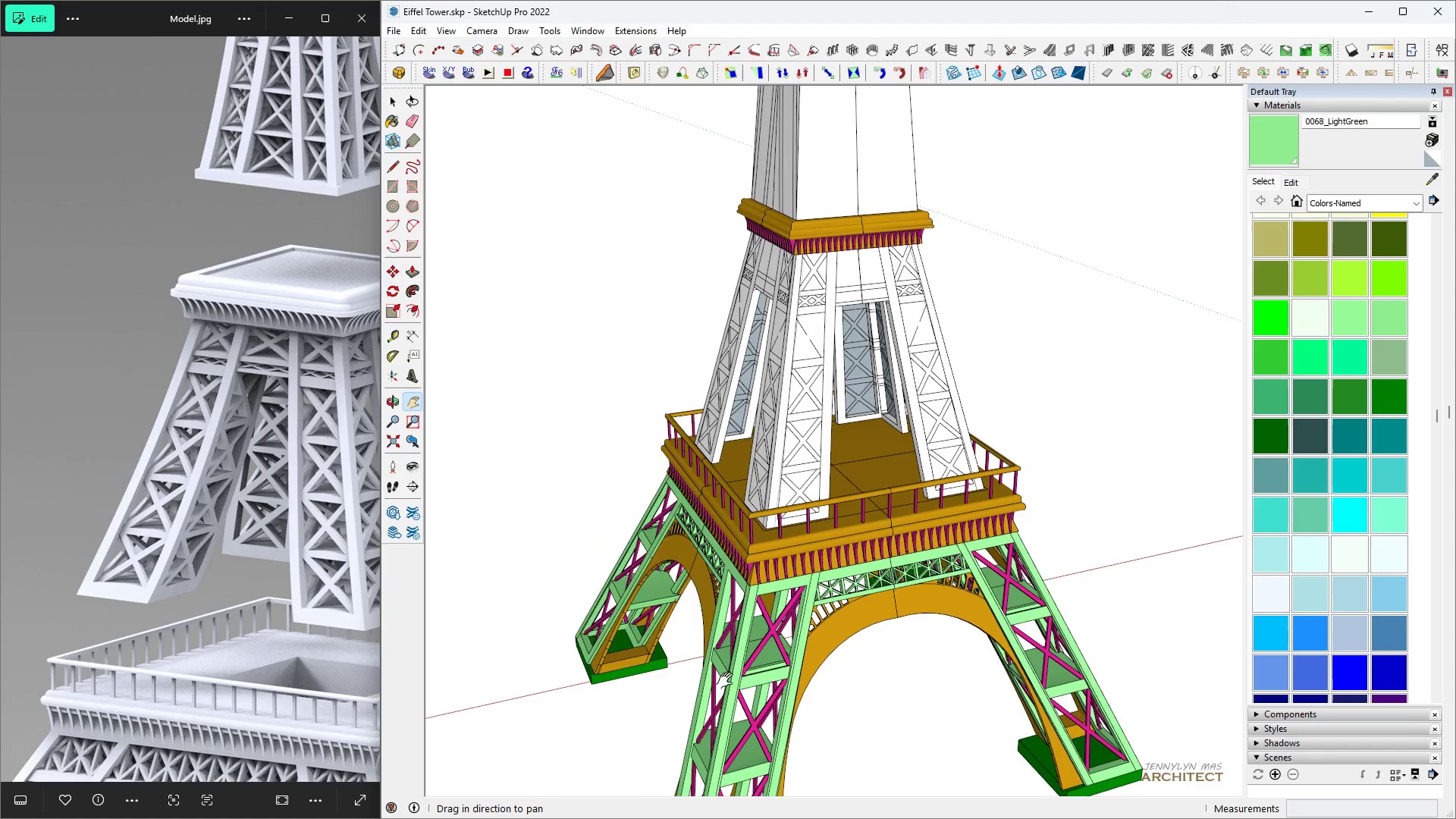 
scroll: coordinate [814, 493], scroll_direction: up, amount: 10.0
 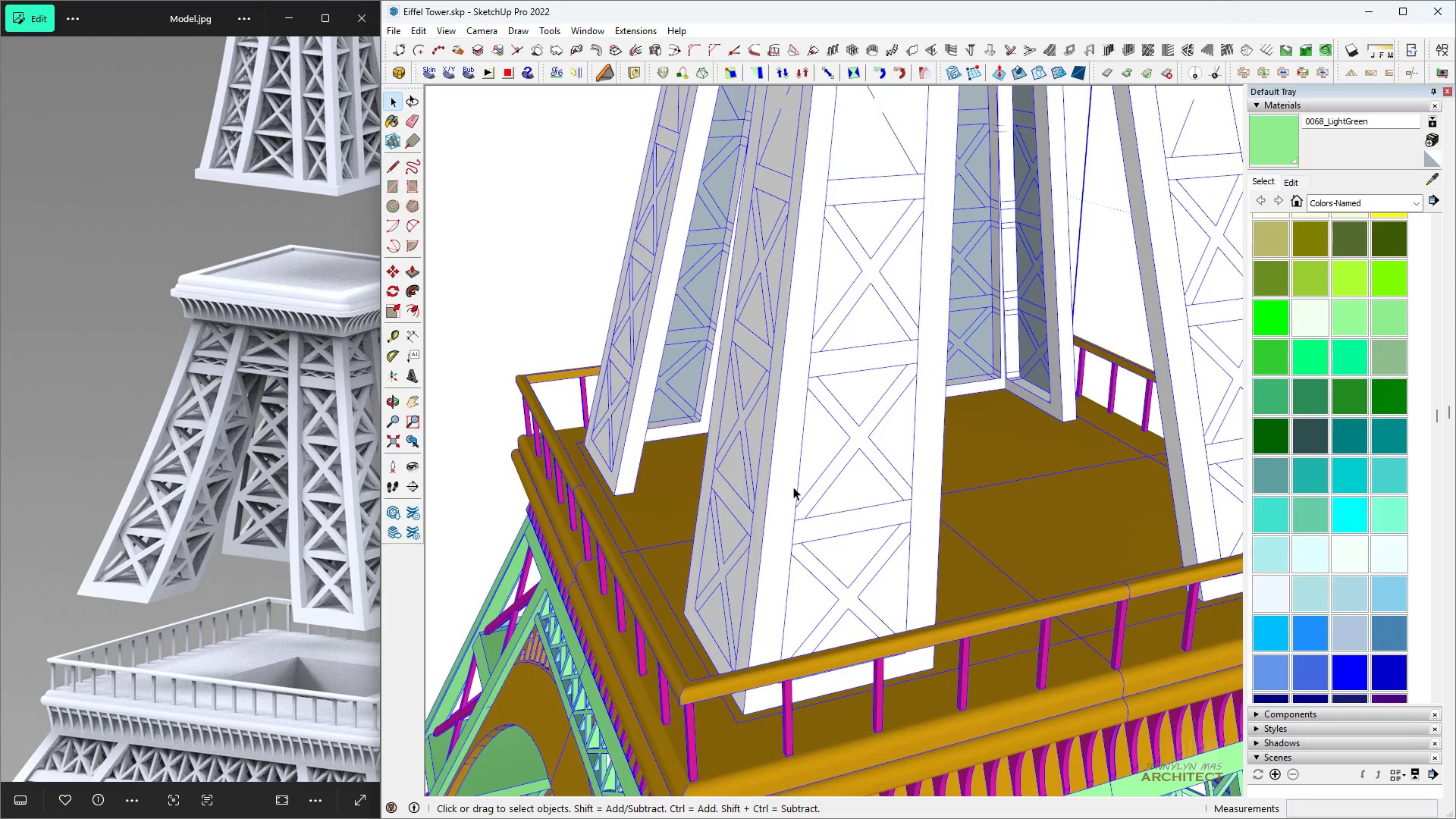 
double_click([793, 487])
 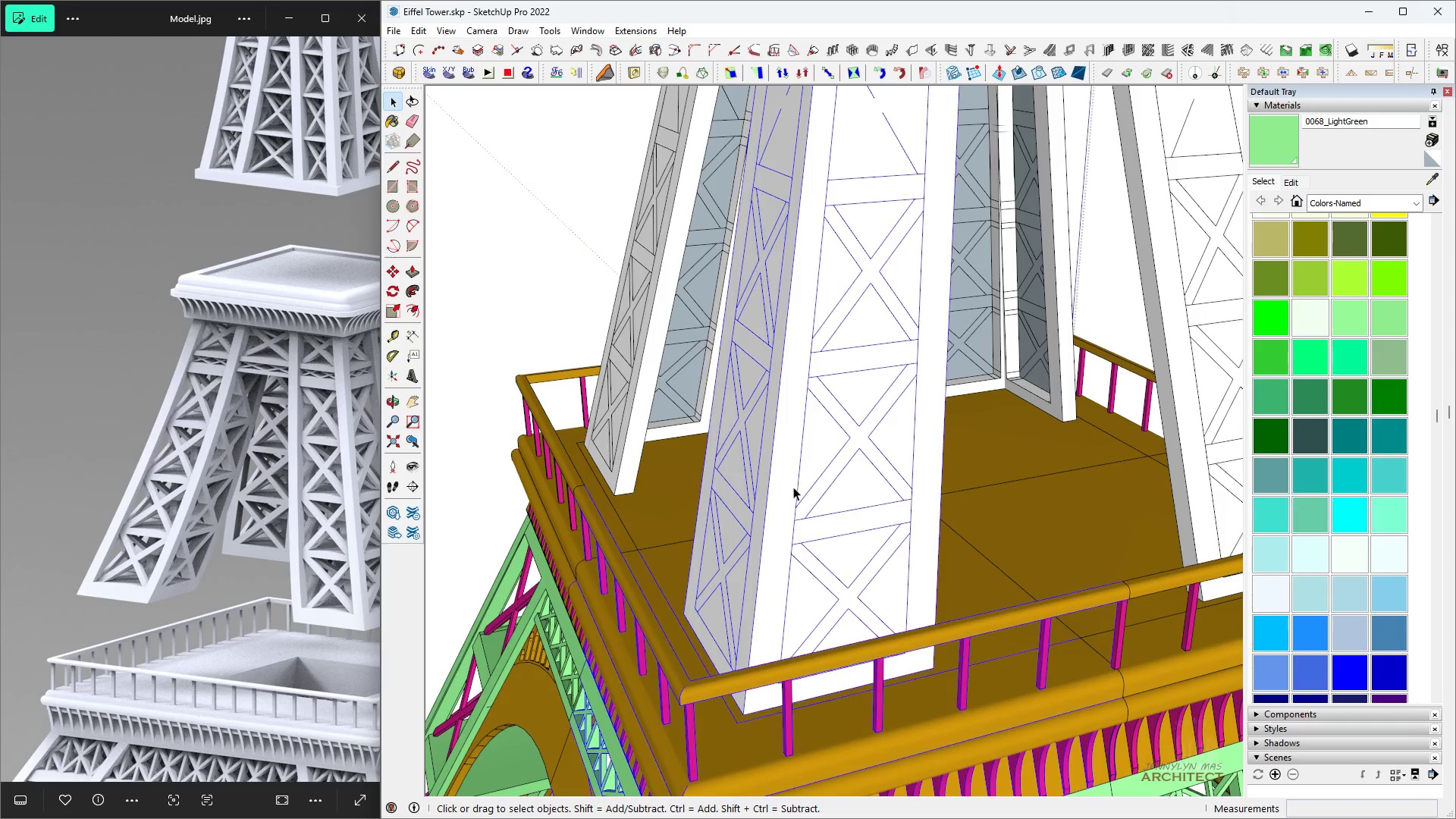 
triple_click([793, 487])
 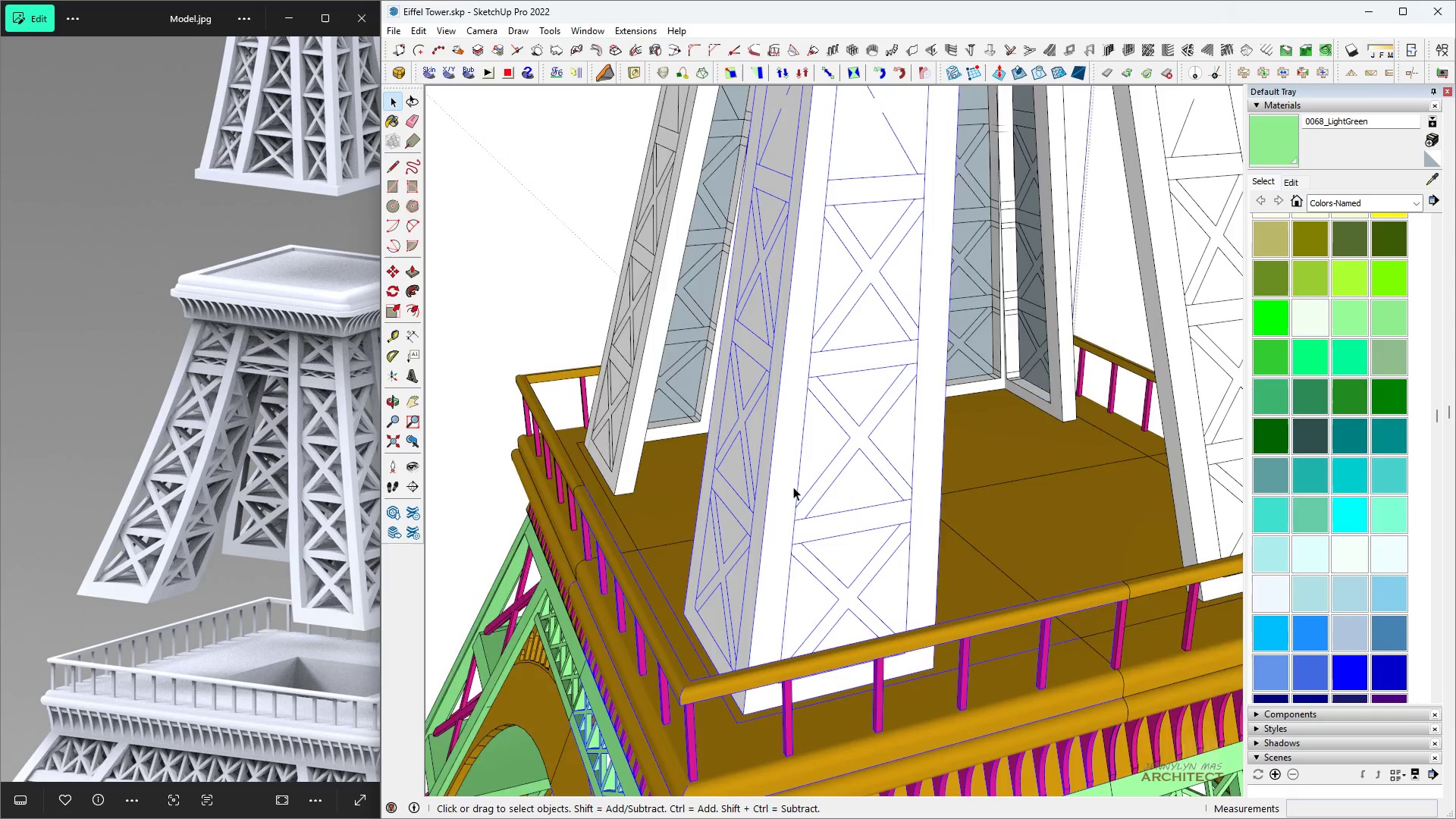 
triple_click([793, 487])
 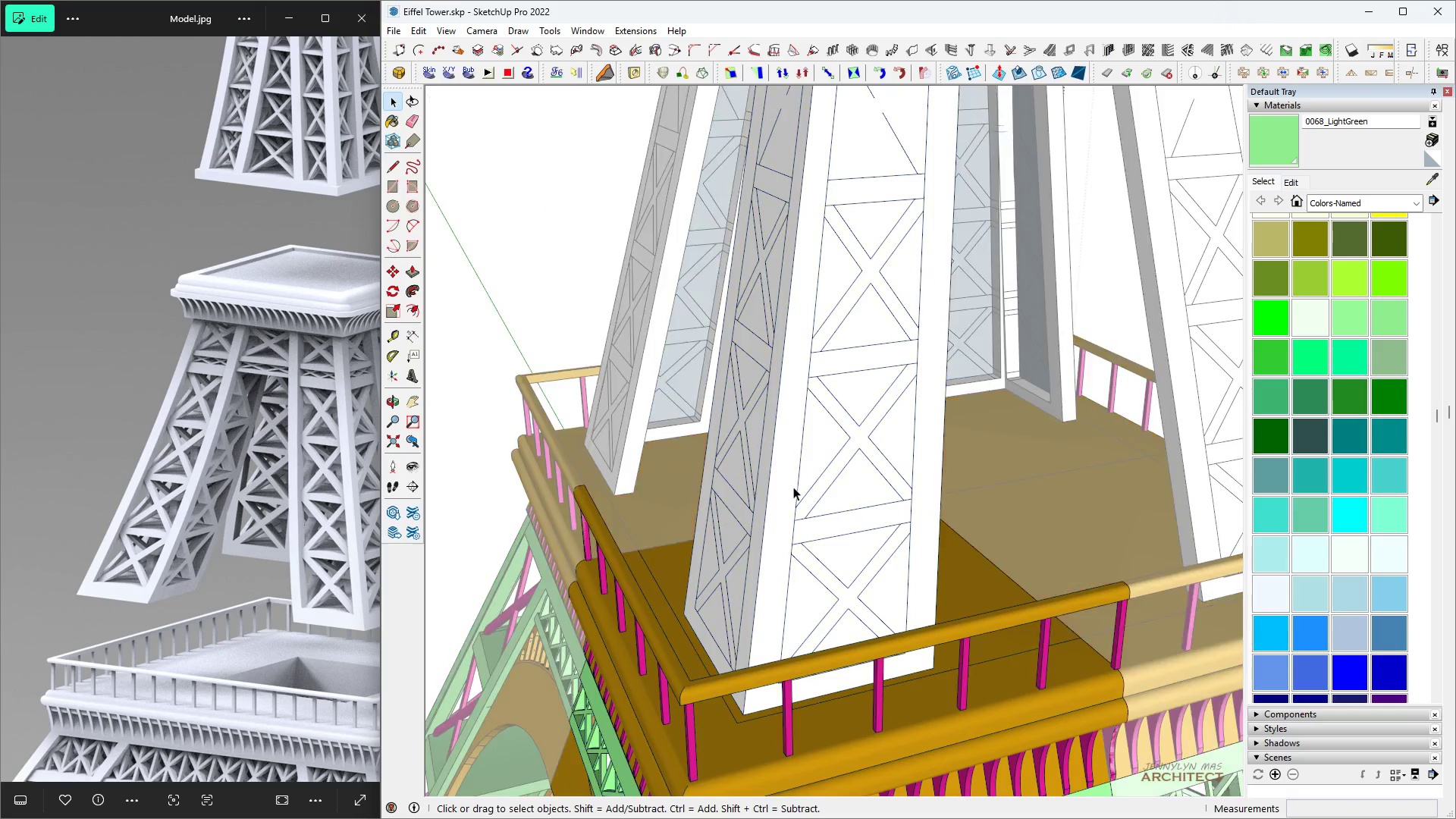 
triple_click([793, 487])
 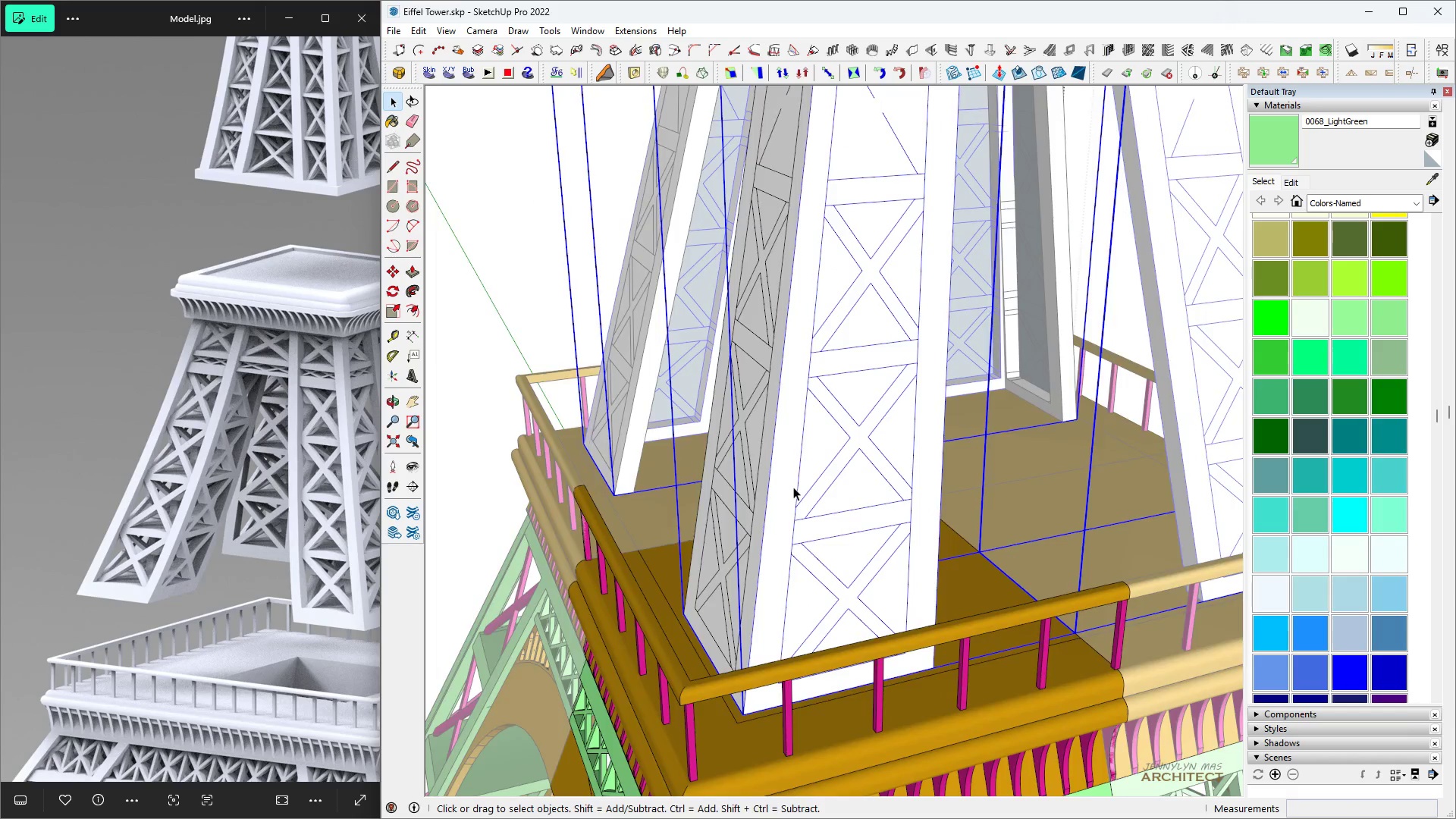 
triple_click([793, 487])
 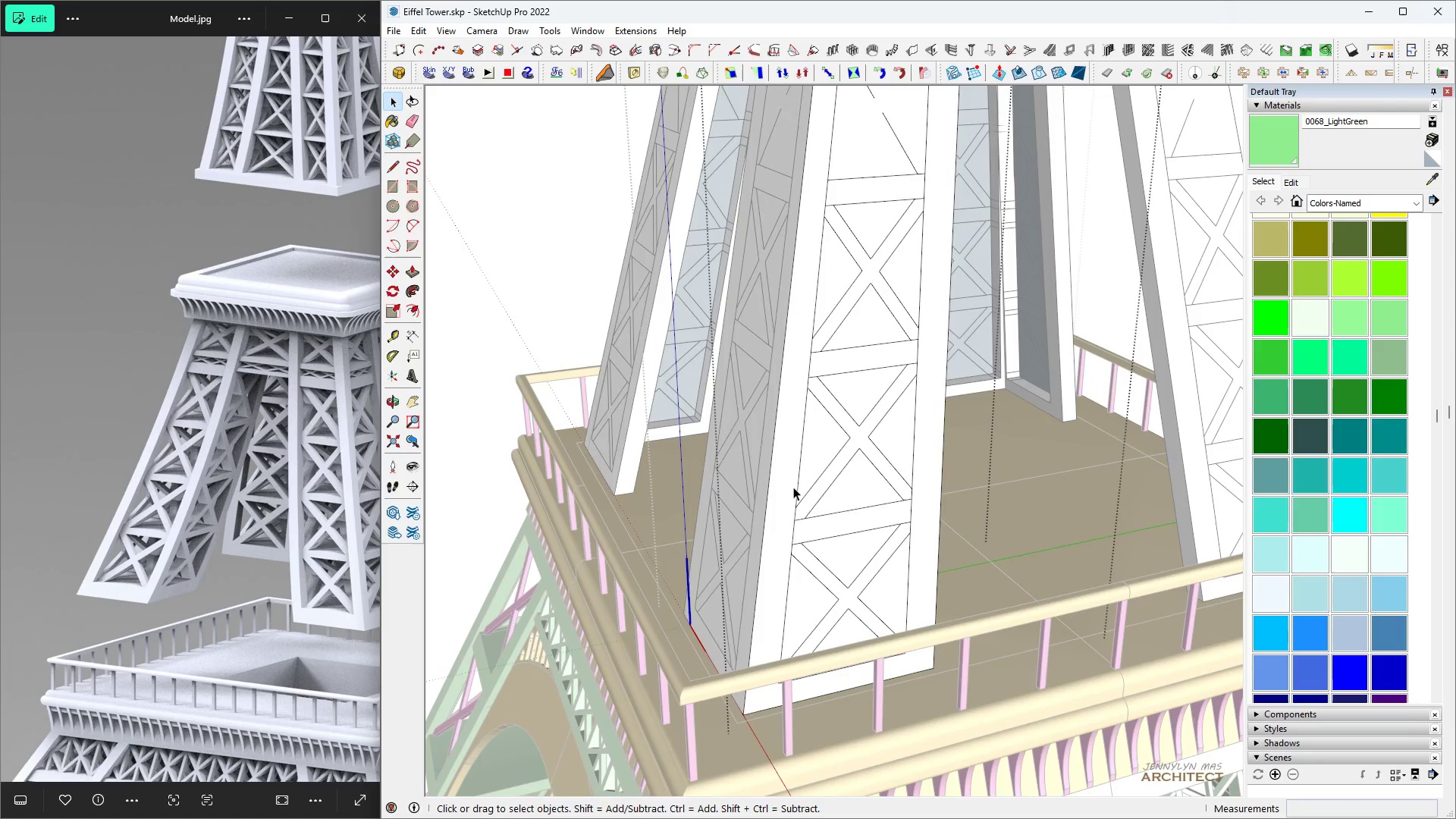 
triple_click([793, 487])
 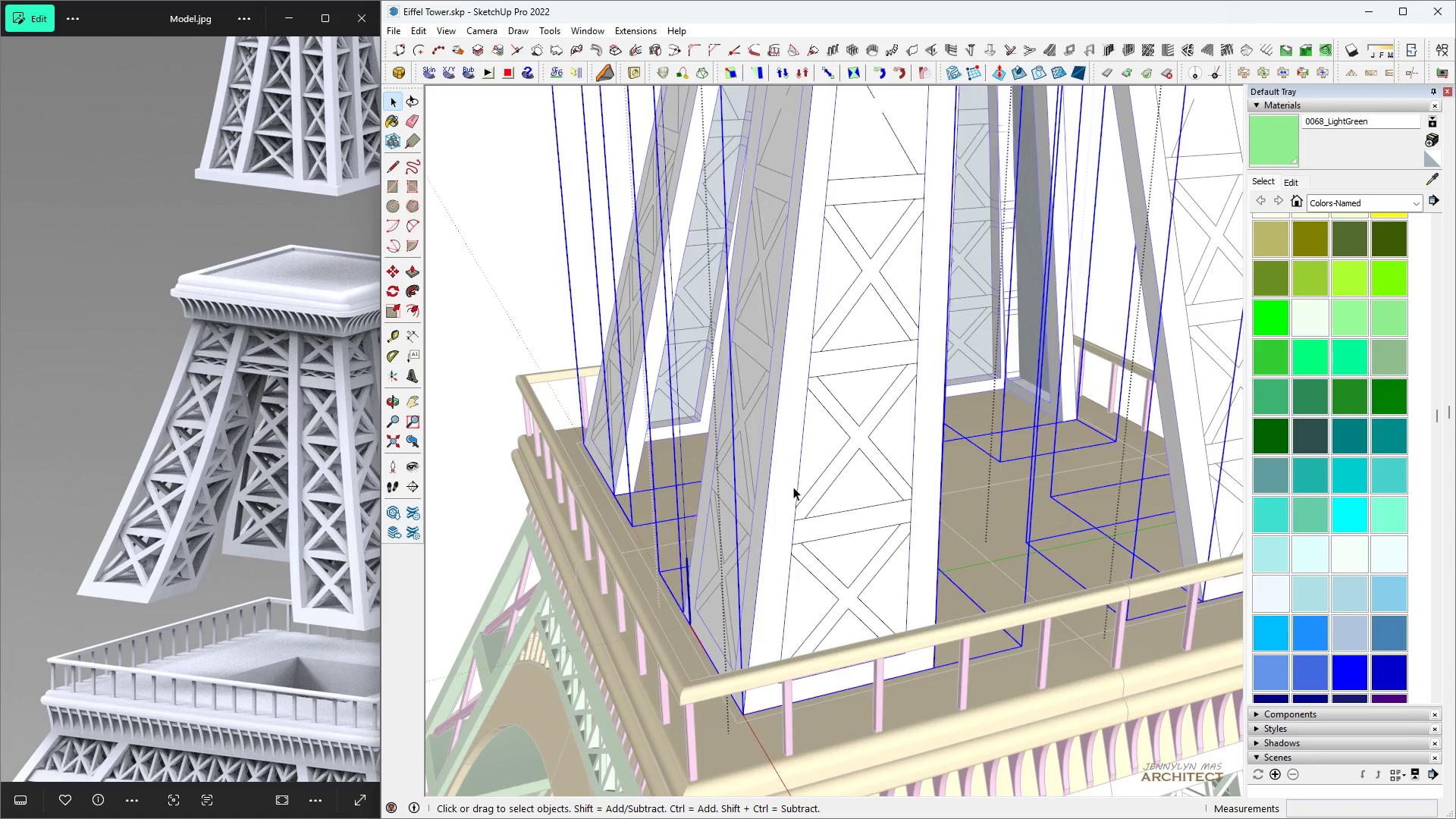 
triple_click([793, 487])
 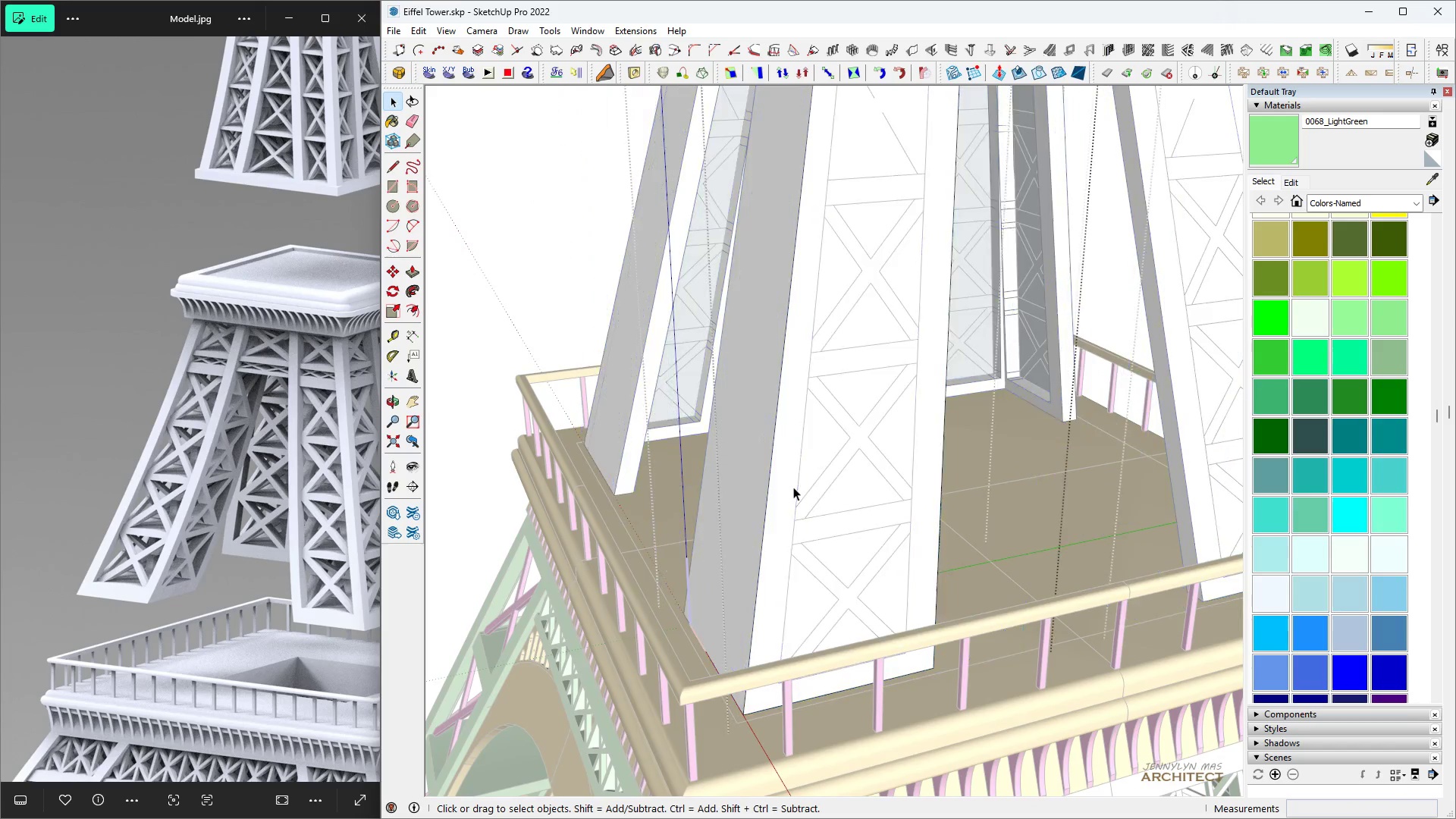 
triple_click([793, 487])
 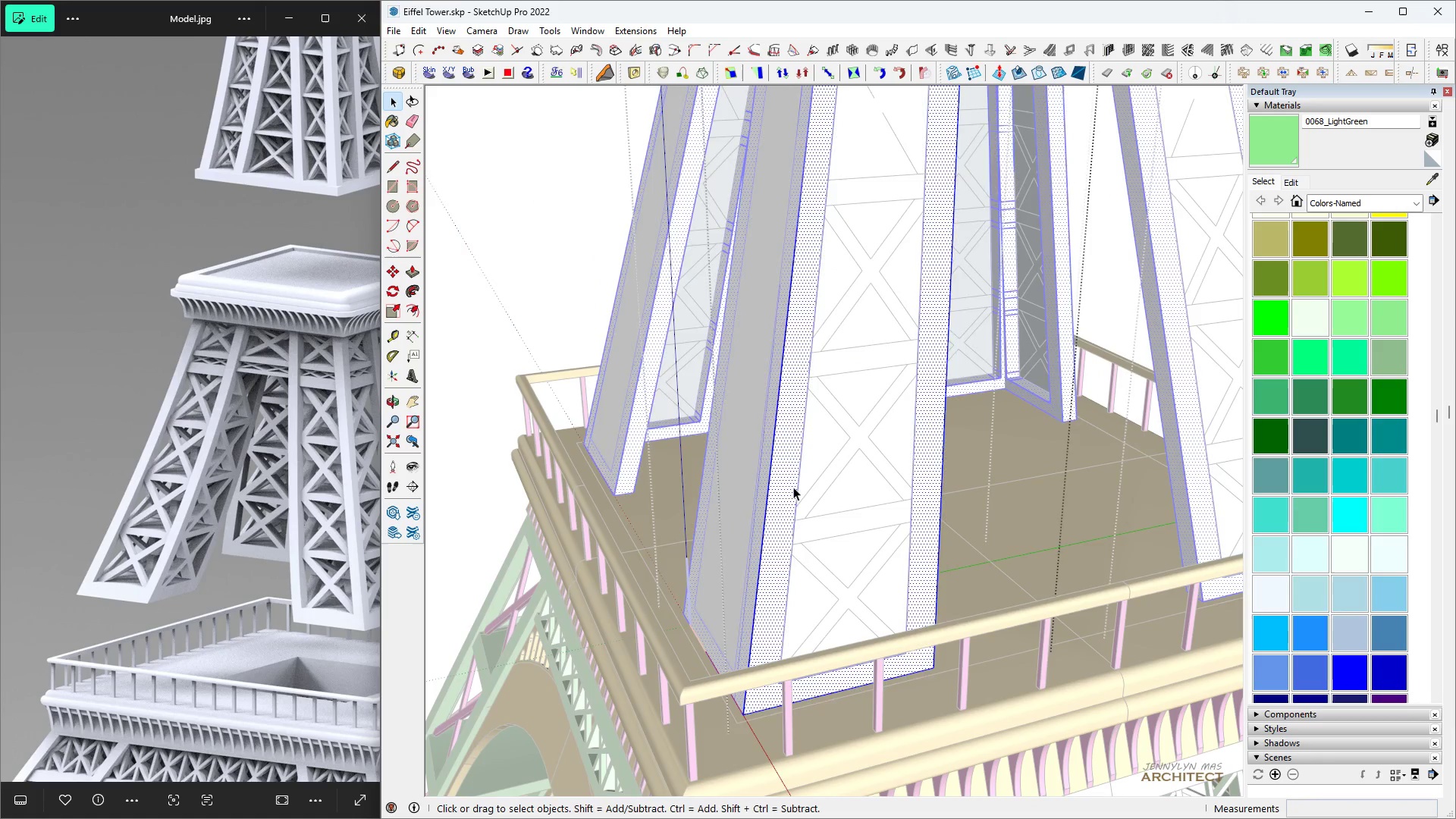 
triple_click([793, 487])
 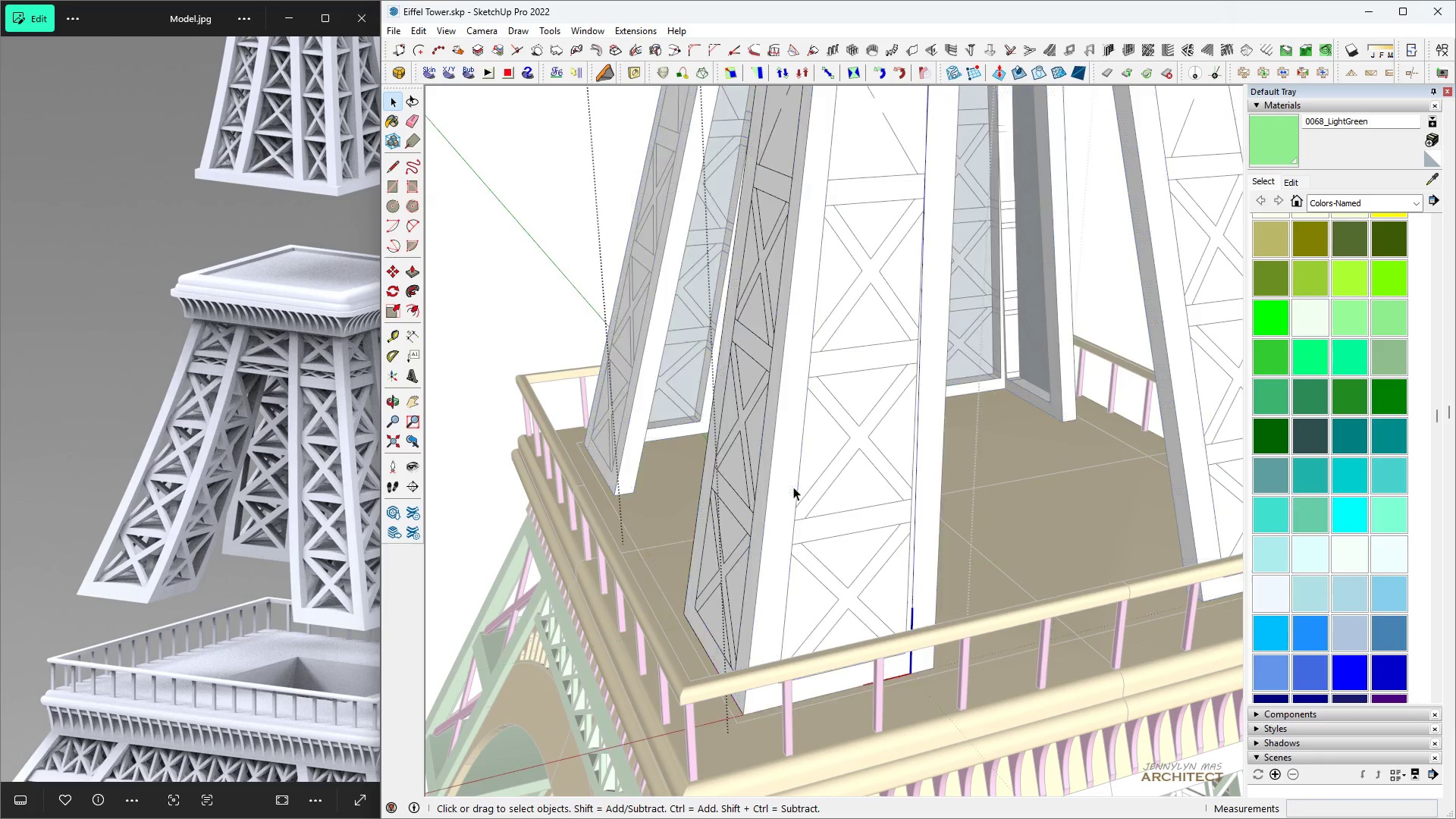 
triple_click([793, 487])
 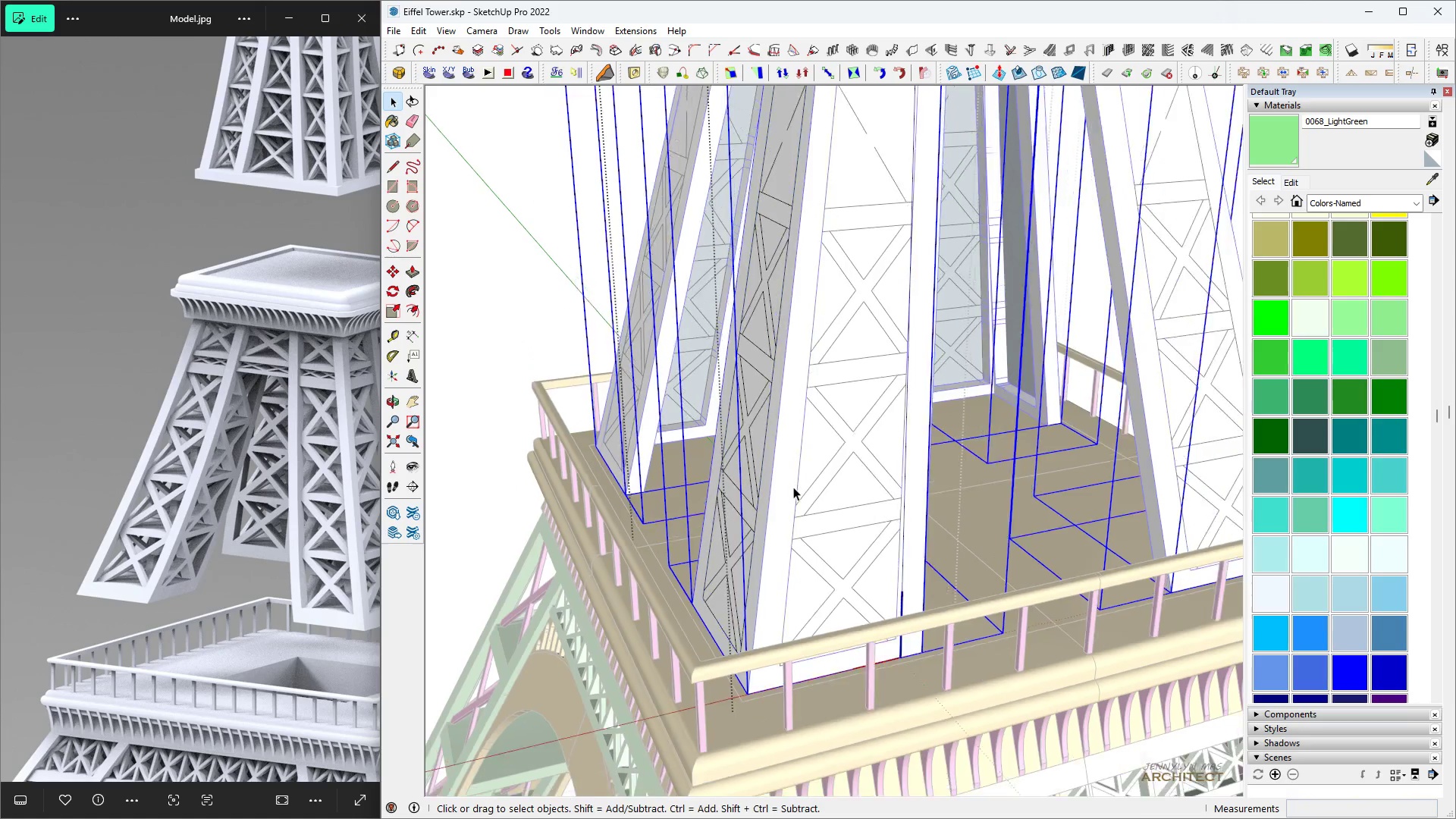 
scroll: coordinate [793, 487], scroll_direction: down, amount: 3.0
 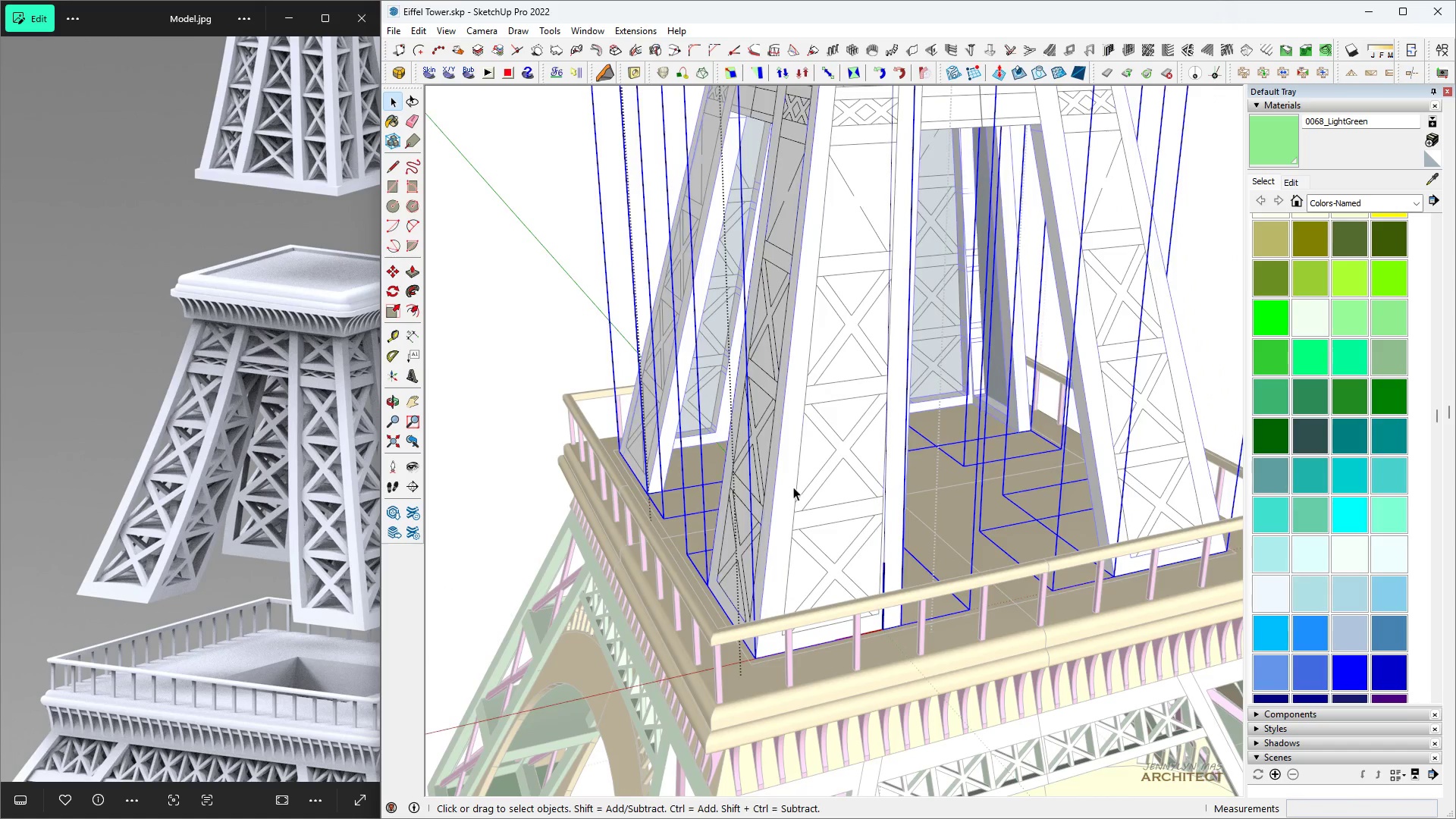 
double_click([793, 487])
 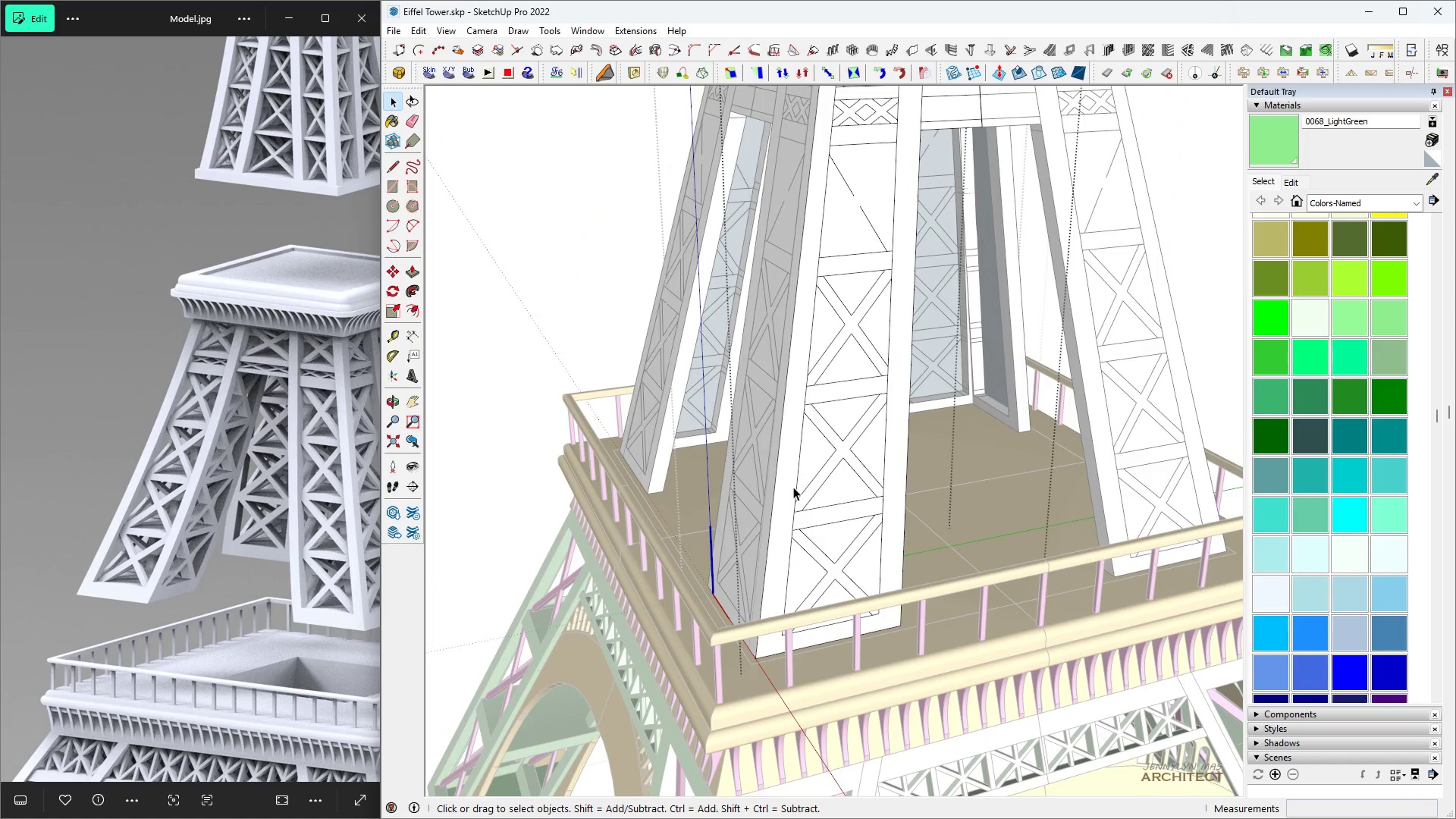 
triple_click([793, 487])
 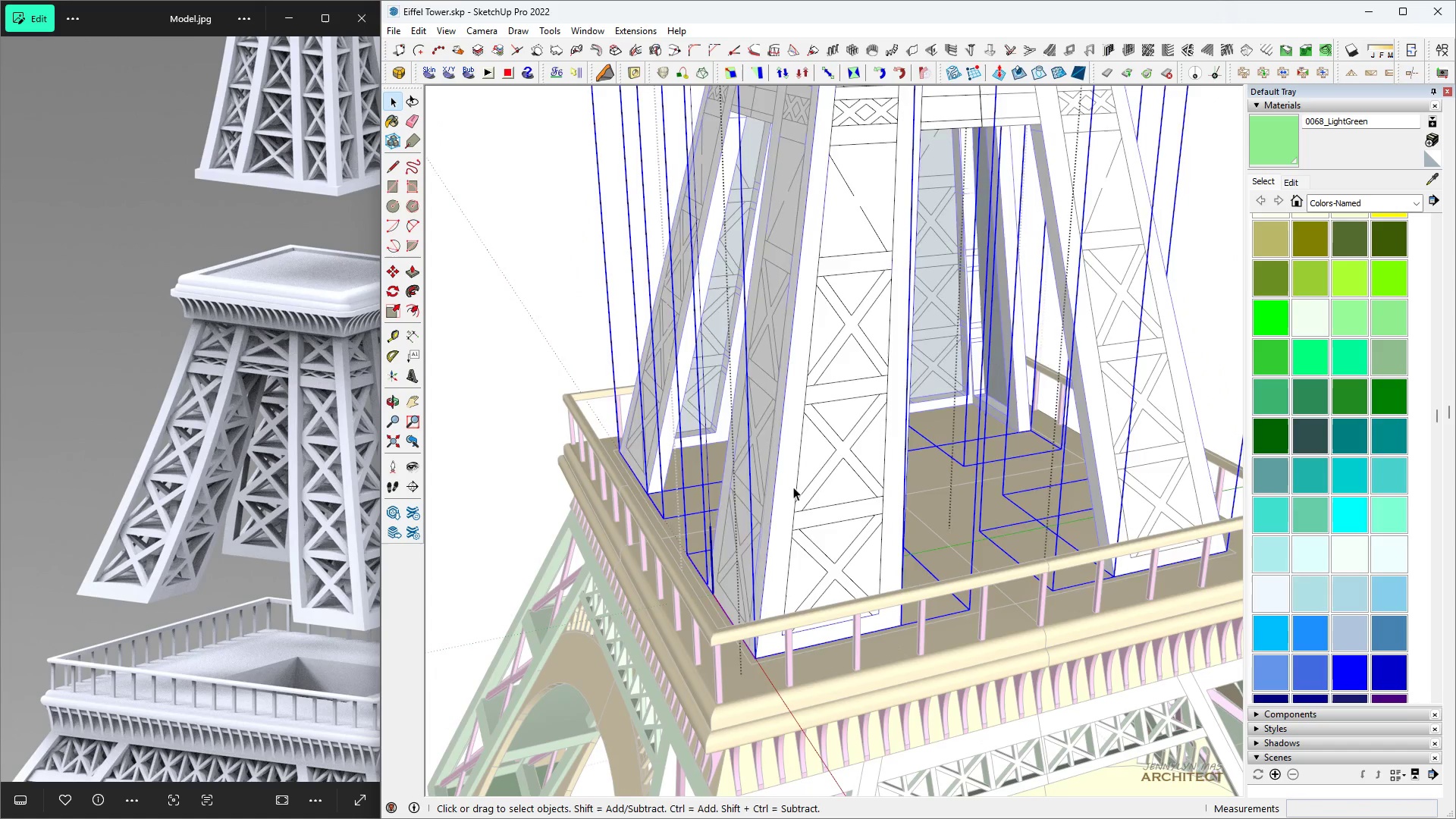 
triple_click([793, 487])
 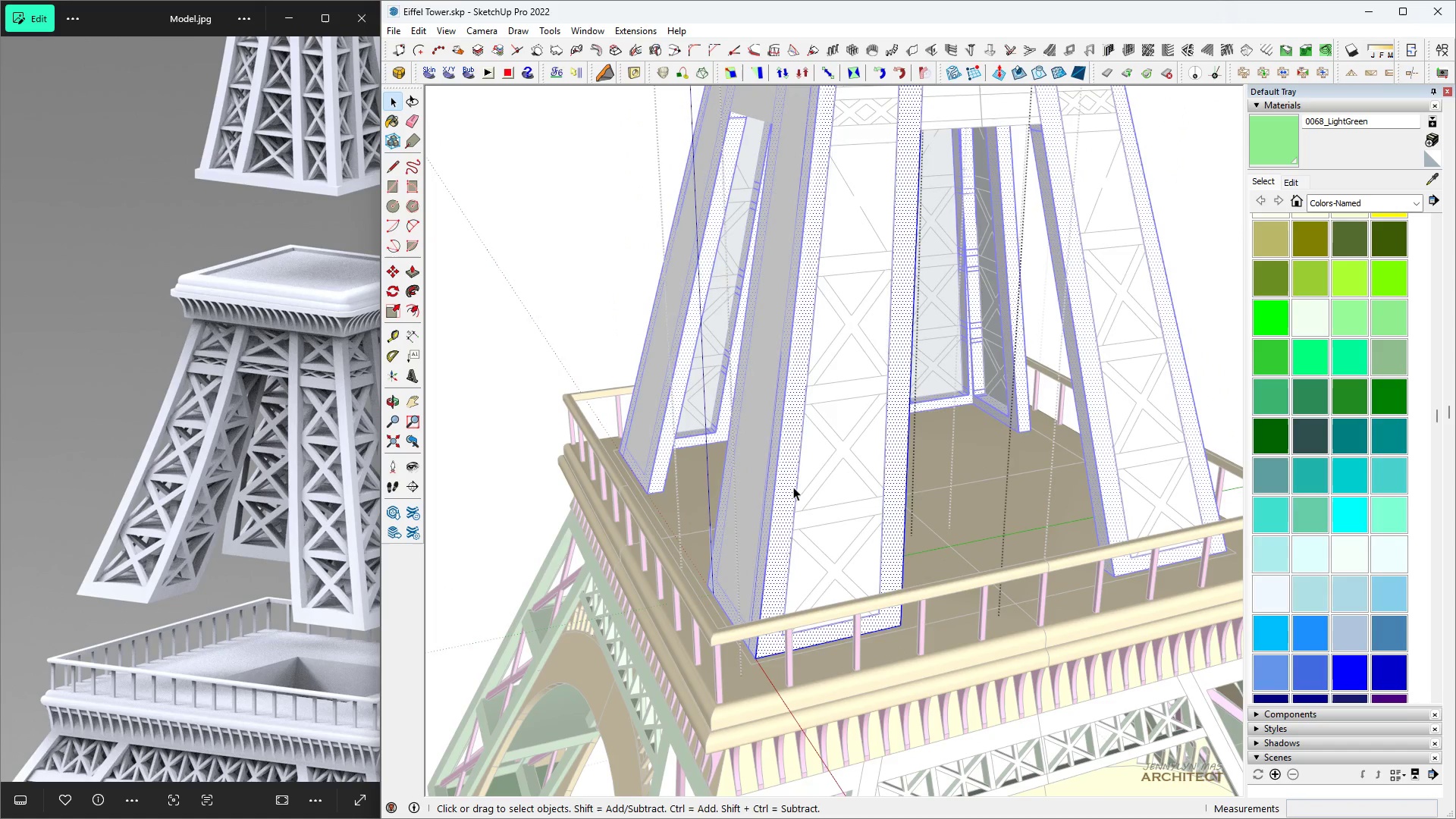 
triple_click([793, 487])
 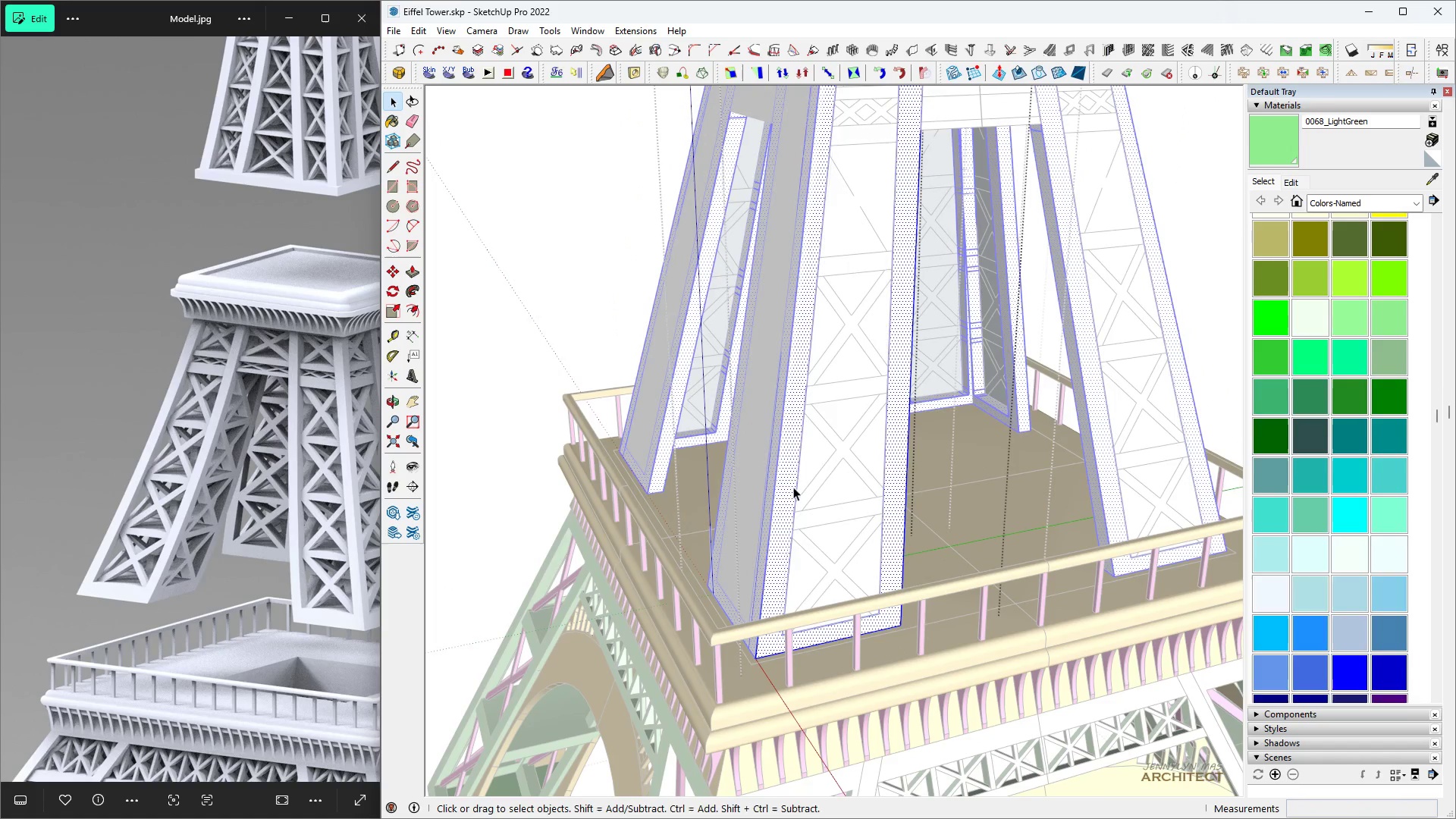 
key(B)
 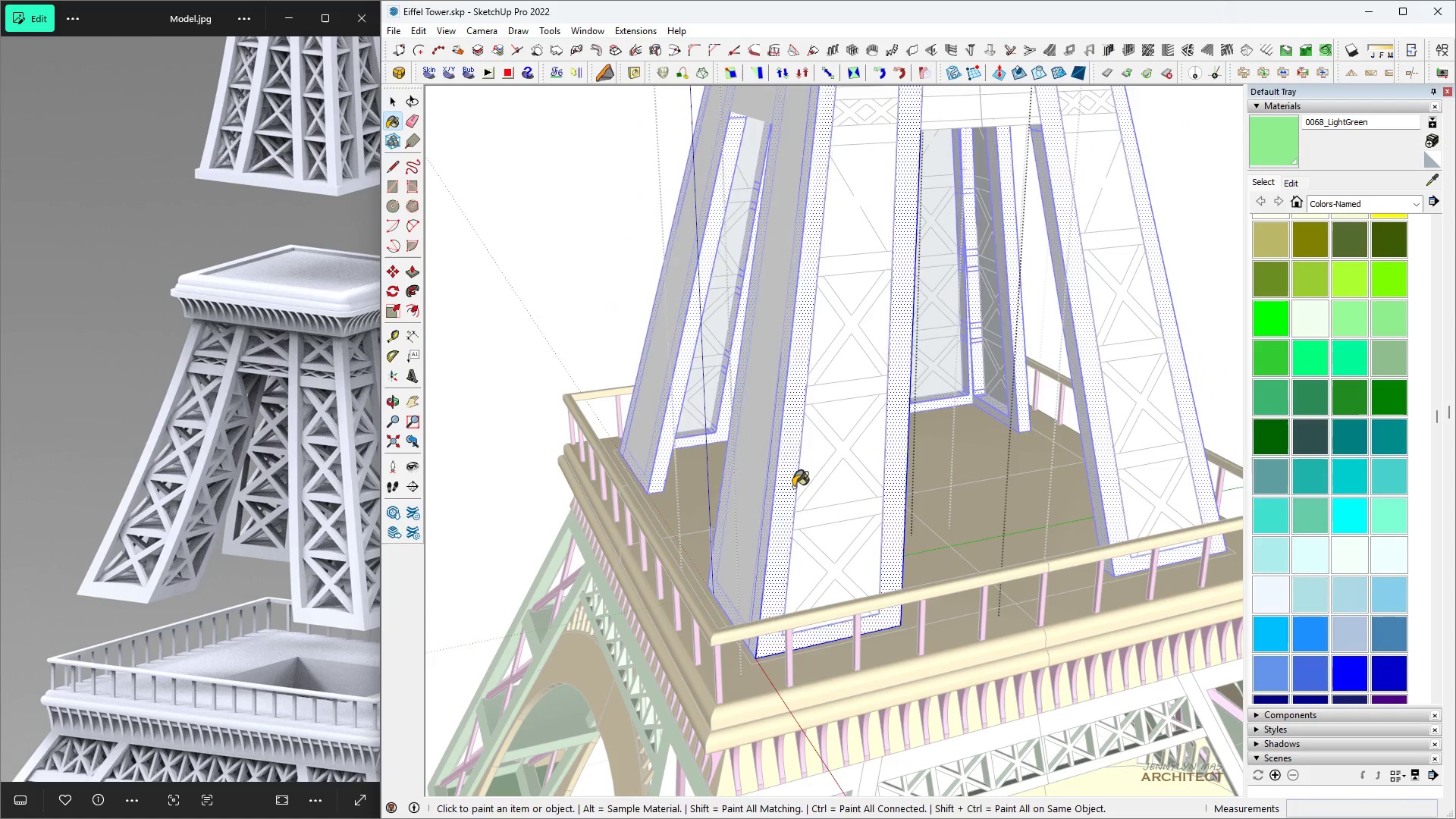 
double_click([793, 487])
 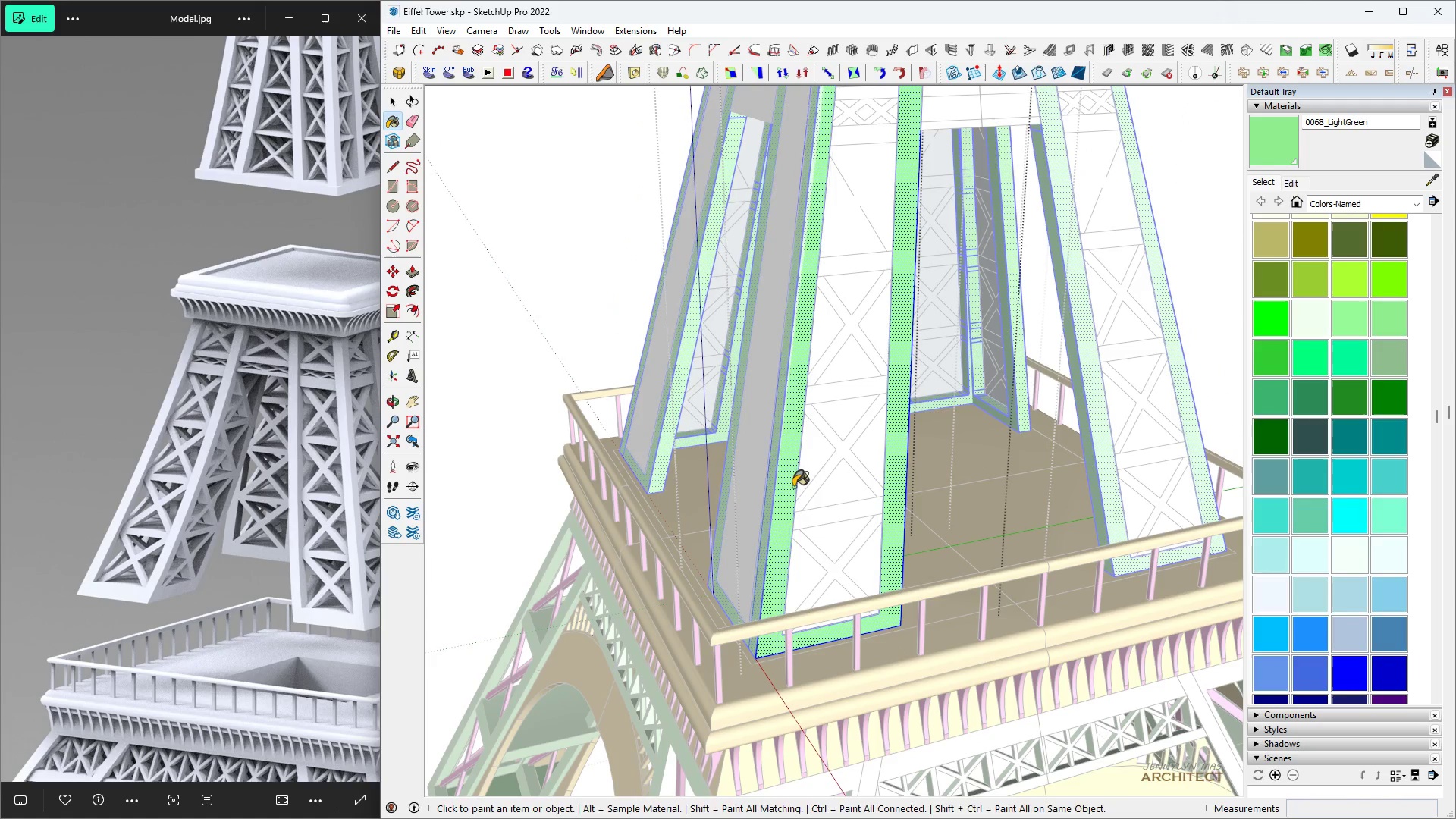 
key(H)
 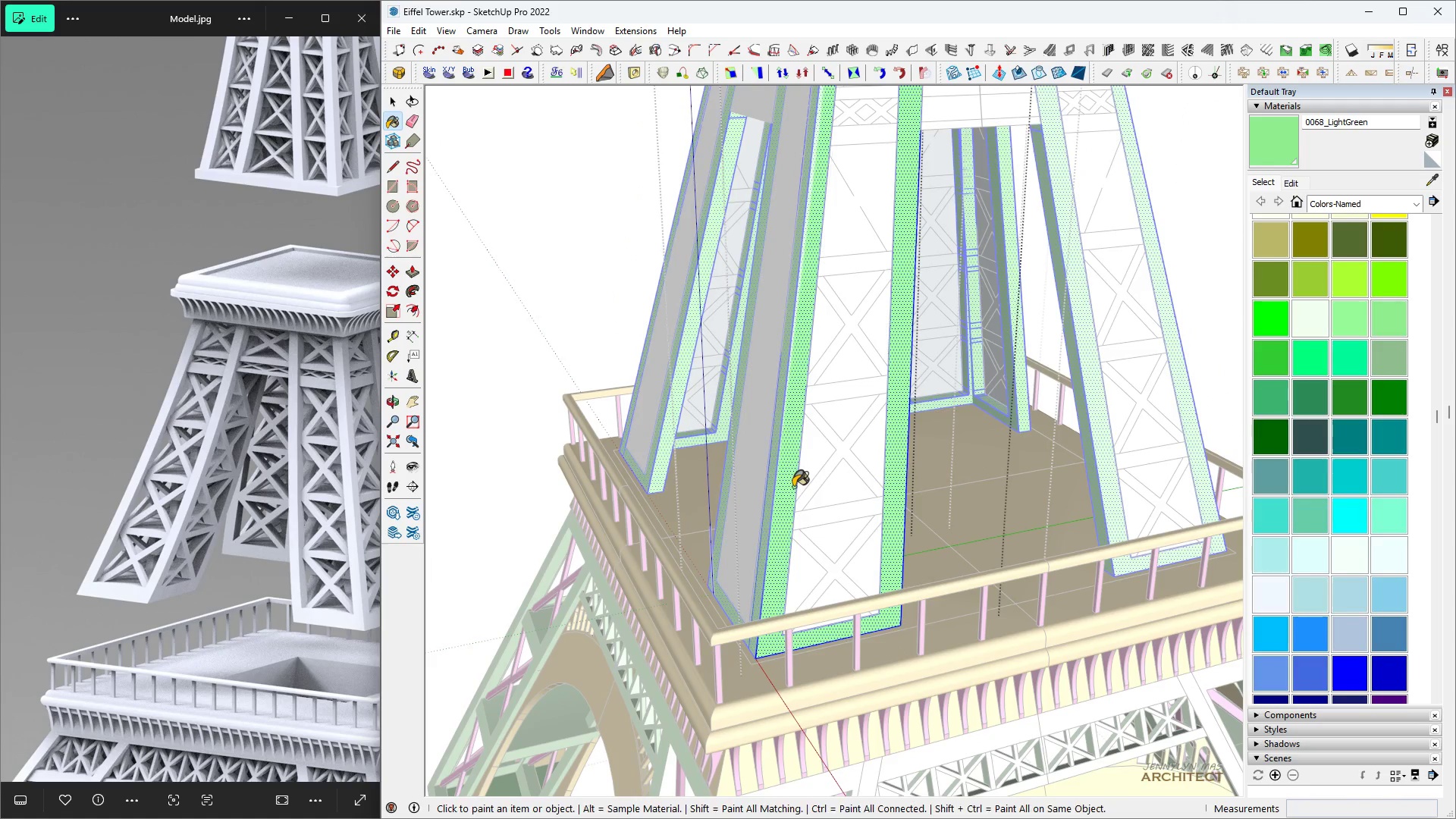 
triple_click([793, 487])
 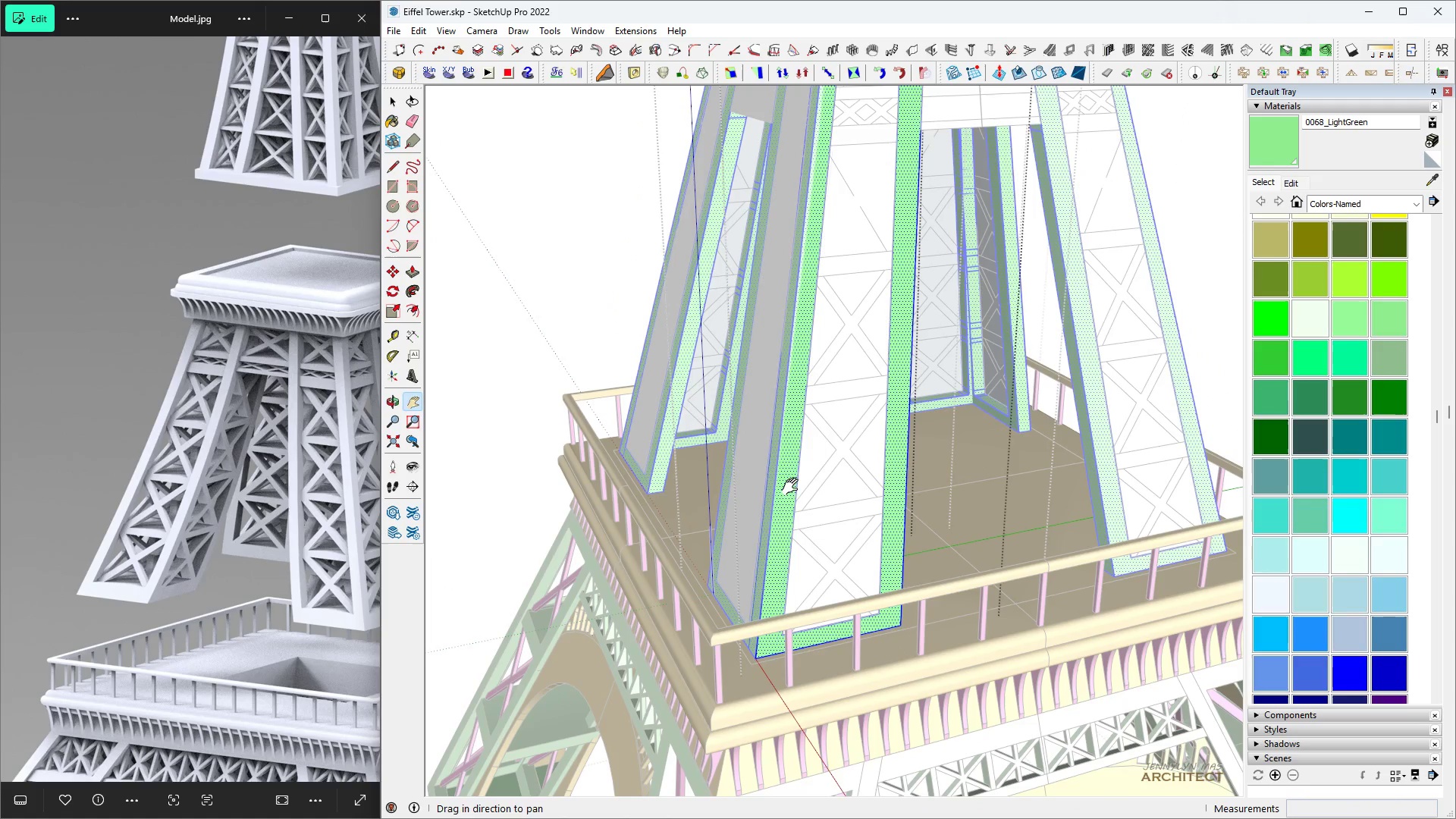 
type( )
key(Escape)
type(1)
key(Escape)
key(Escape)
key(Escape)
key(Escape)
key(Escape)
key(Escape)
type( hhhhh)
 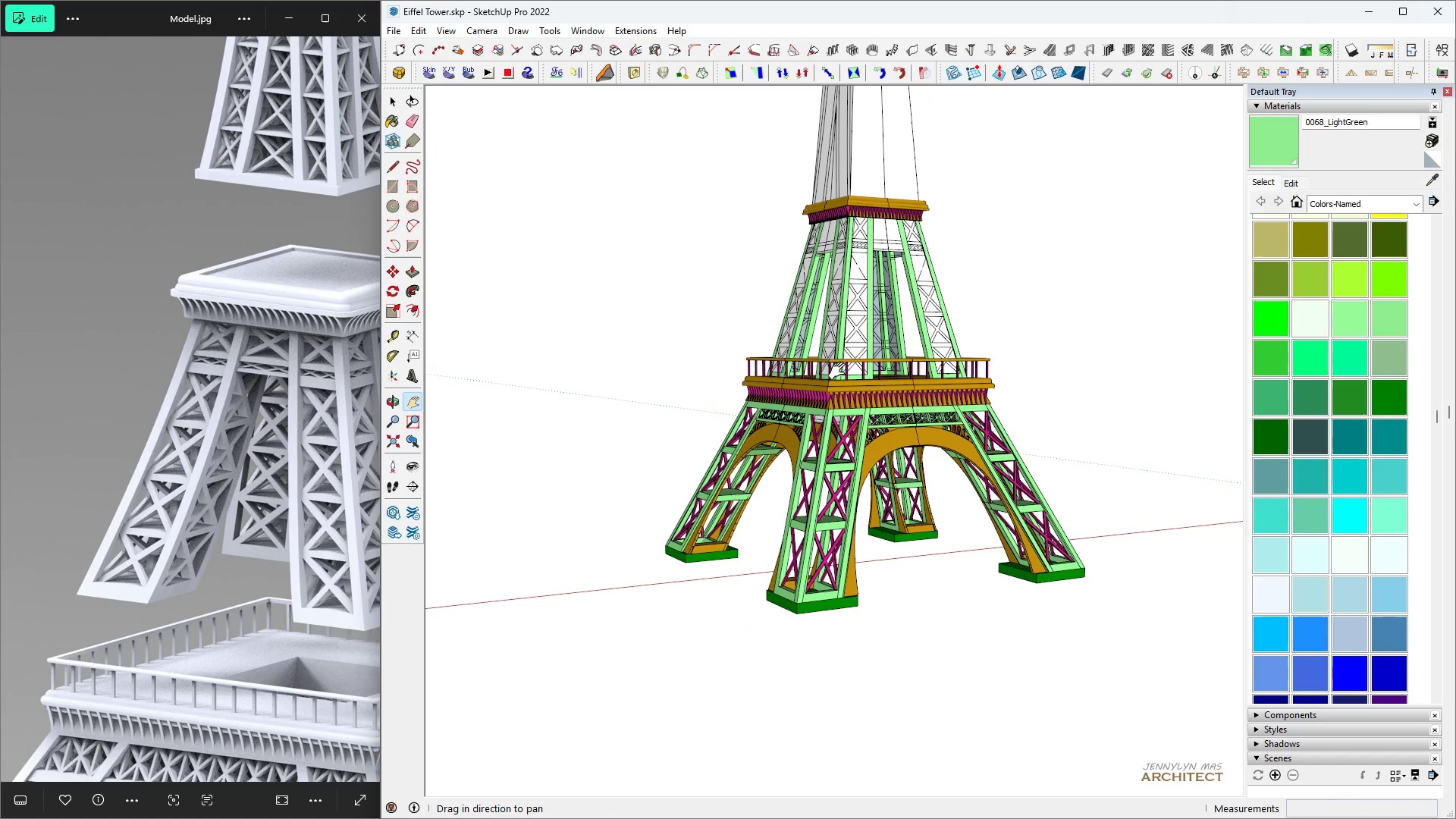 
scroll: coordinate [836, 374], scroll_direction: down, amount: 15.0
 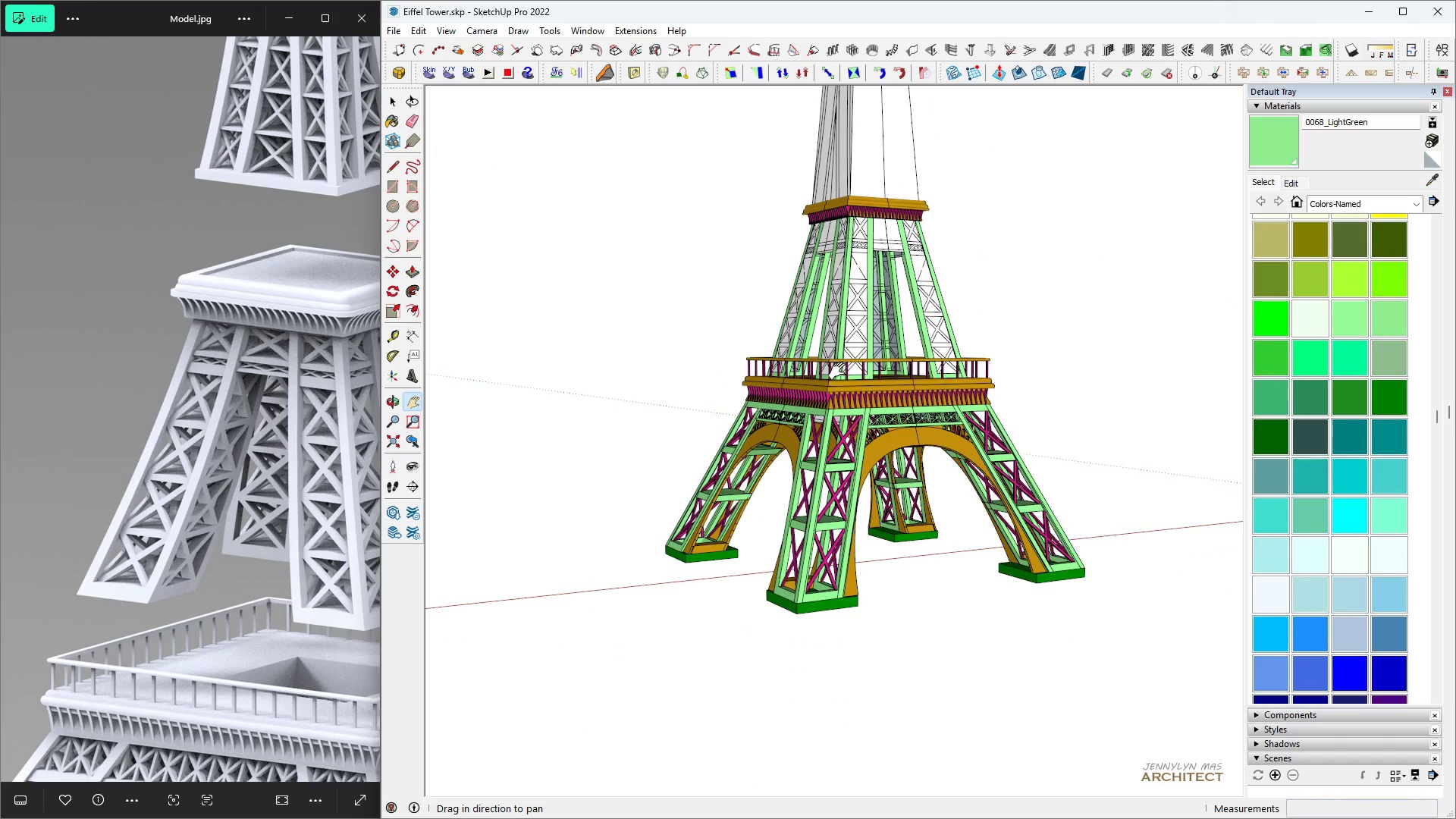 
key(Control+ControlLeft)
 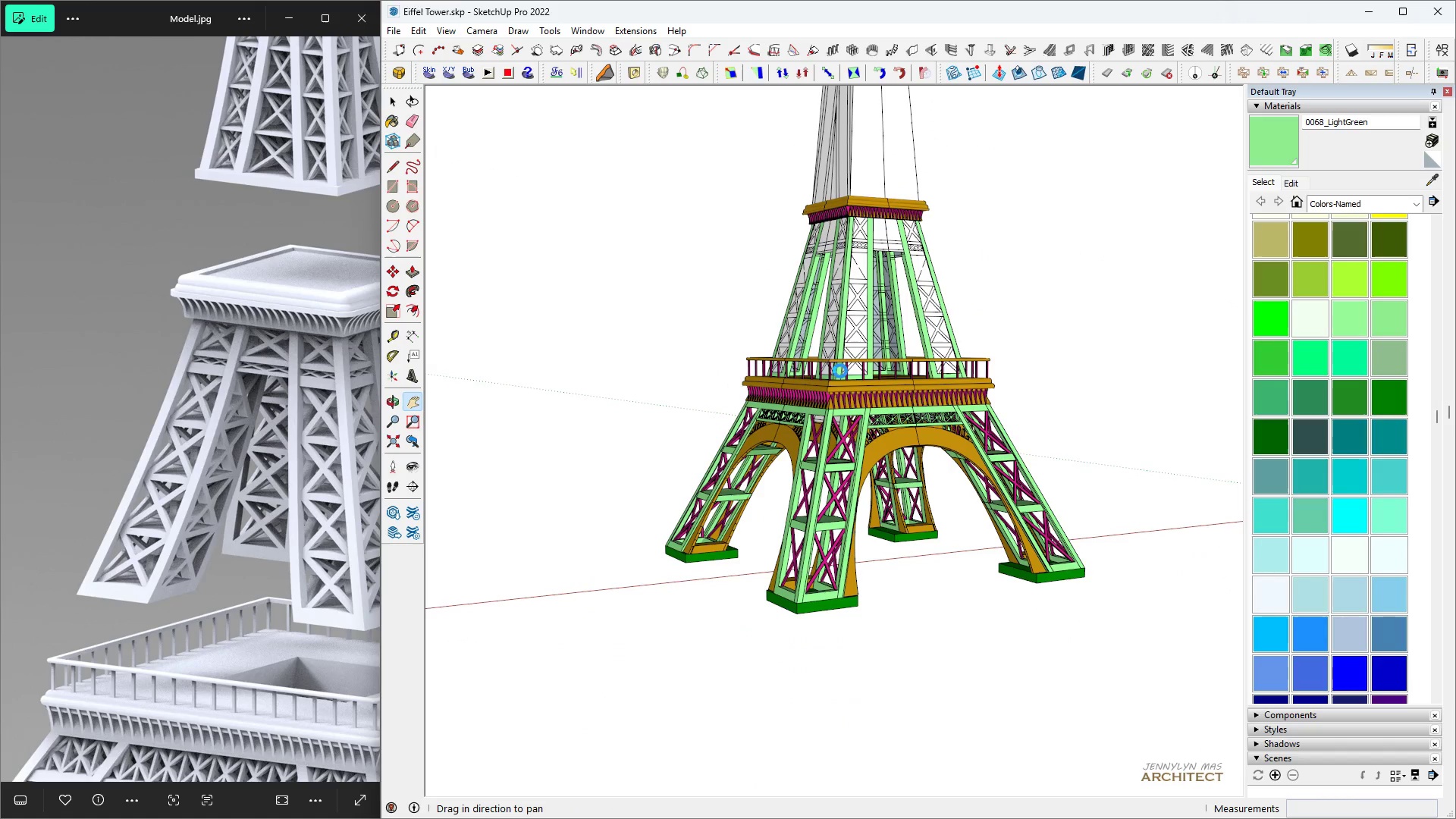 
key(Control+S)
 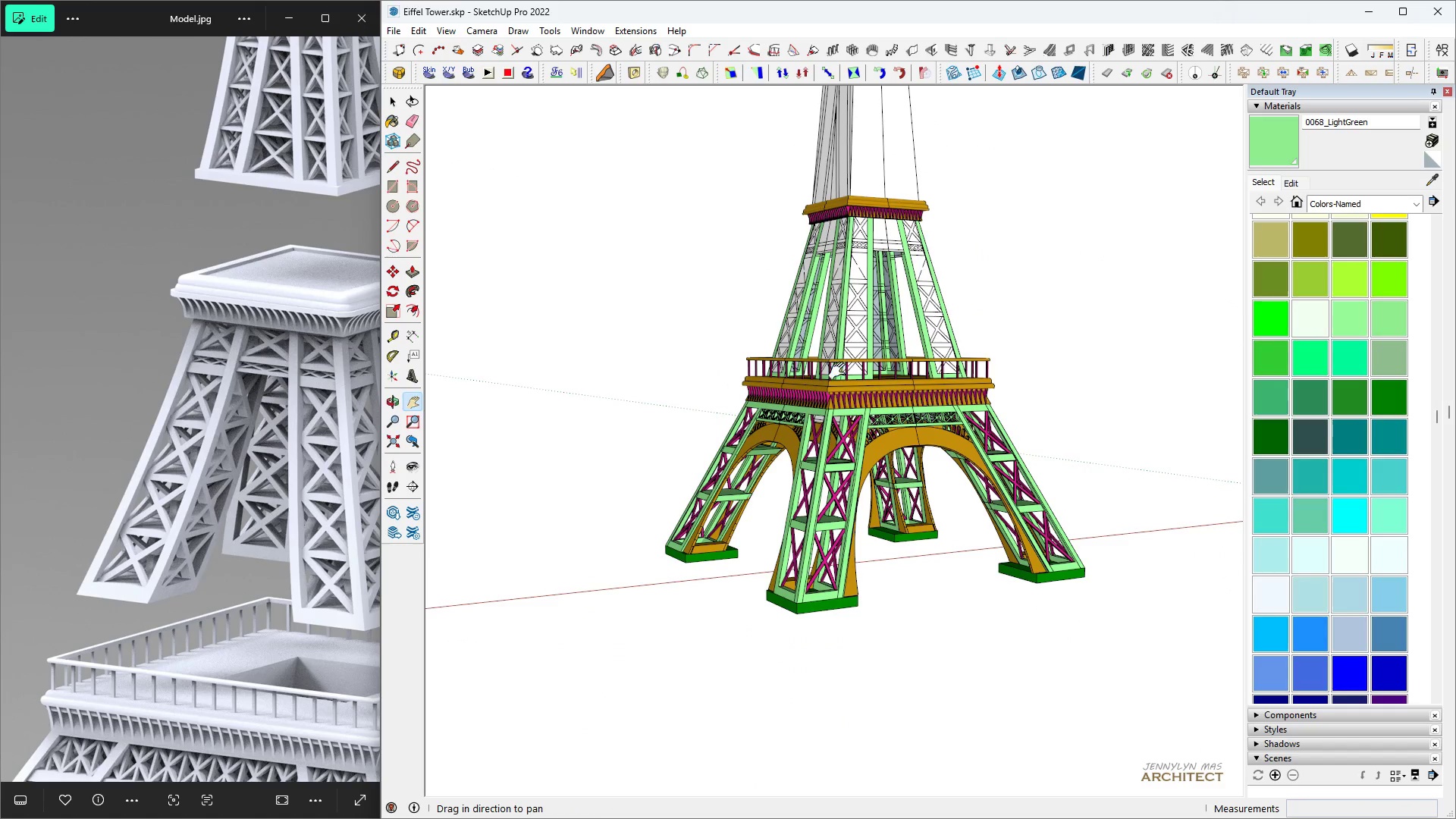 
key(Space)
 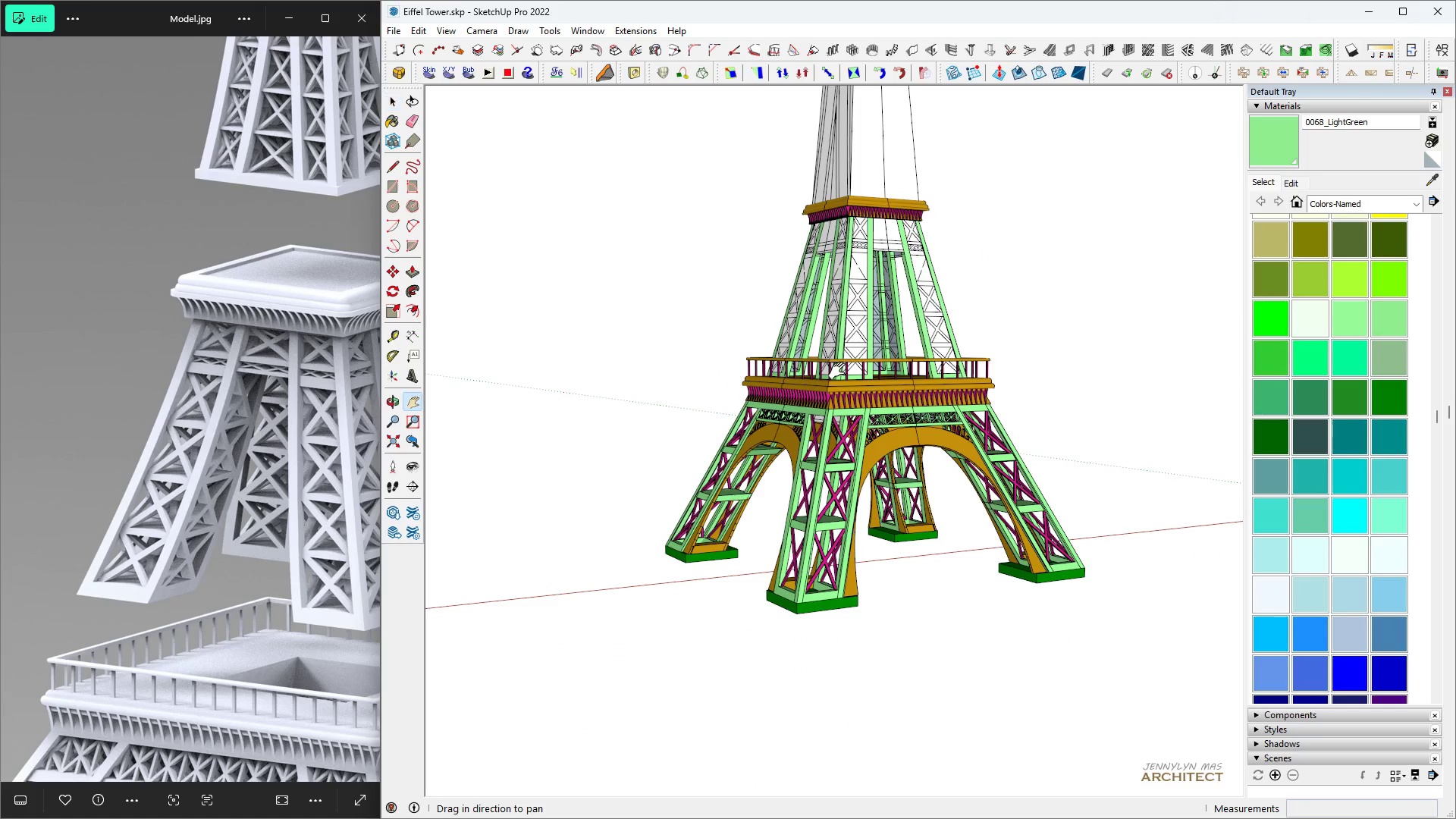 
key(H)
 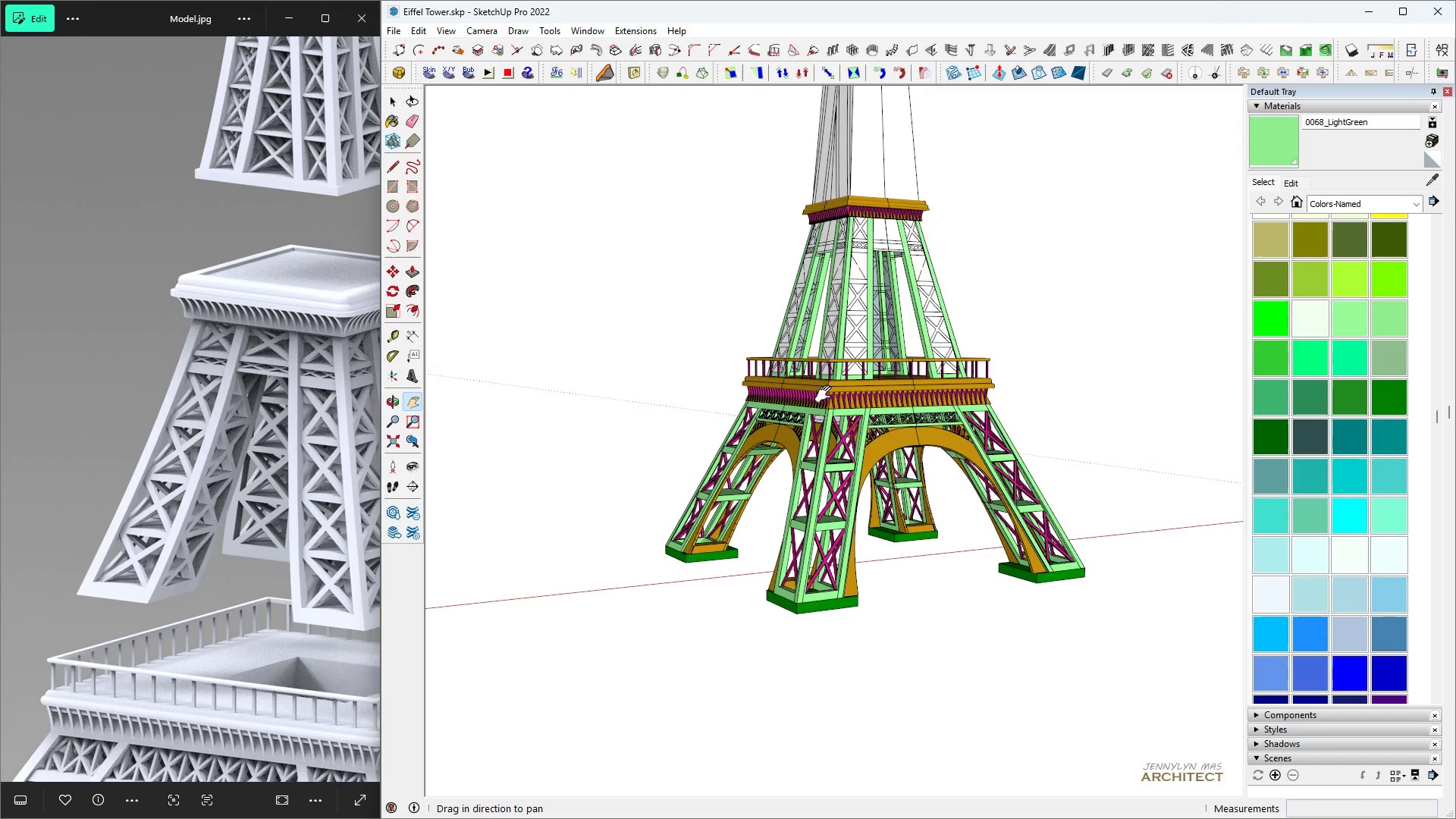 
scroll: coordinate [820, 425], scroll_direction: down, amount: 3.0
 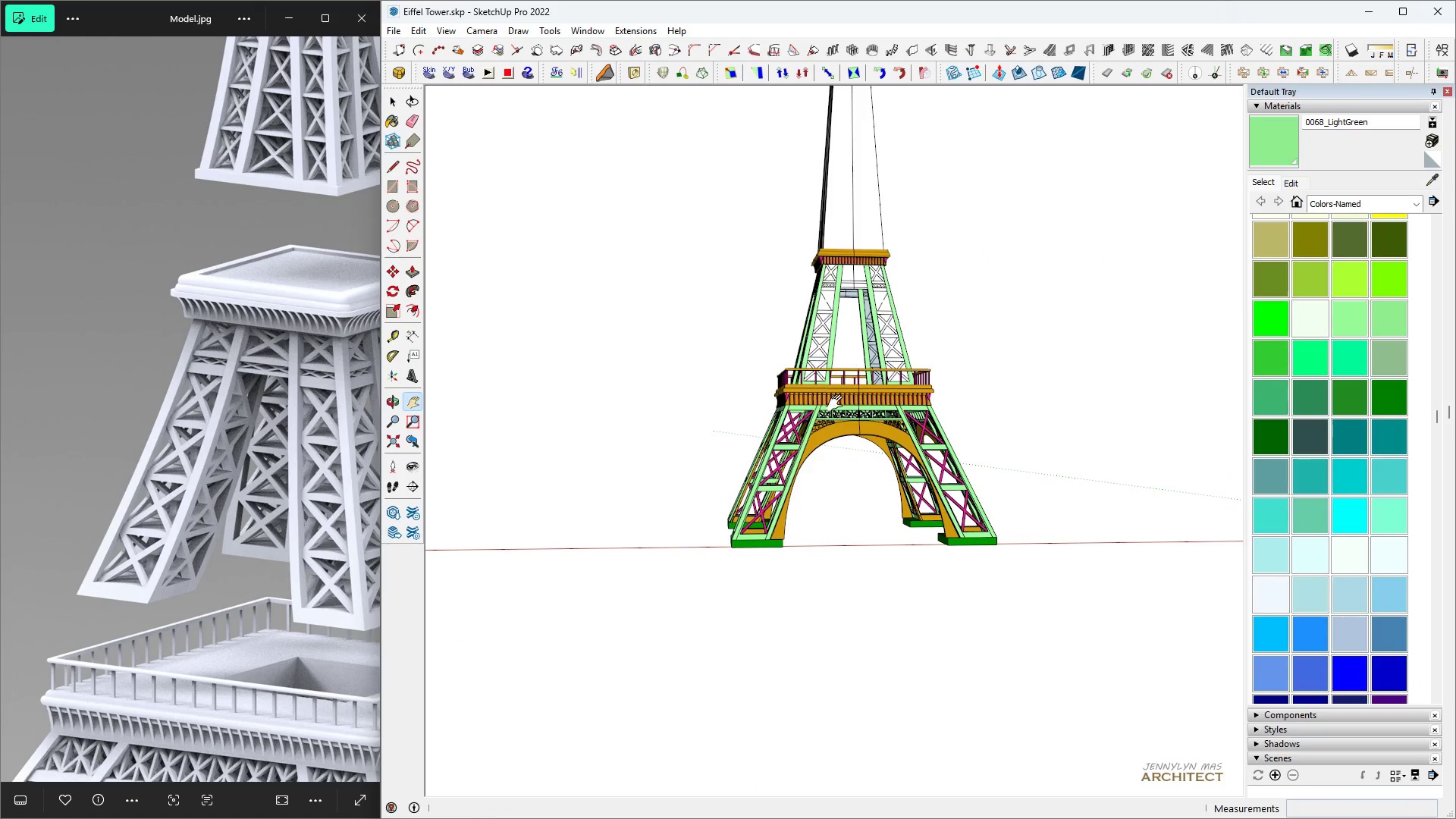 
scroll: coordinate [811, 503], scroll_direction: up, amount: 4.0
 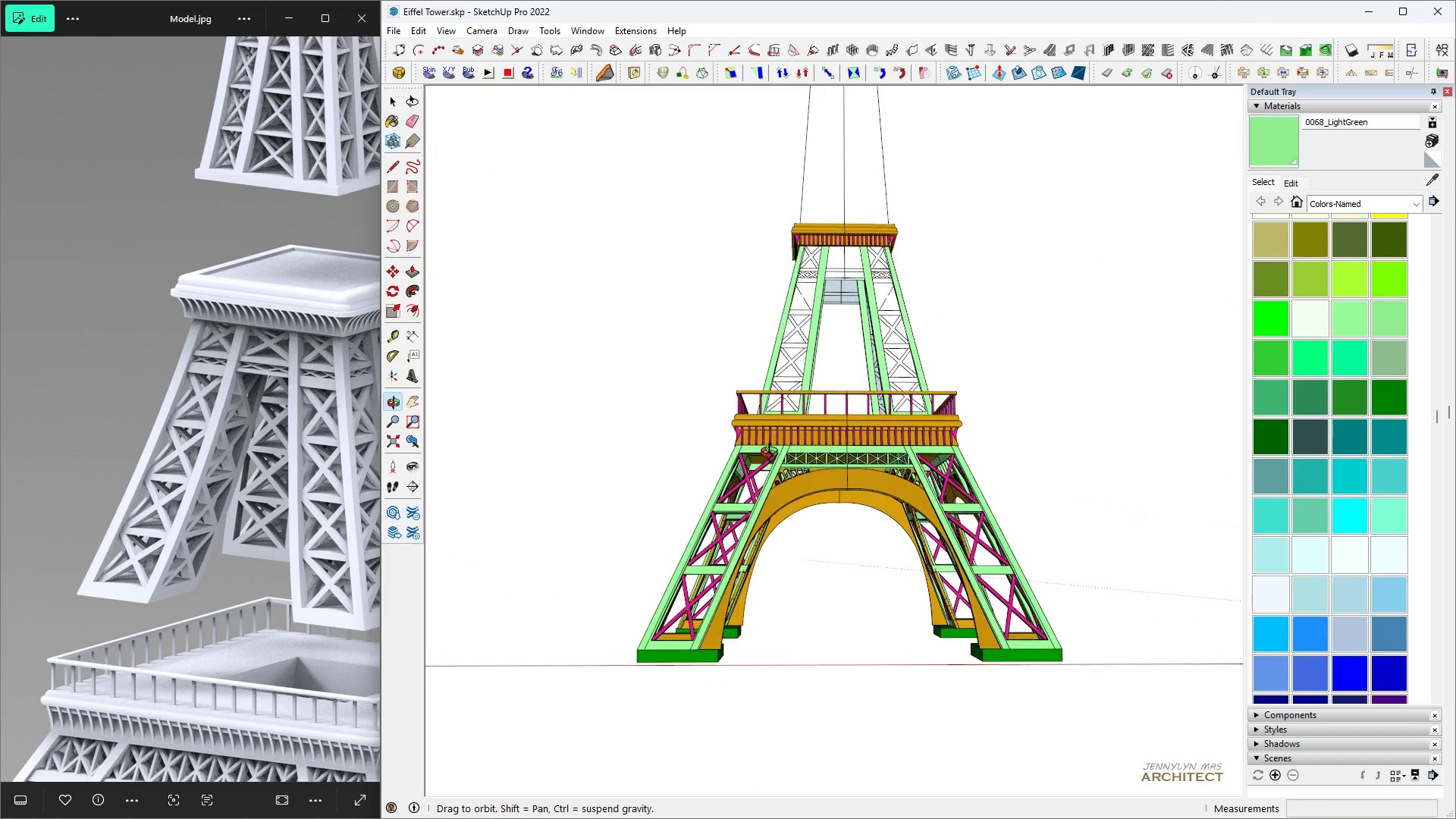 
scroll: coordinate [695, 496], scroll_direction: down, amount: 4.0
 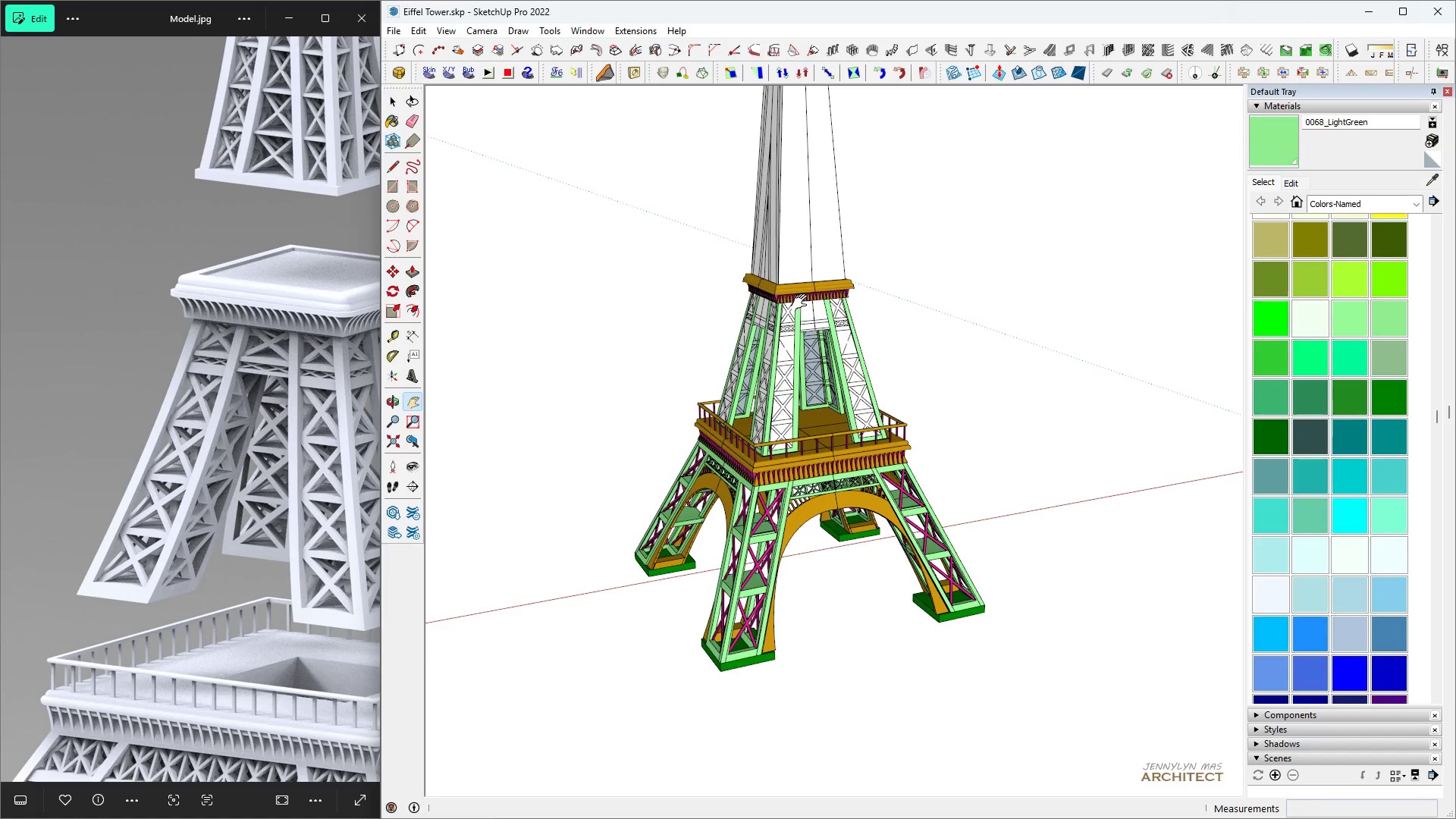 
scroll: coordinate [769, 475], scroll_direction: up, amount: 15.0
 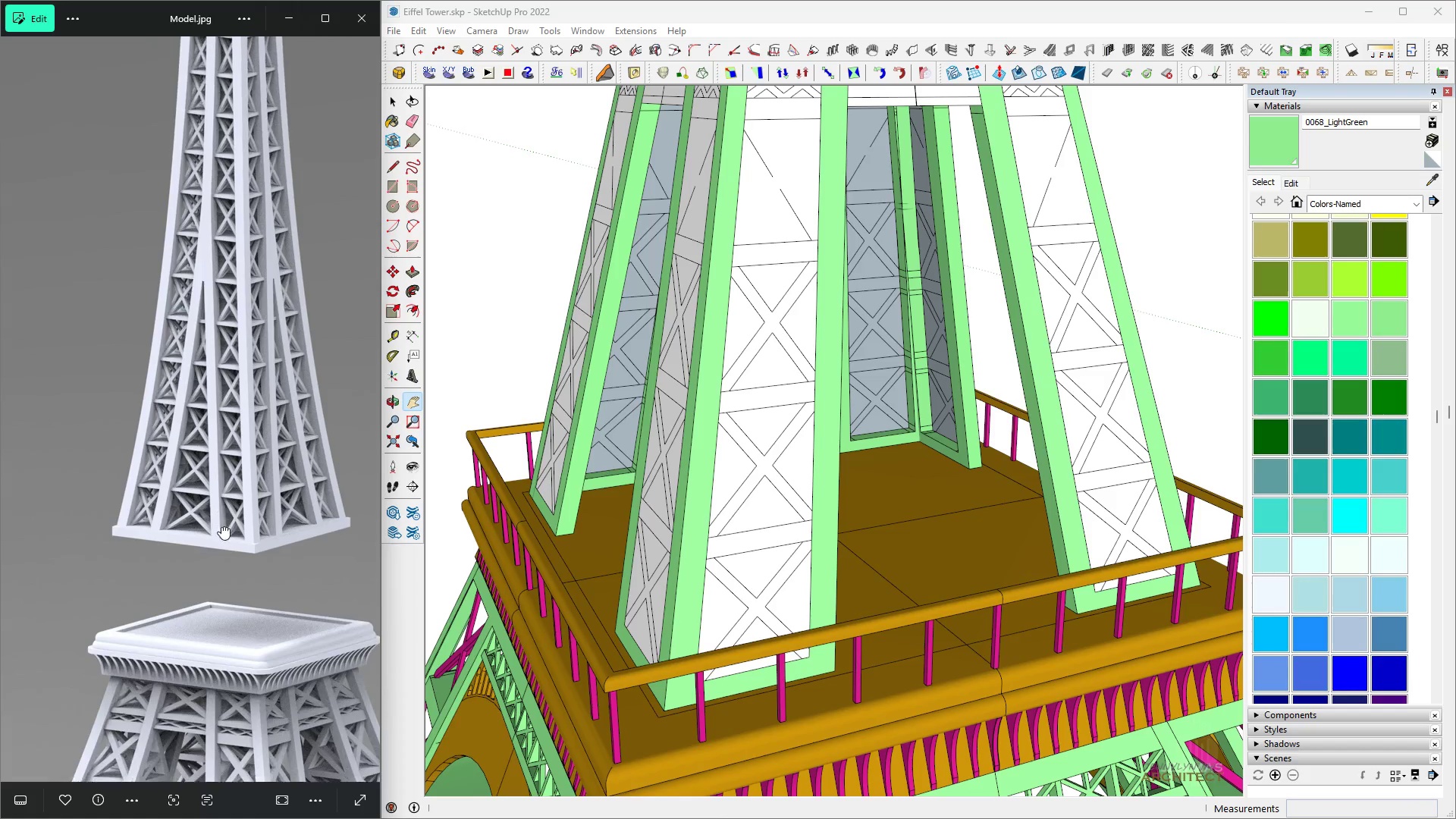 
scroll: coordinate [241, 456], scroll_direction: down, amount: 11.0
 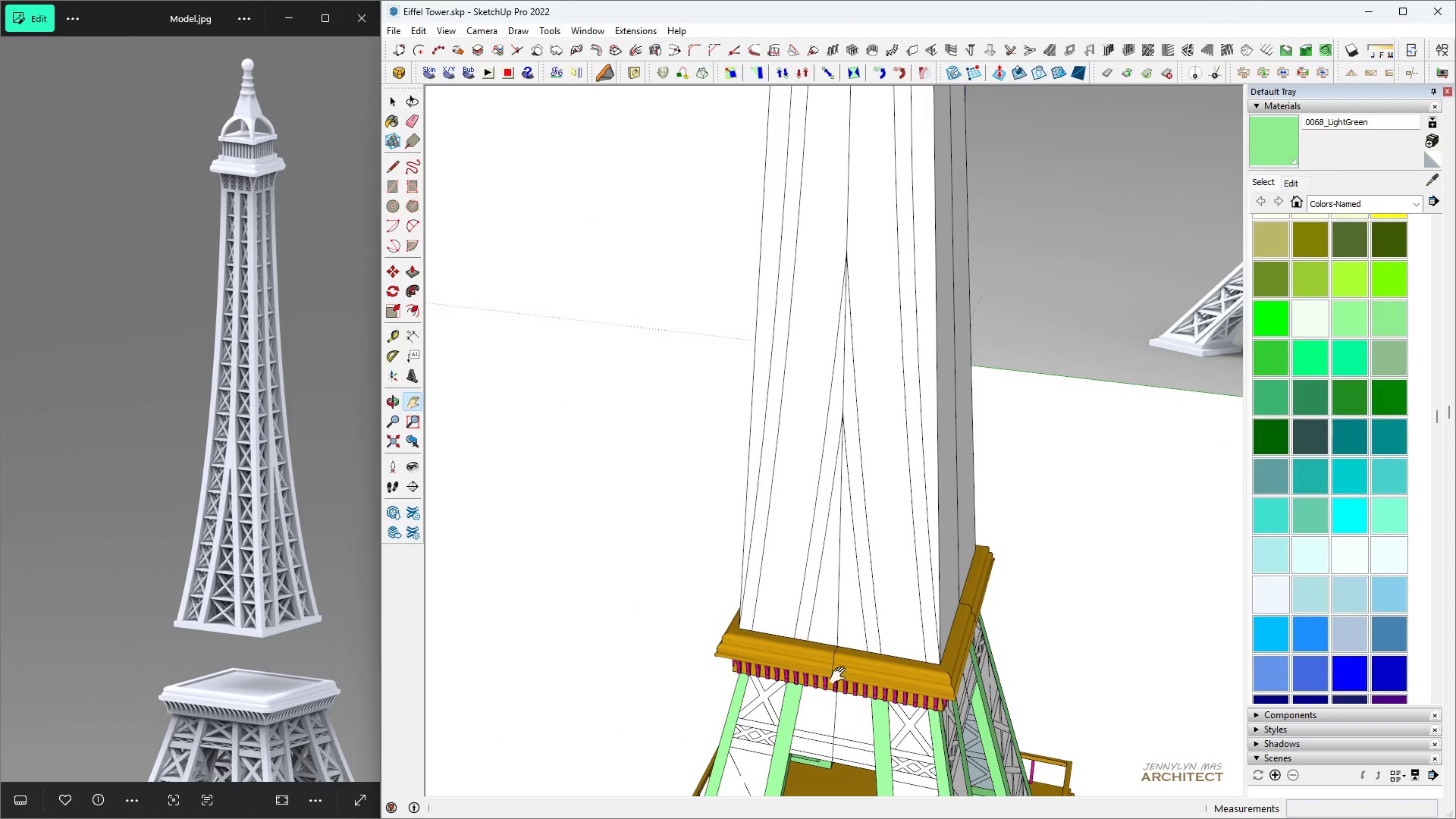 
scroll: coordinate [858, 580], scroll_direction: up, amount: 4.0
 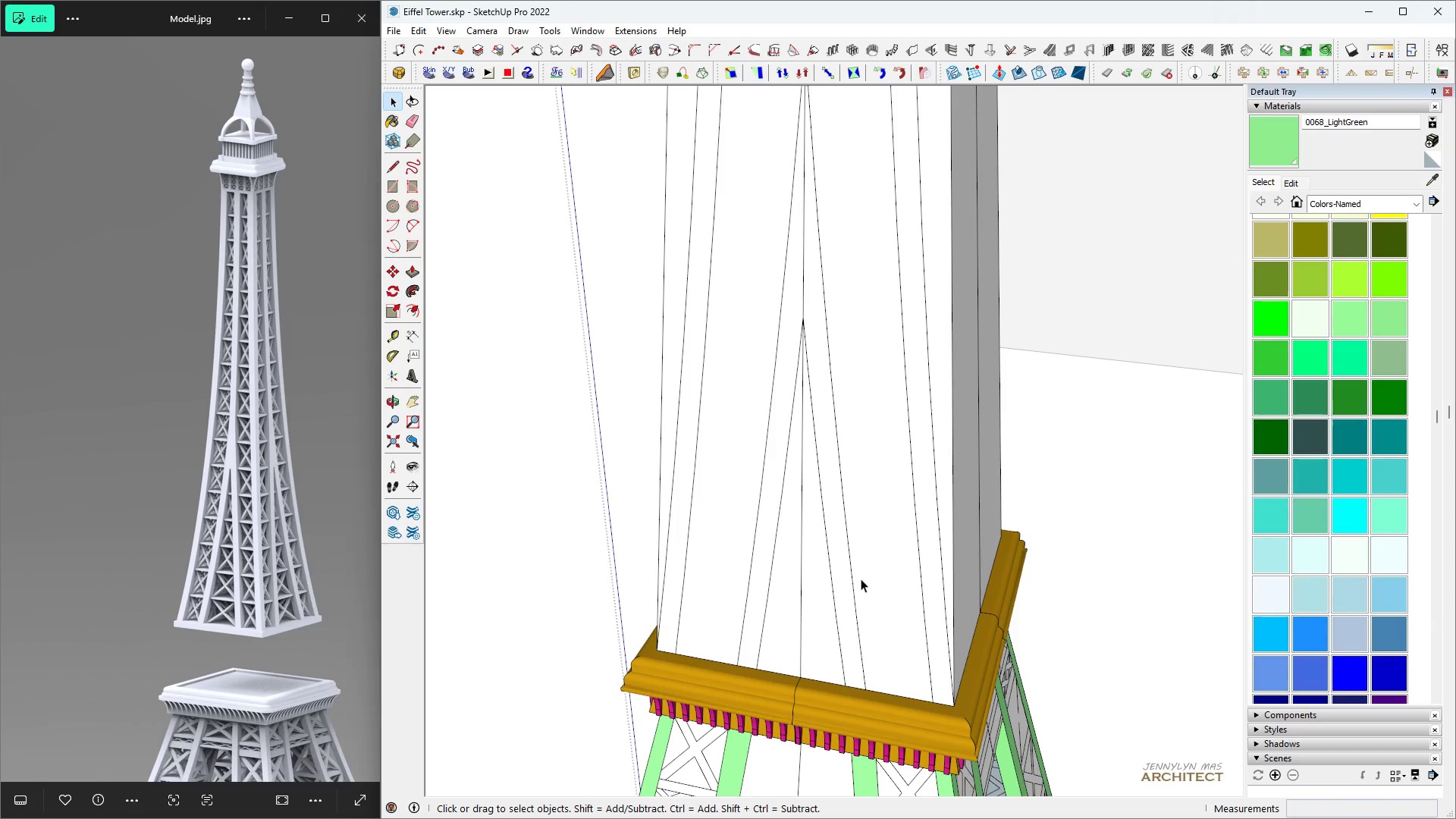 
key(Space)
 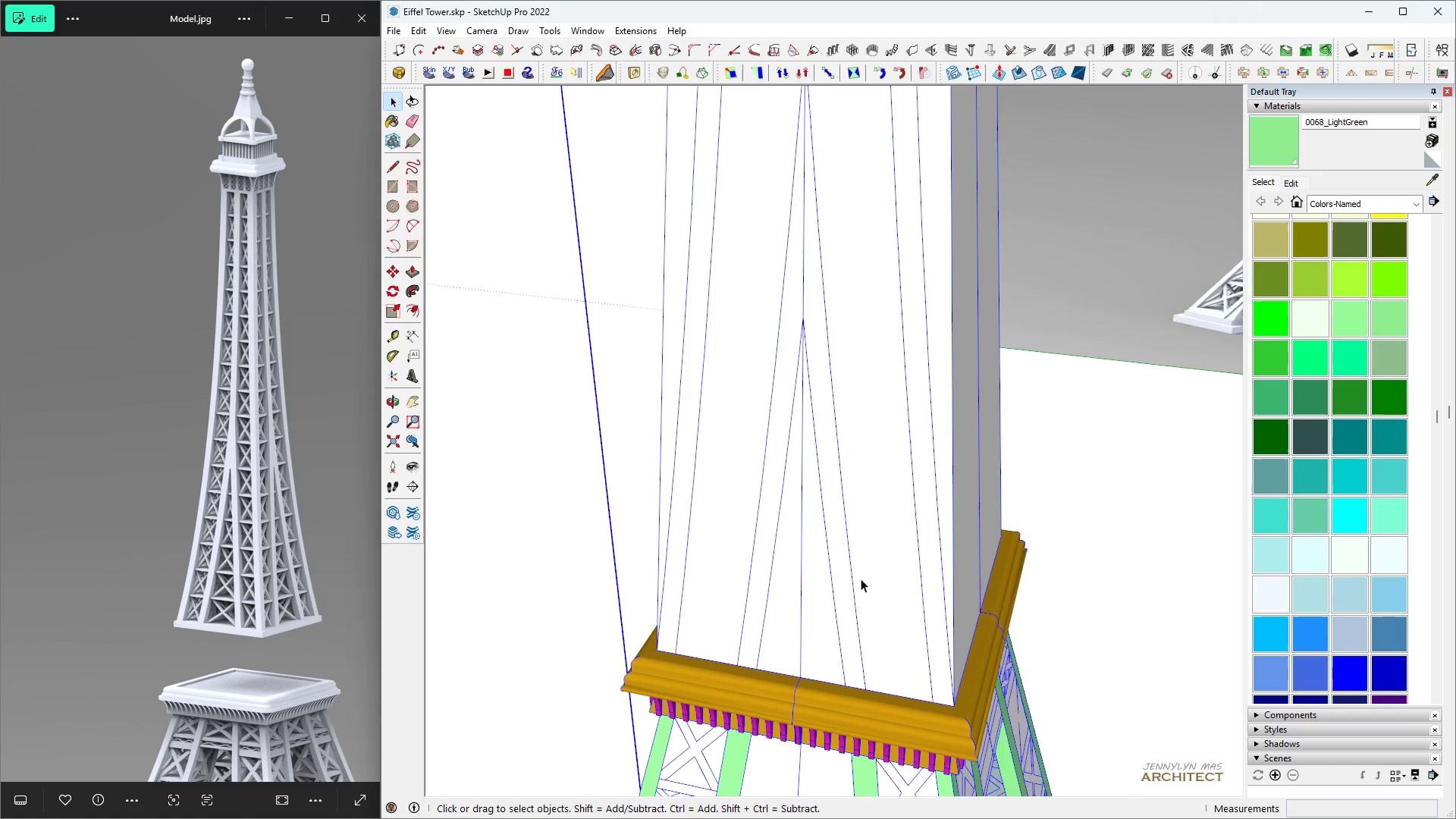 
double_click([861, 579])
 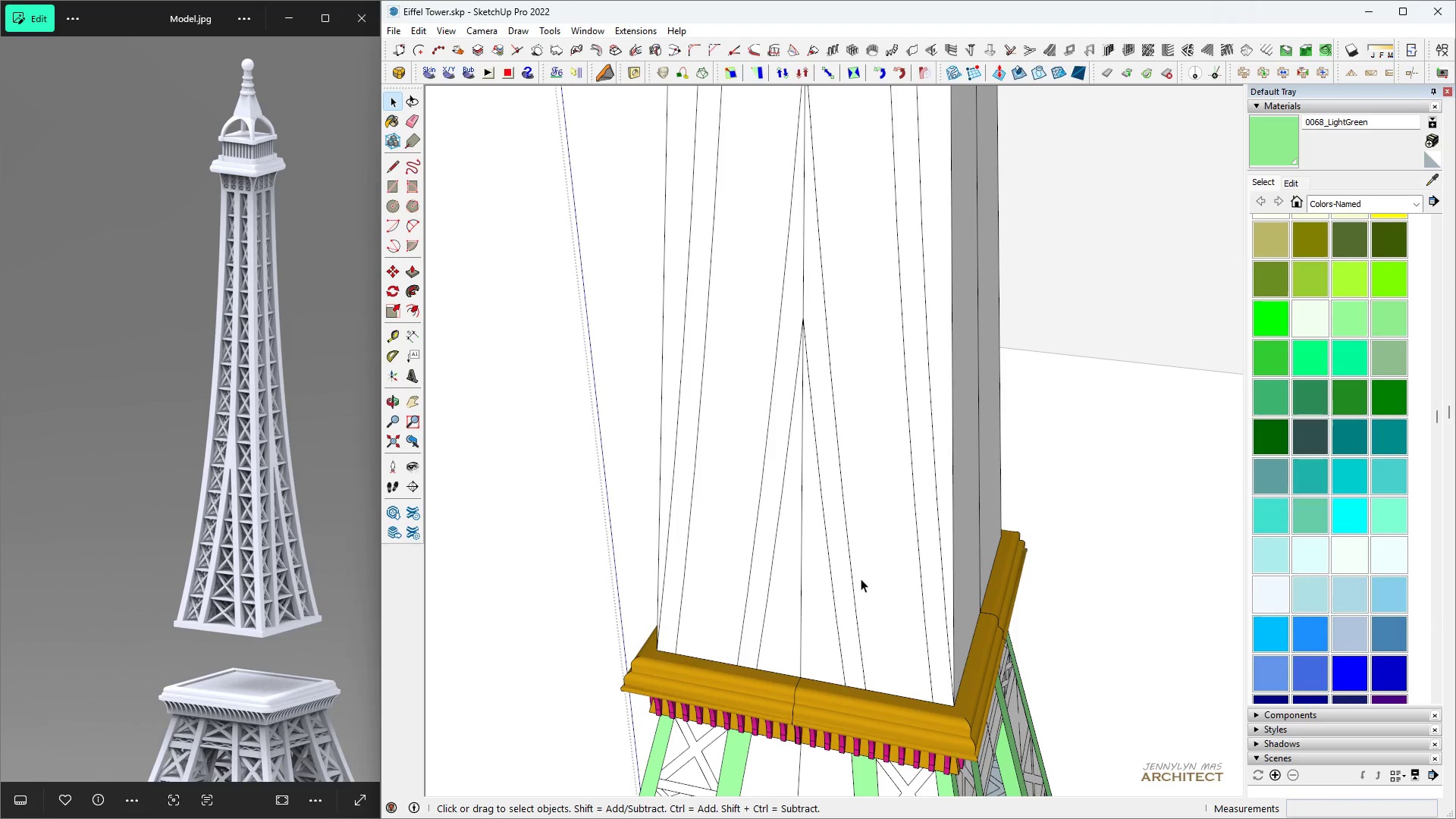 
triple_click([861, 579])
 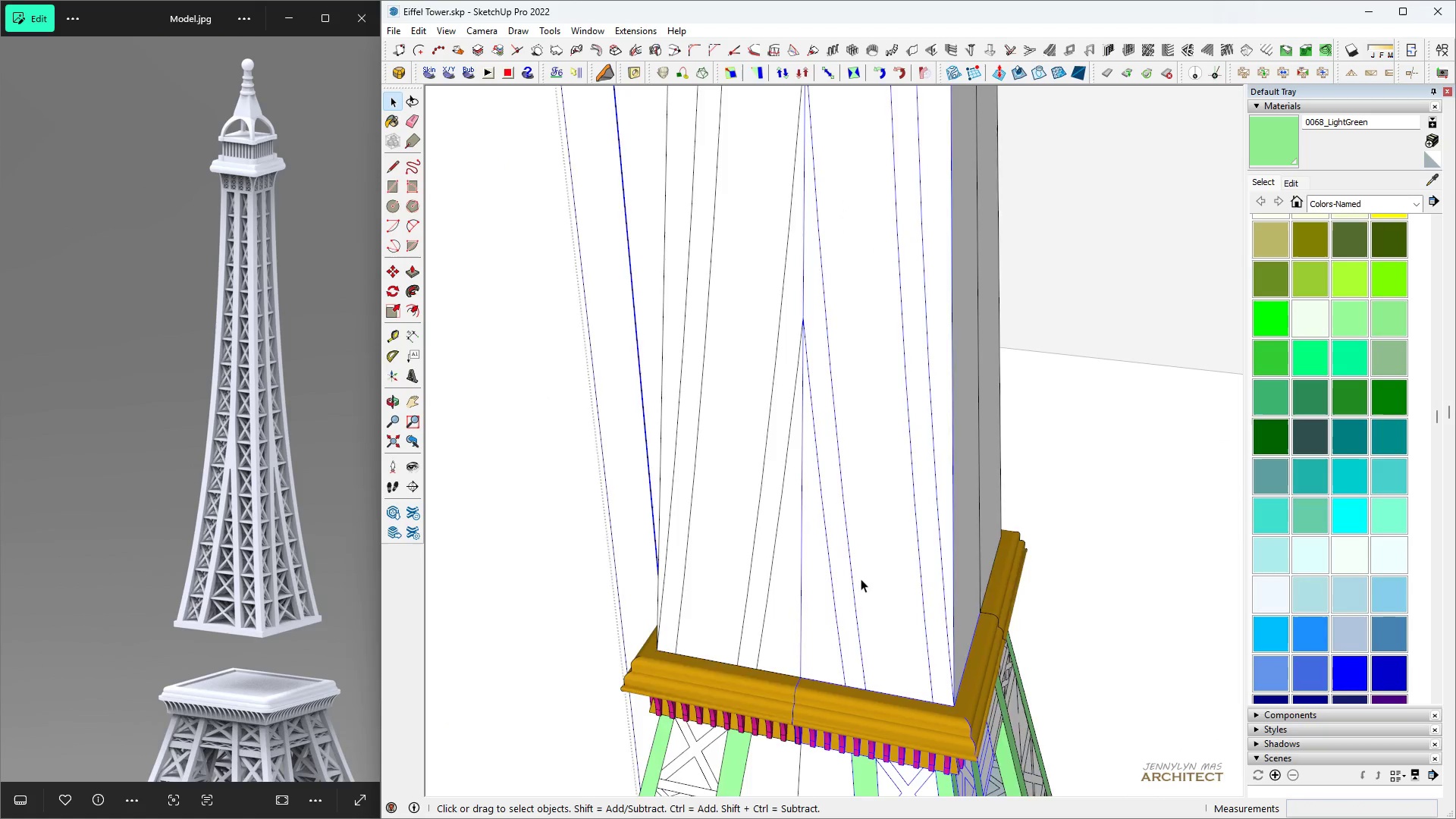 
triple_click([861, 579])
 